 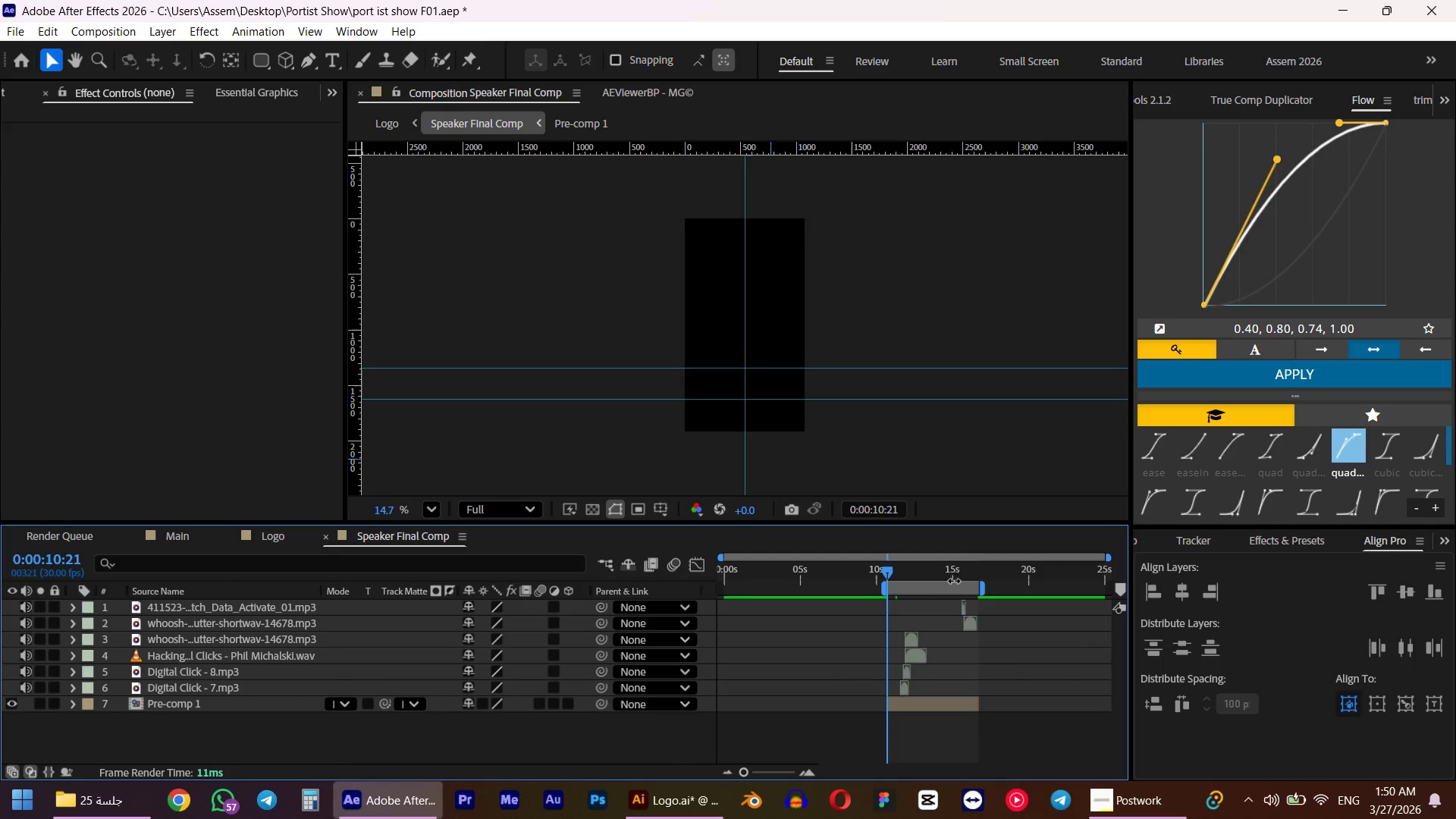 
key(Control+Shift+M)
 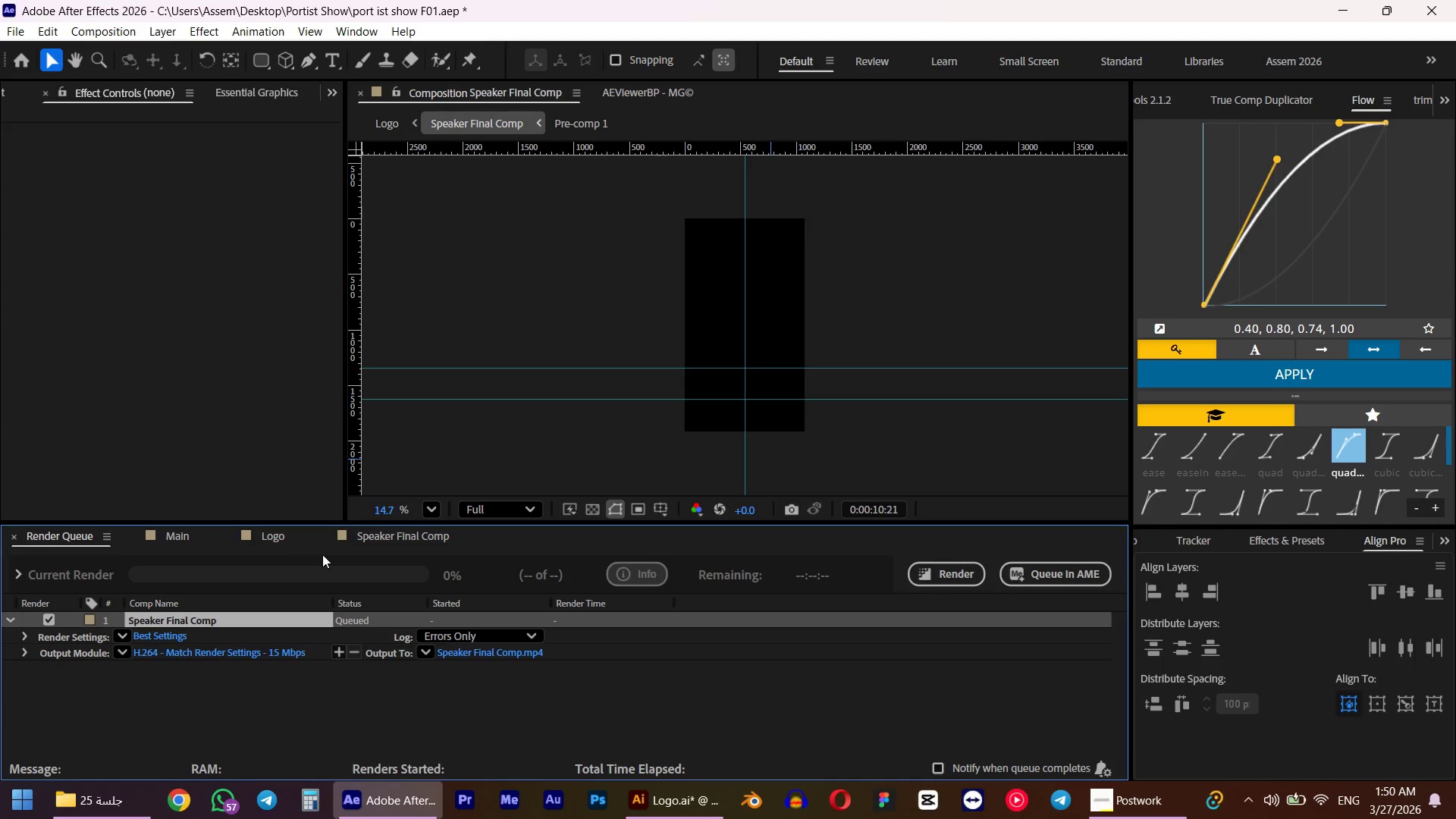 
left_click([17, 536])
 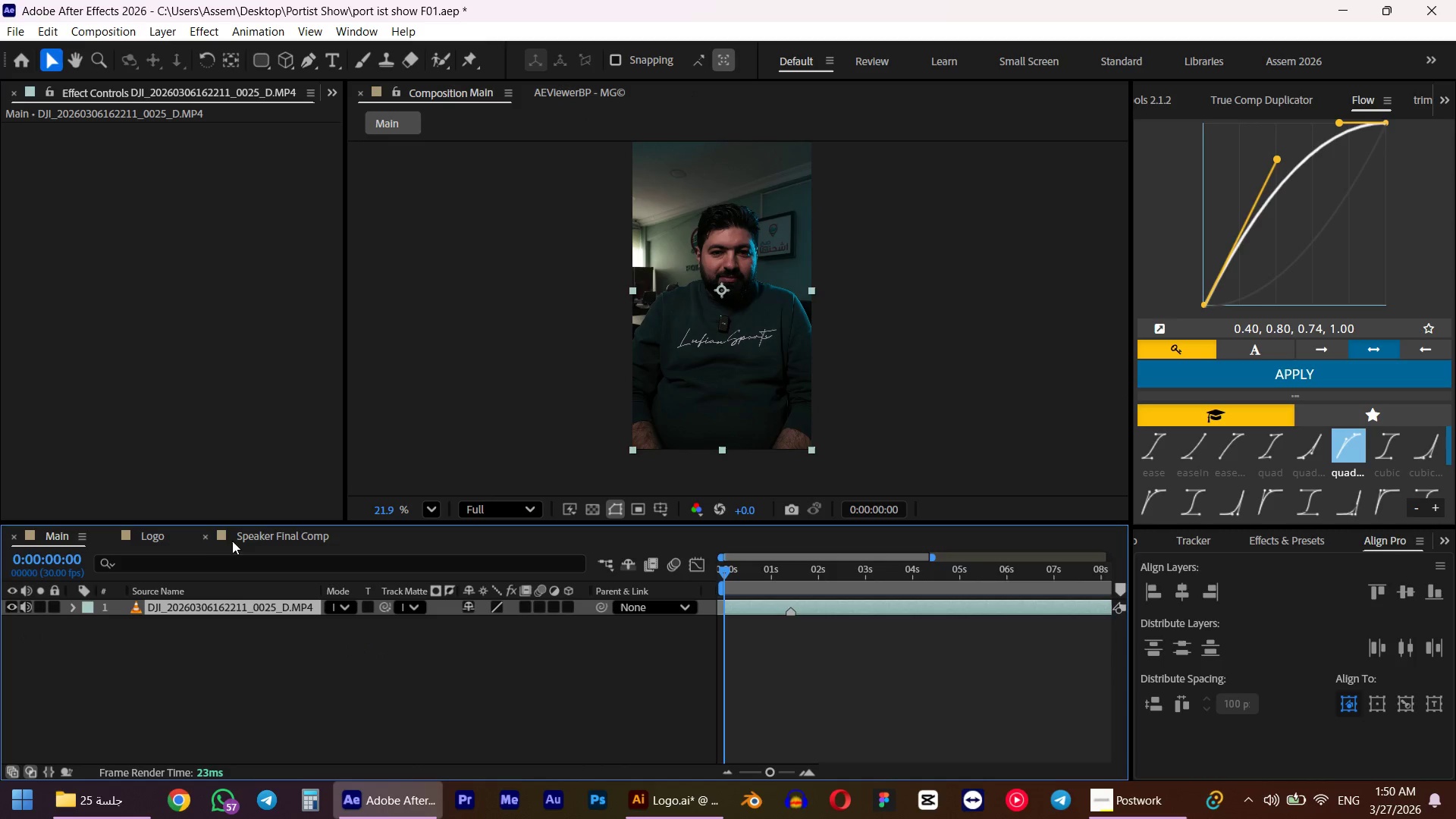 
left_click([282, 535])
 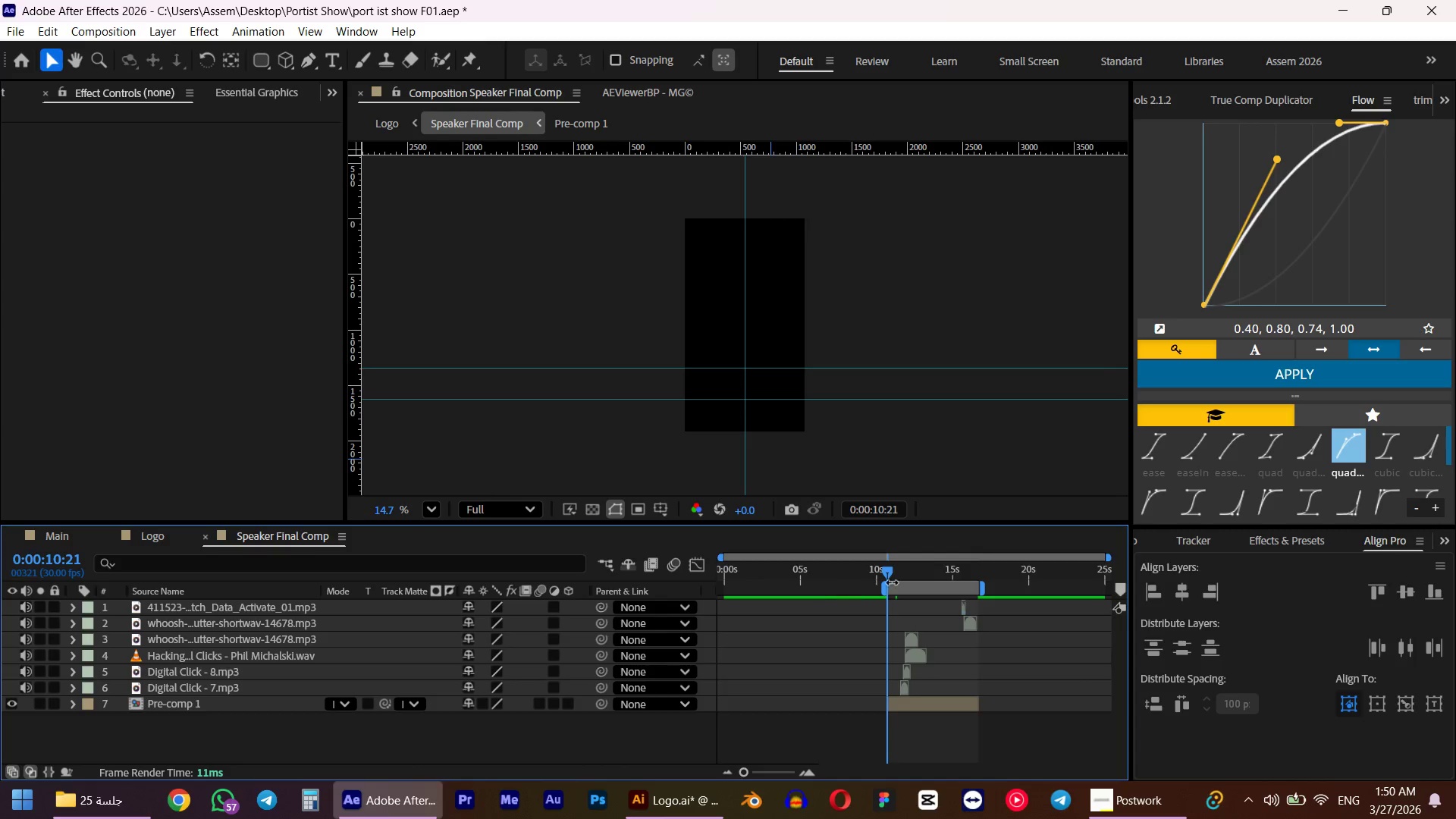 
right_click([900, 582])
 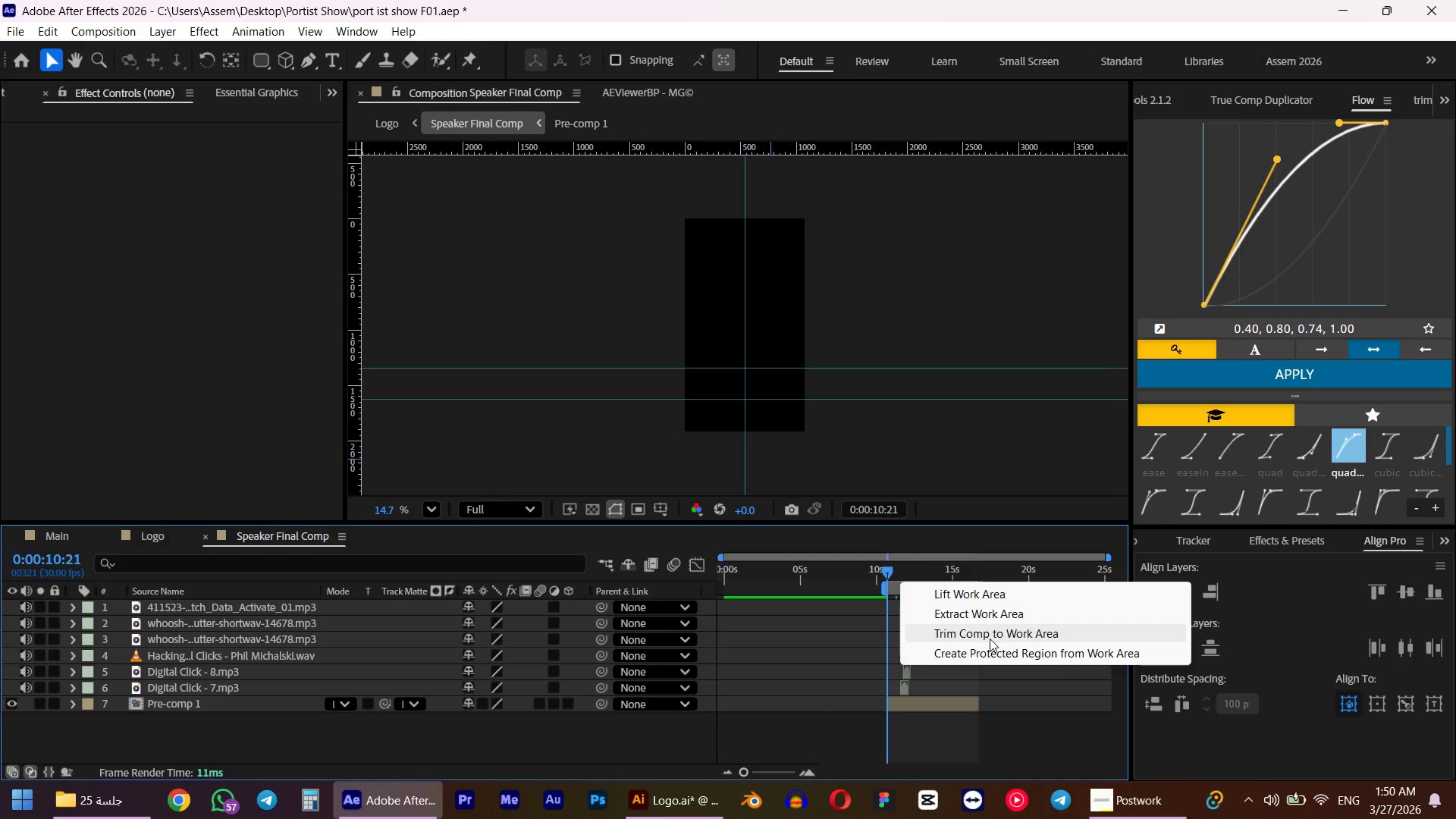 
left_click([984, 639])
 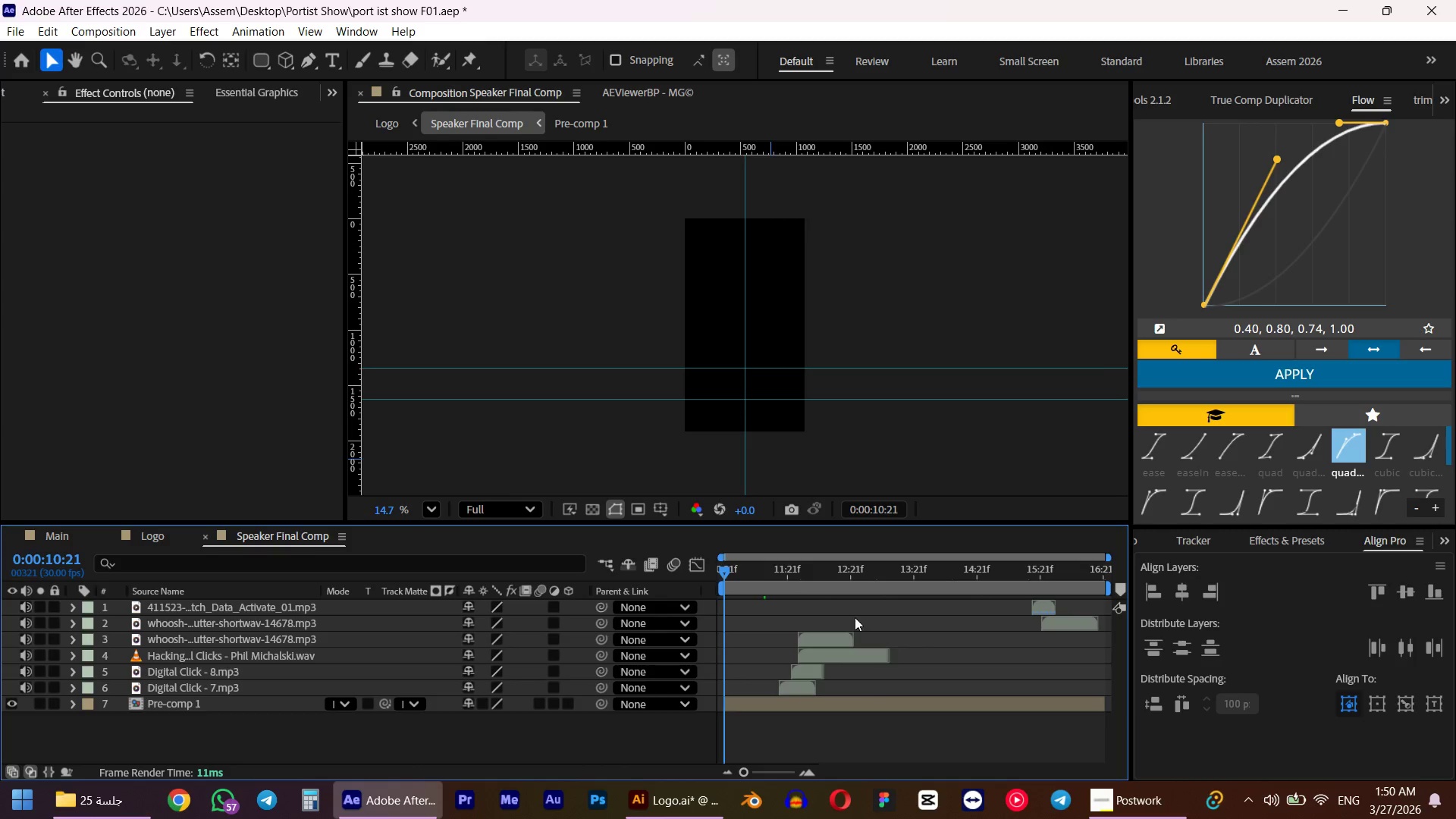 
left_click_drag(start_coordinate=[783, 564], to_coordinate=[1084, 576])
 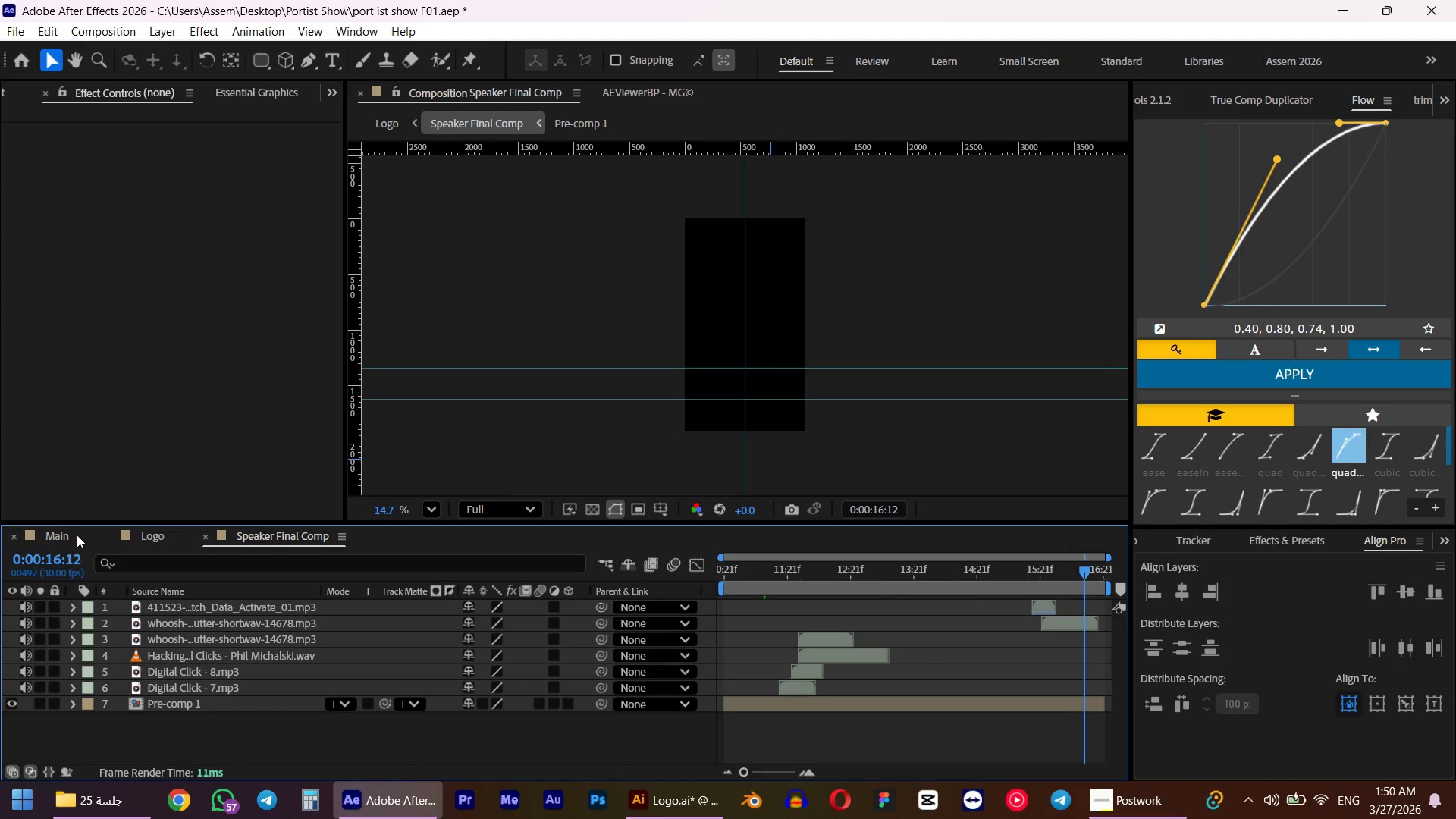 
left_click([64, 538])
 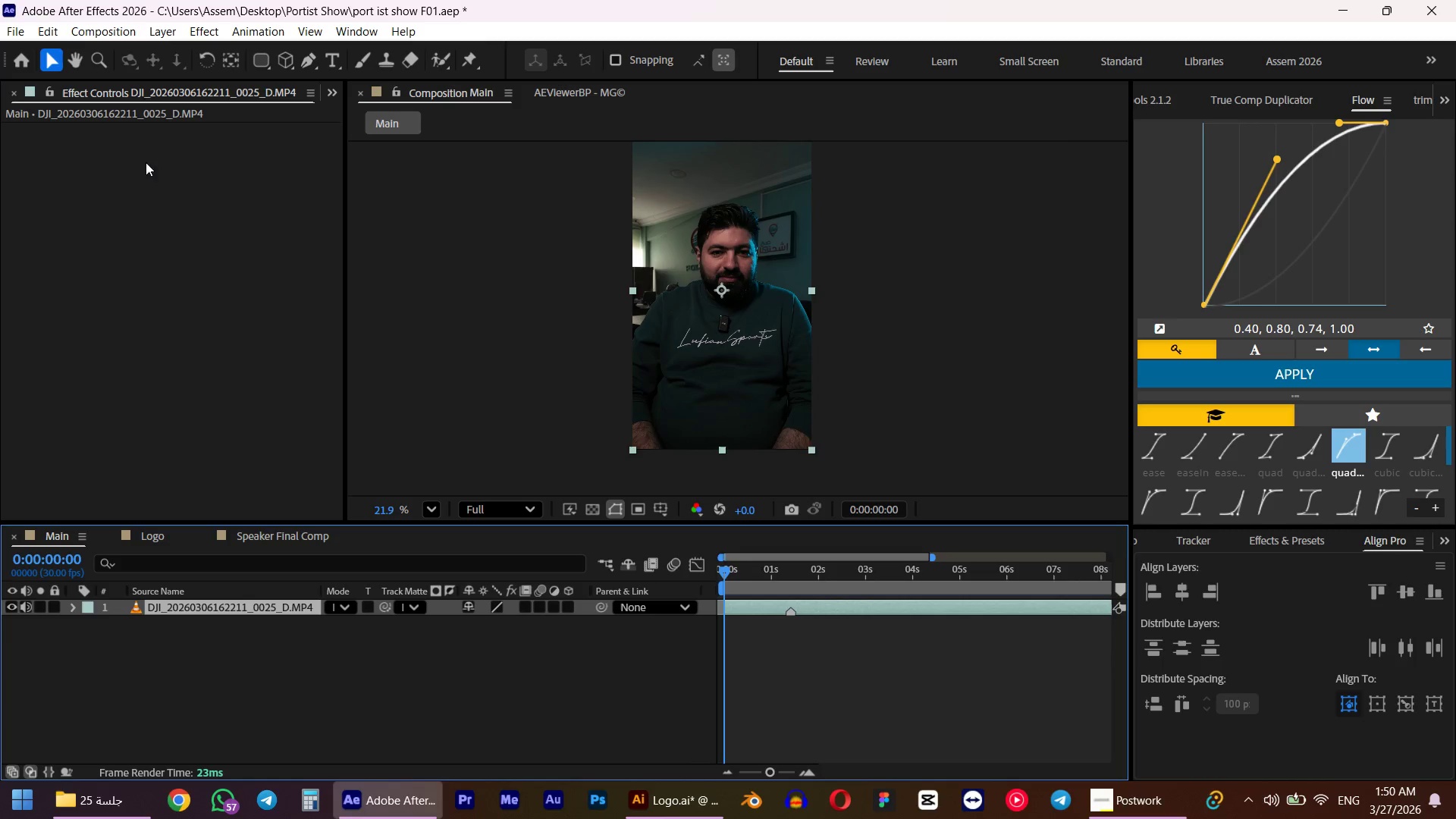 
right_click([288, 534])
 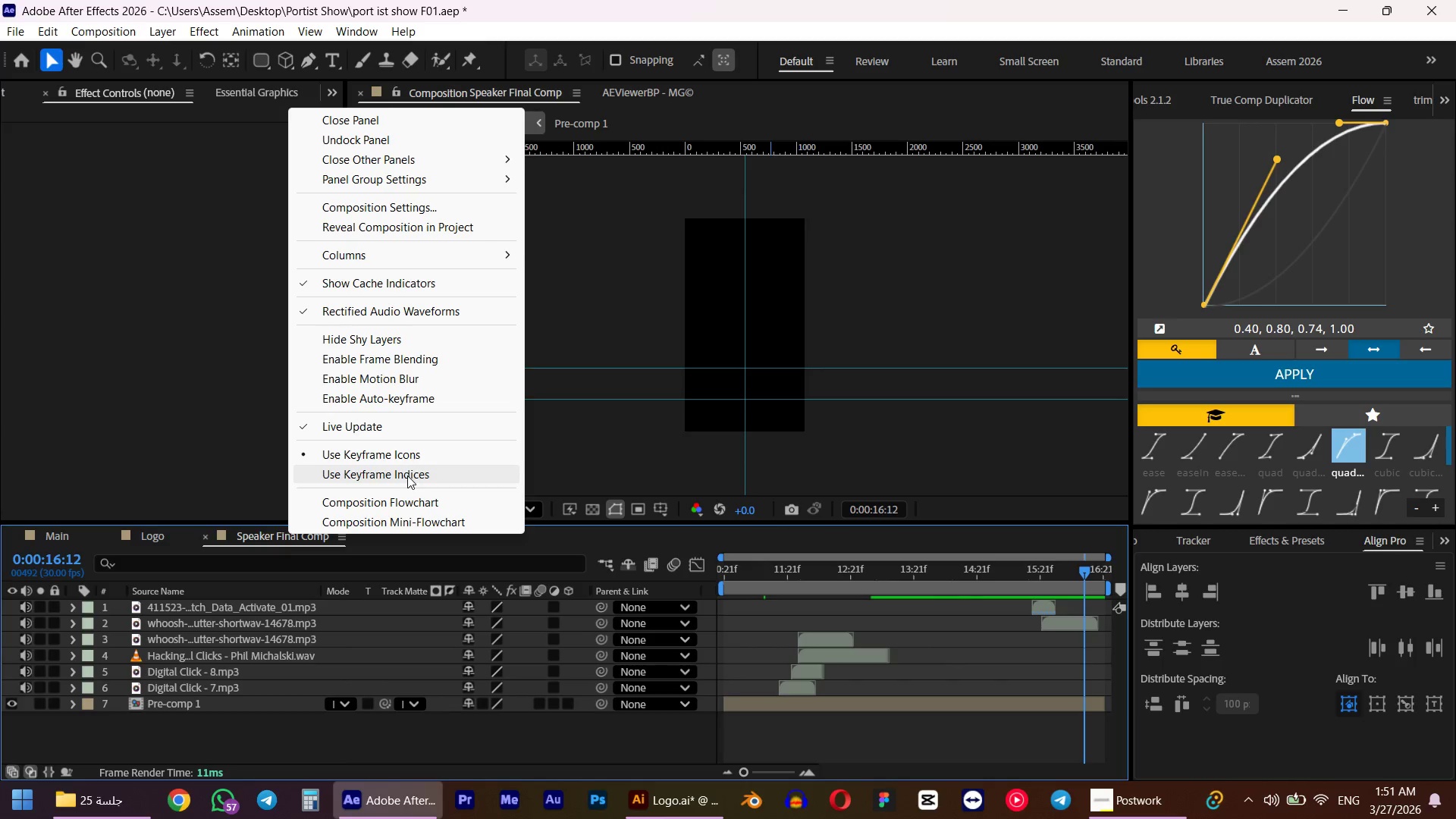 
wait(14.19)
 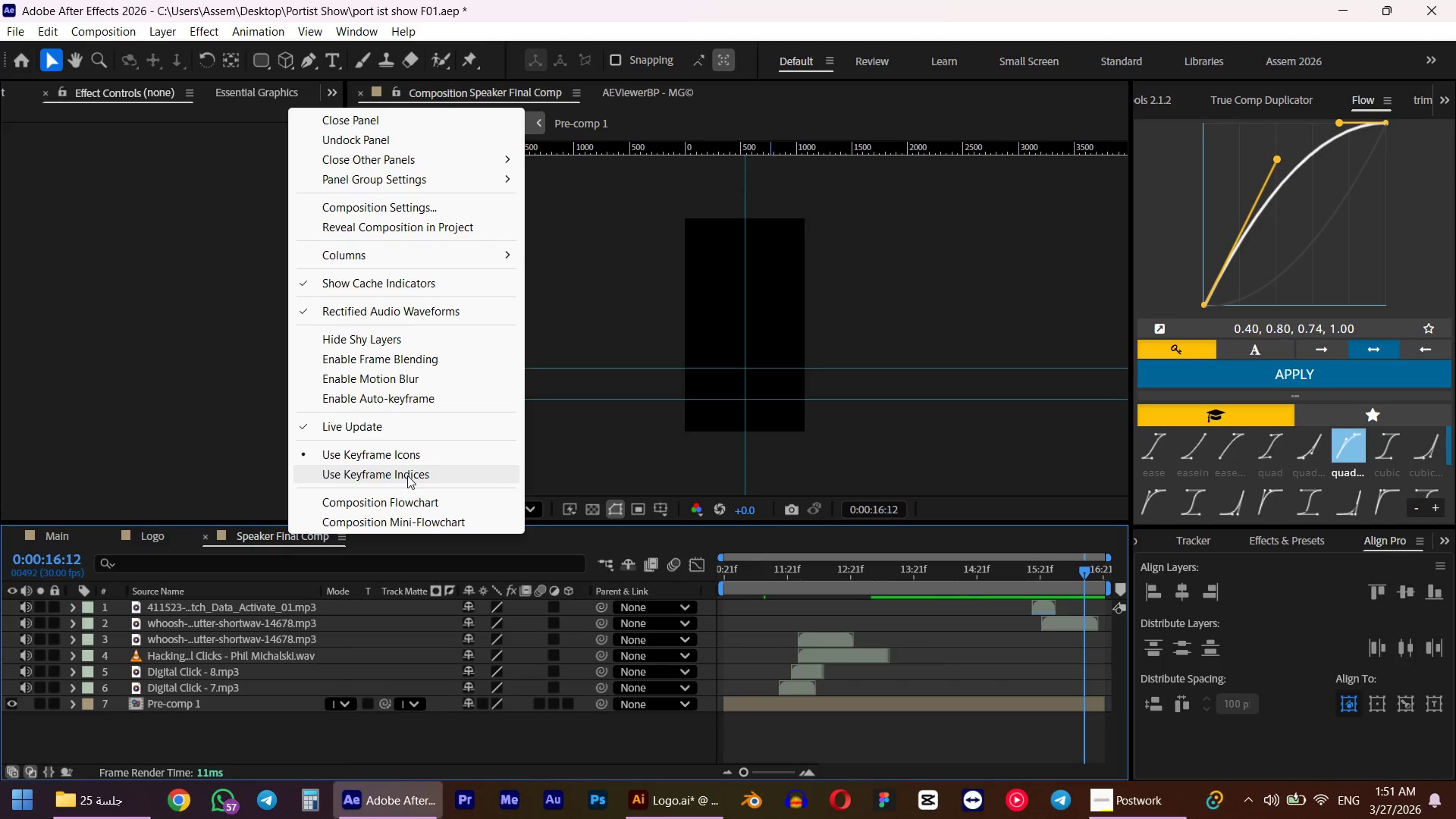 
left_click([442, 230])
 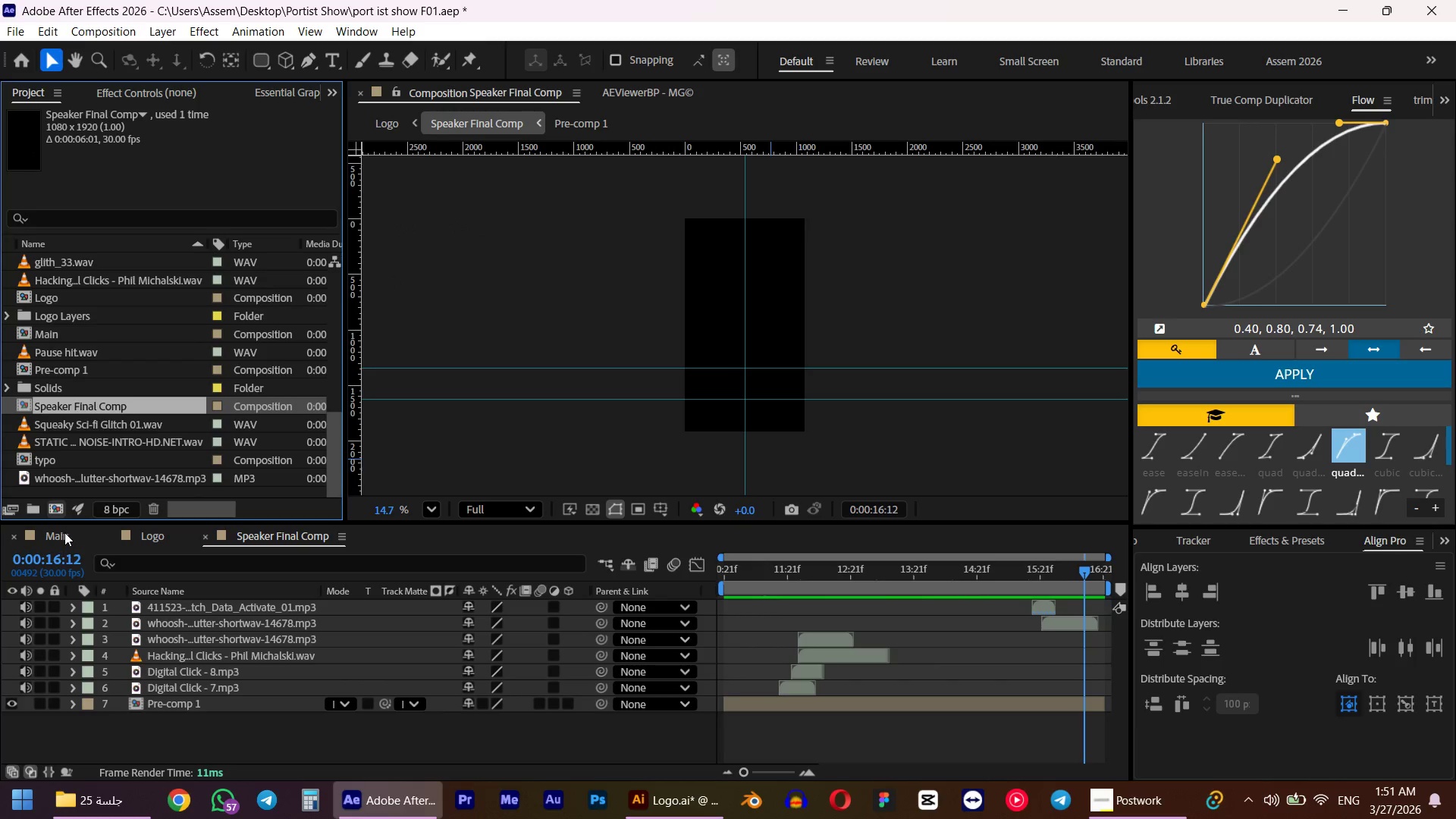 
left_click([47, 538])
 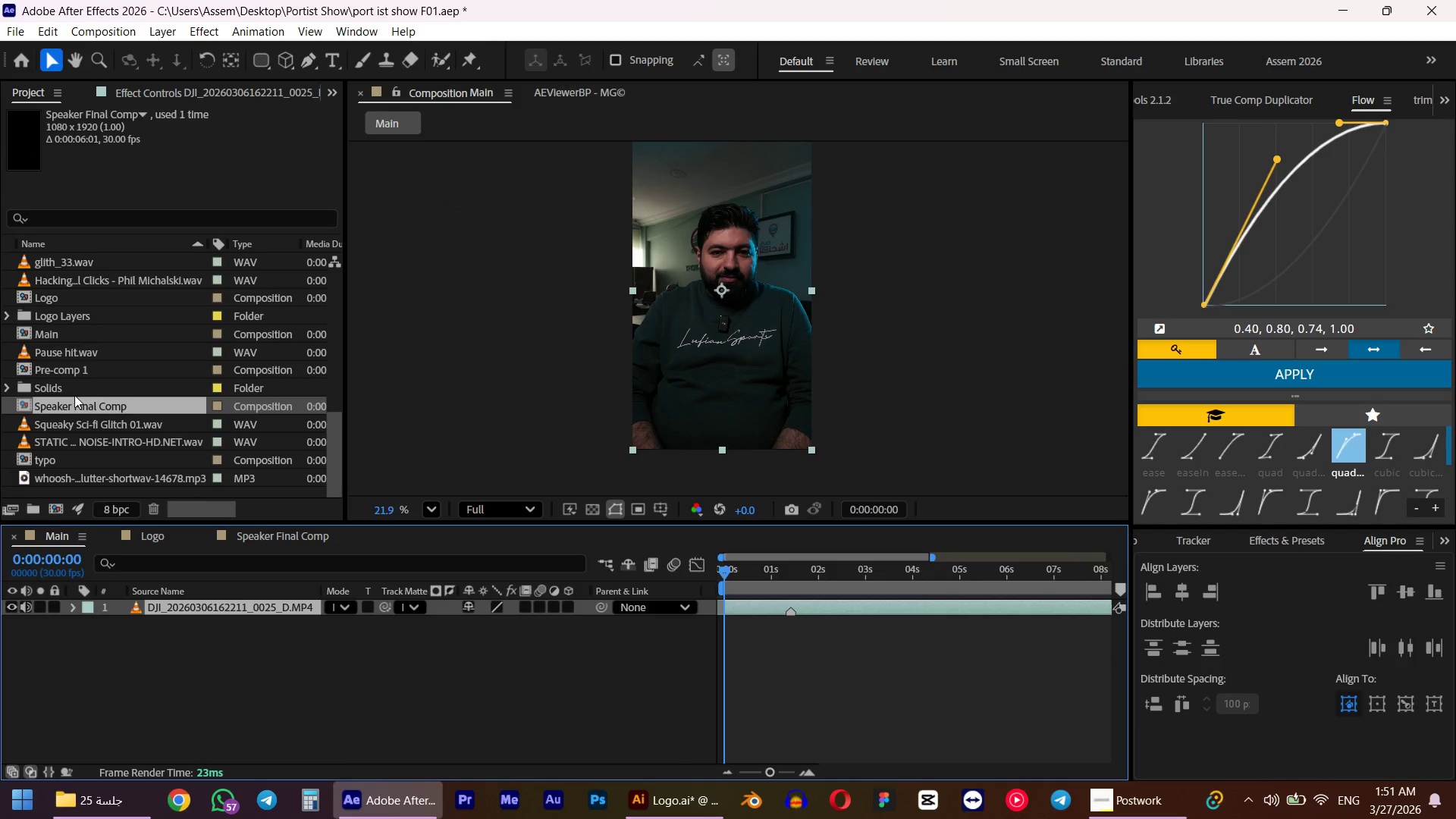 
left_click_drag(start_coordinate=[64, 404], to_coordinate=[891, 639])
 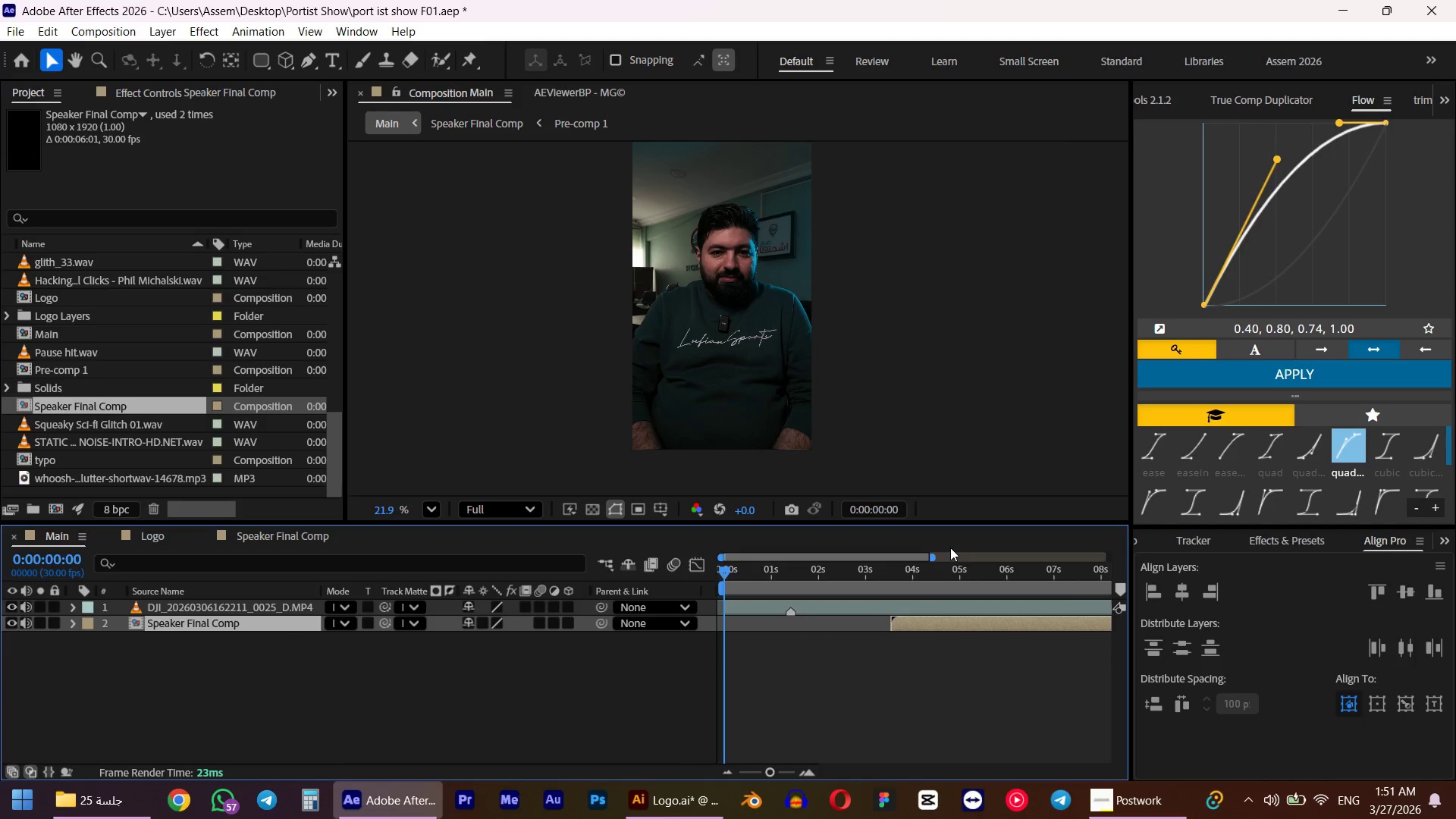 
key(Control+BracketRight)
 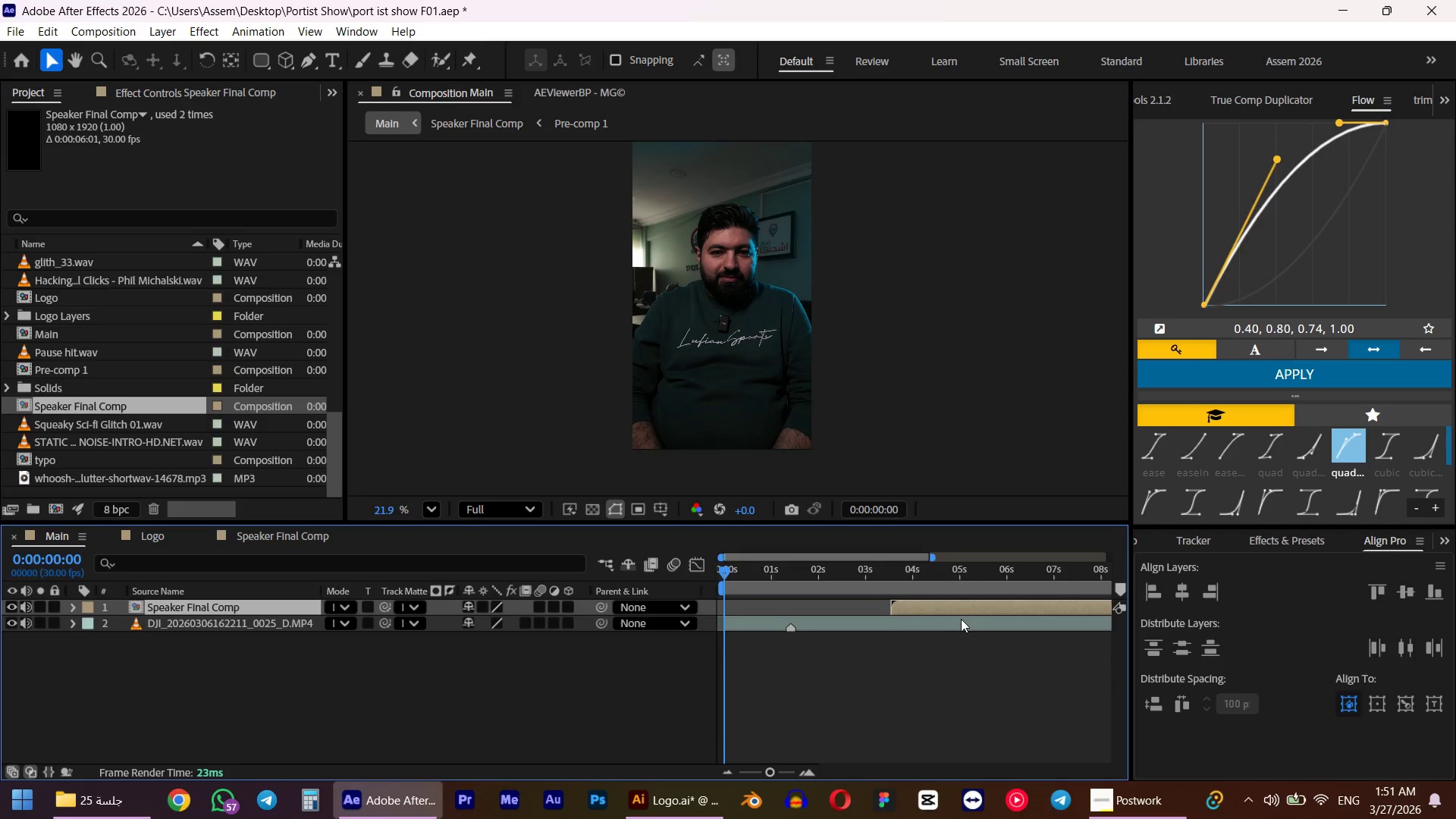 
hold_key(key=AltLeft, duration=0.7)
scroll: coordinate [937, 658], scroll_direction: down, amount: 7.0
 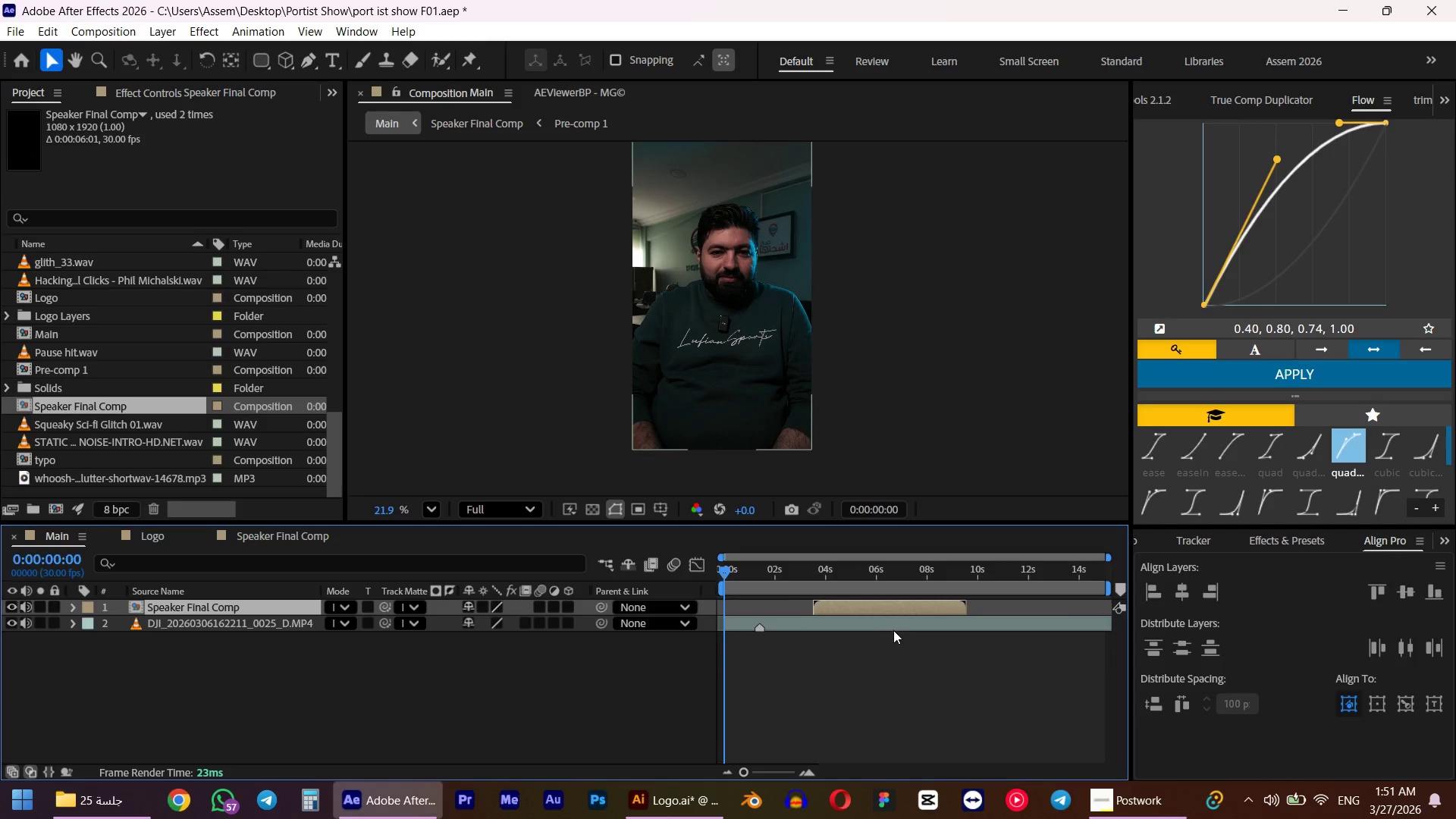 
key(Control+K)
 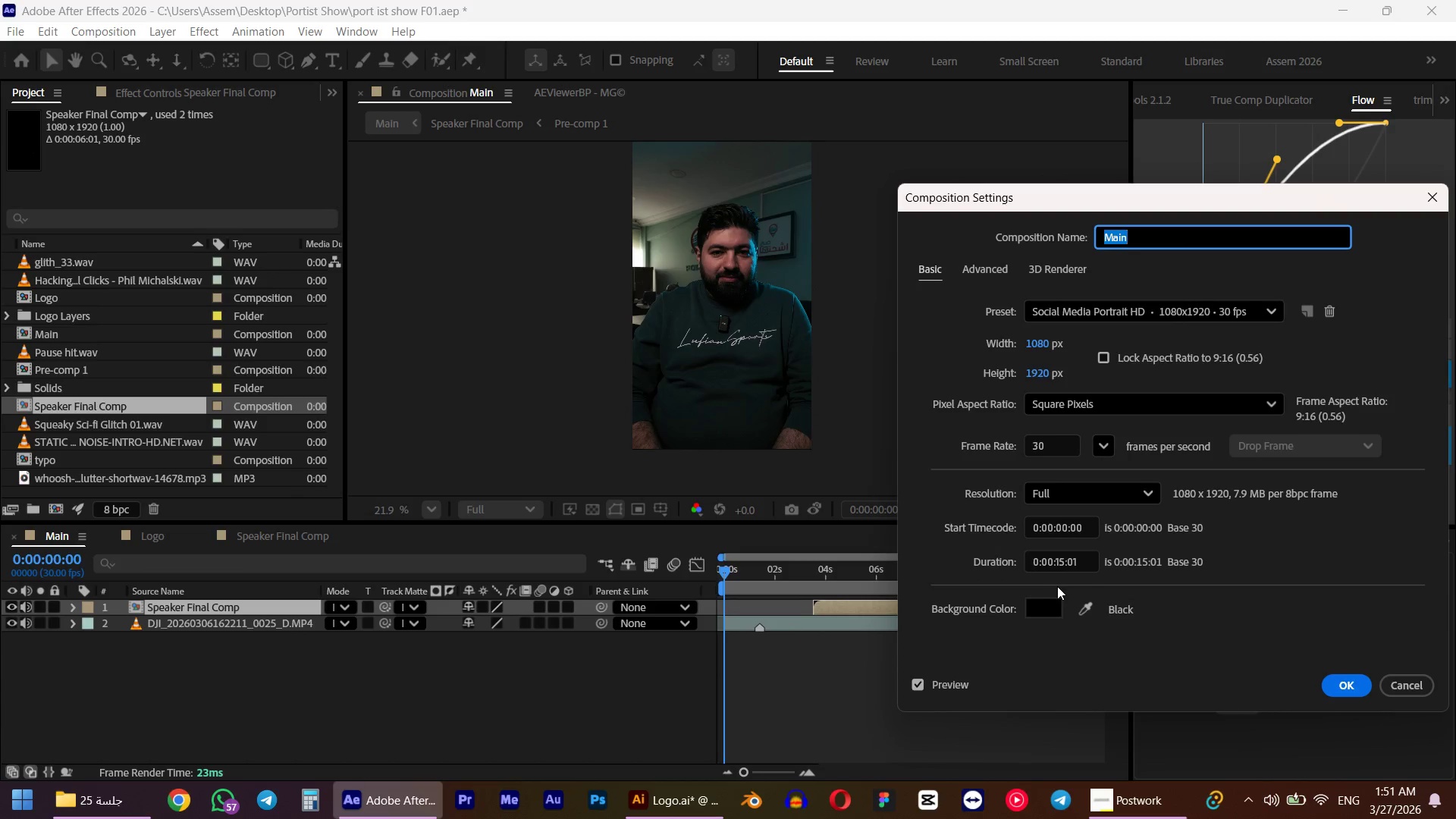 
left_click_drag(start_coordinate=[1057, 563], to_coordinate=[1059, 578])
 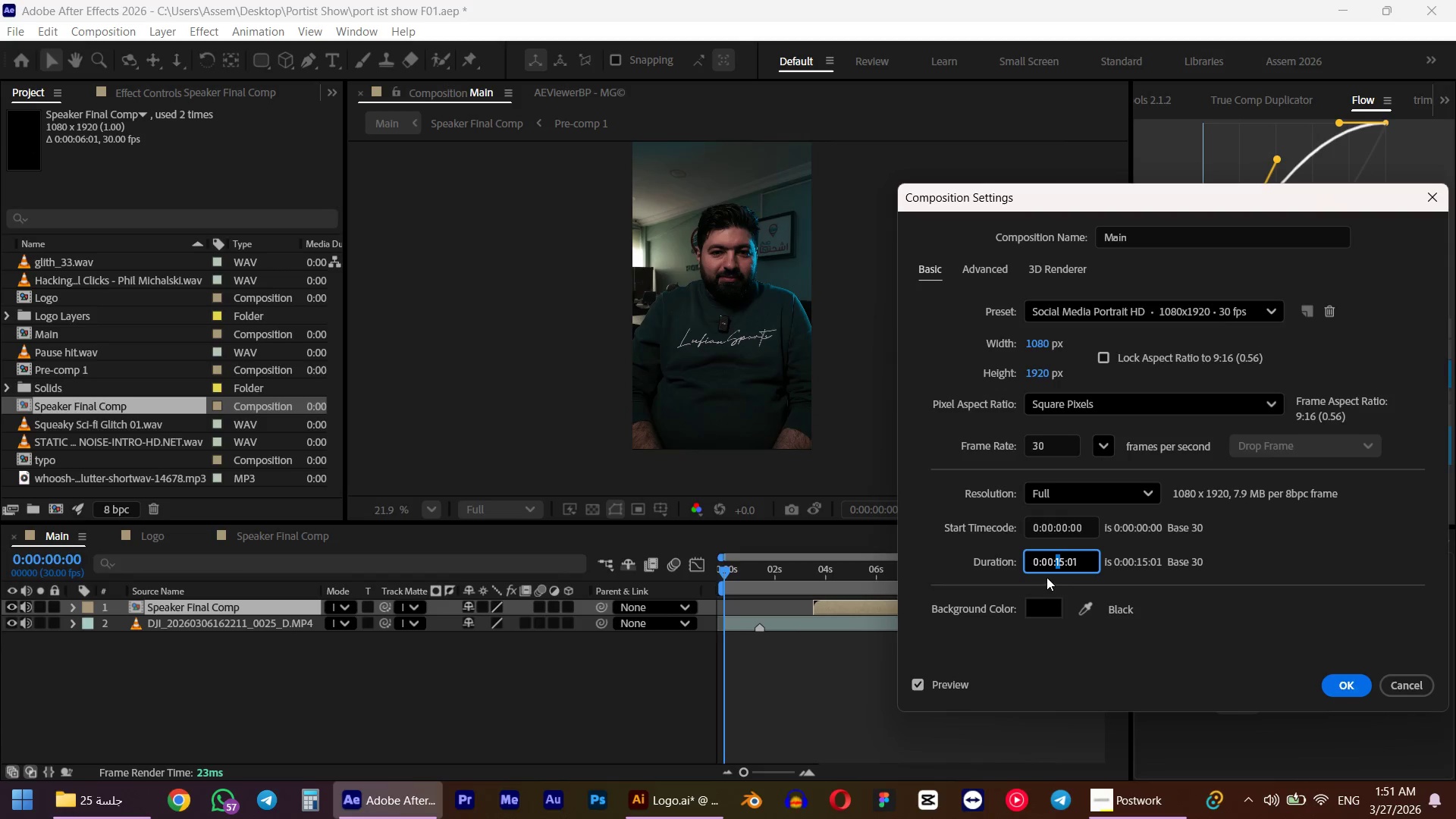 
key(Numpad2)
 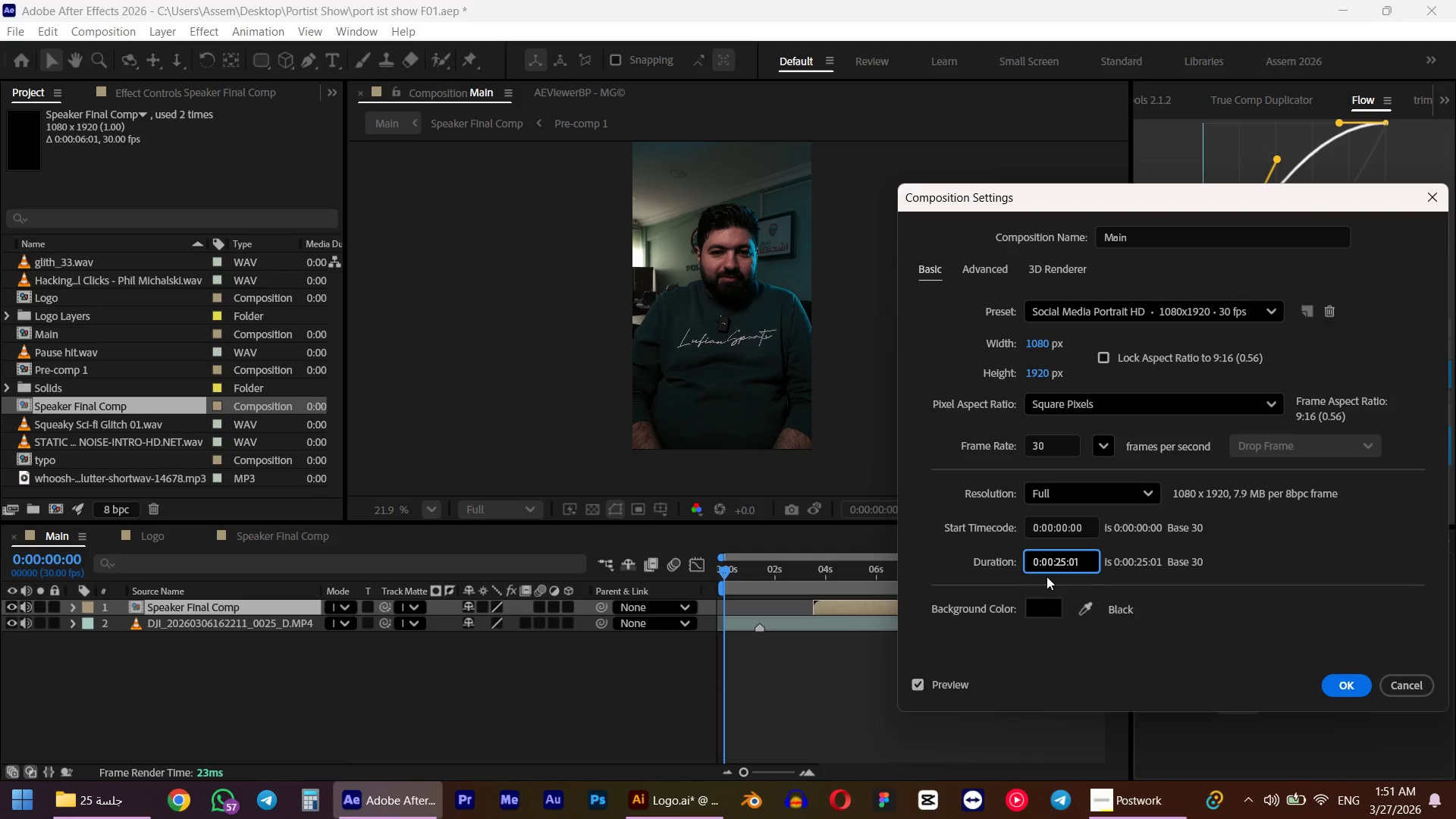 
left_click_drag(start_coordinate=[871, 608], to_coordinate=[1008, 624])
 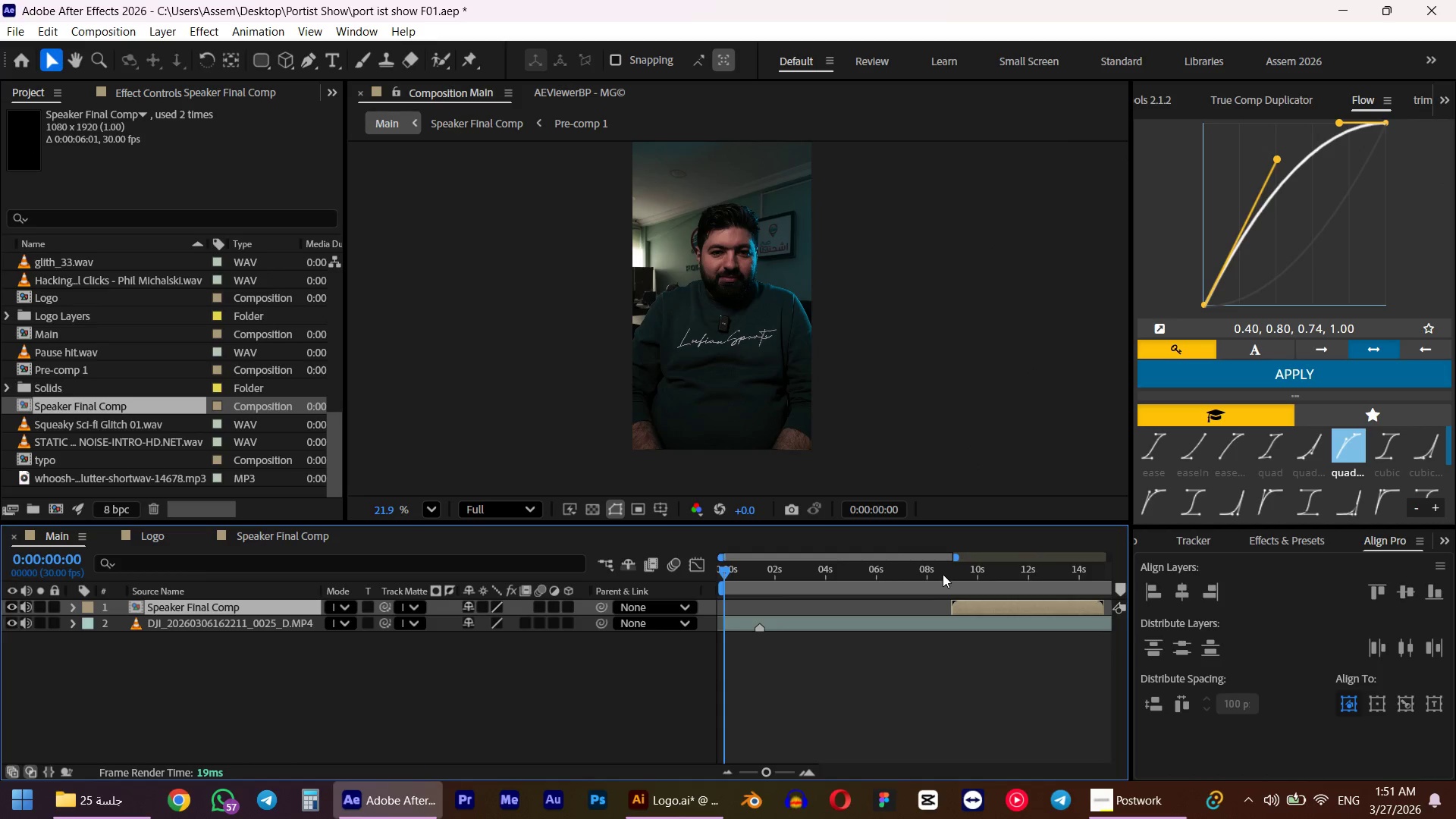 
left_click([943, 574])
 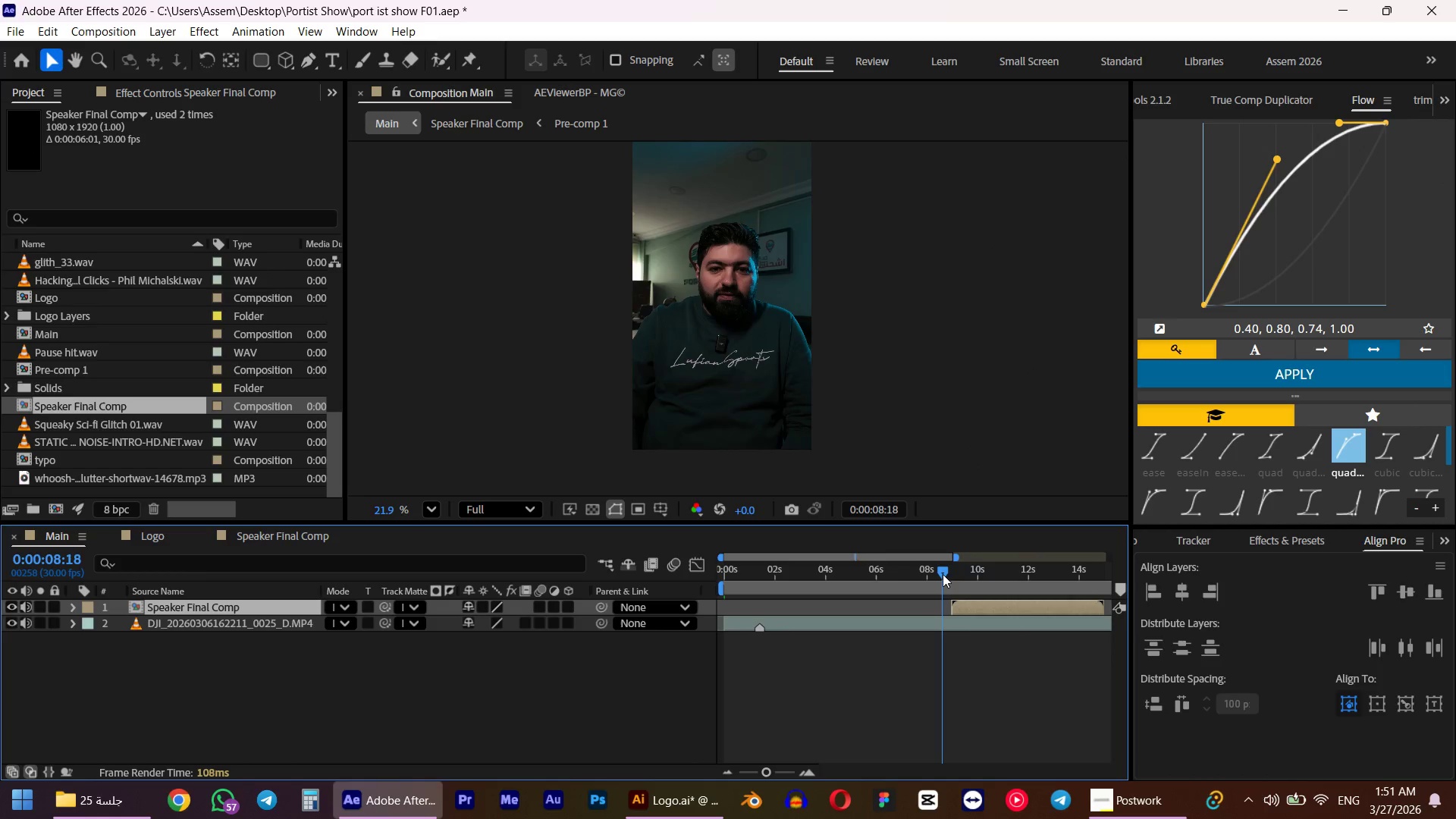 
key(Space)
 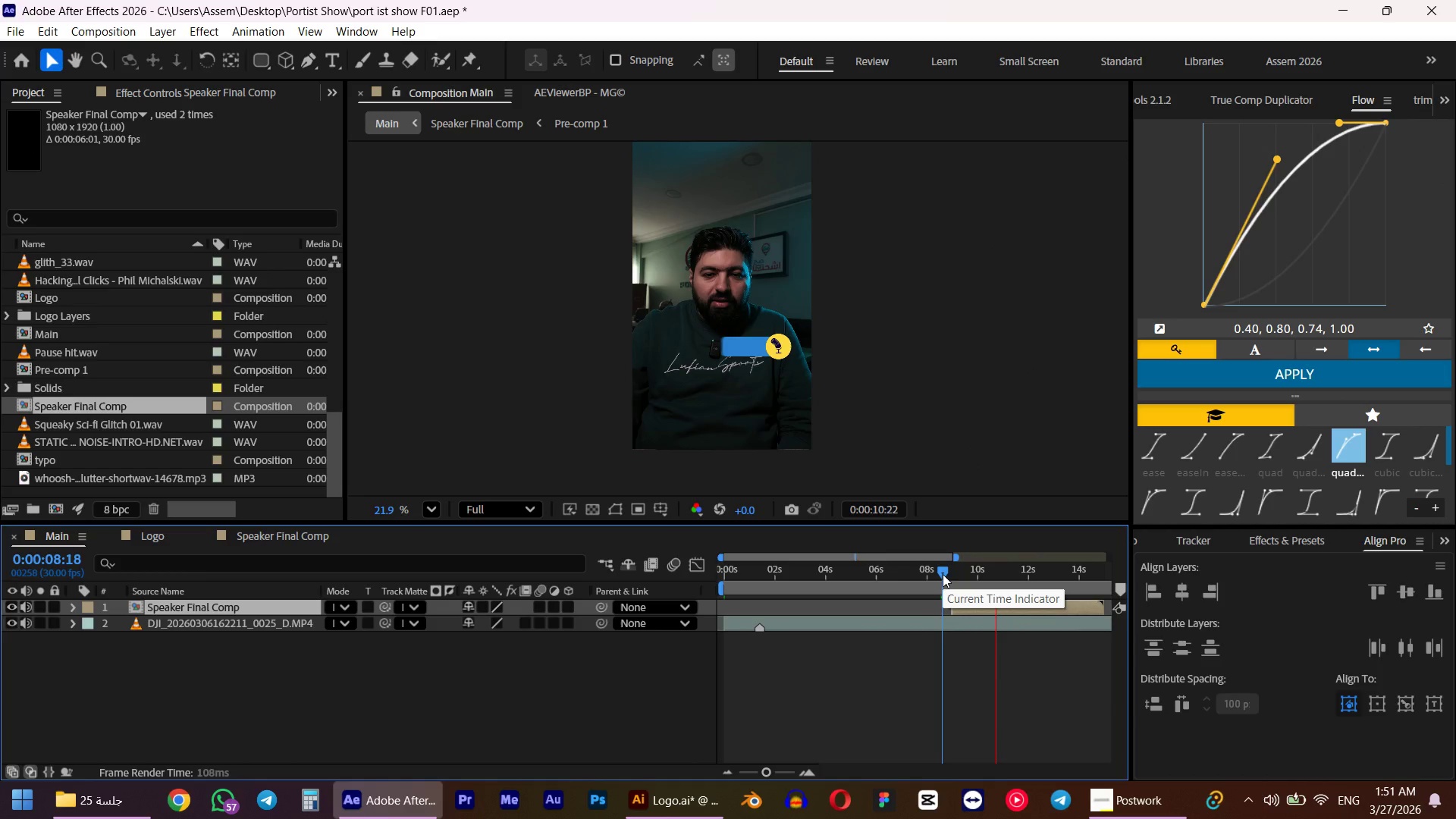 
wait(10.3)
 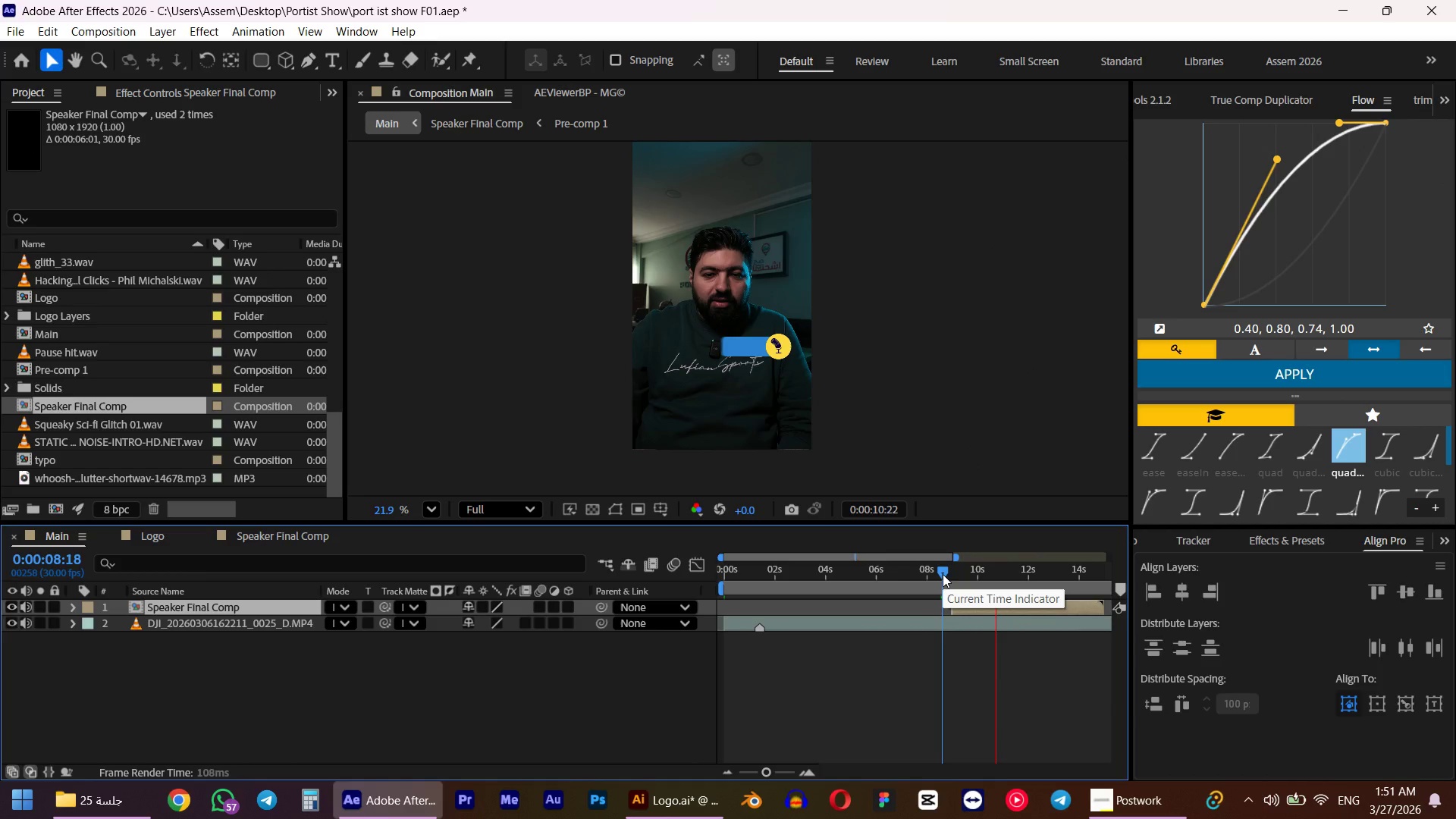 
key(Space)
 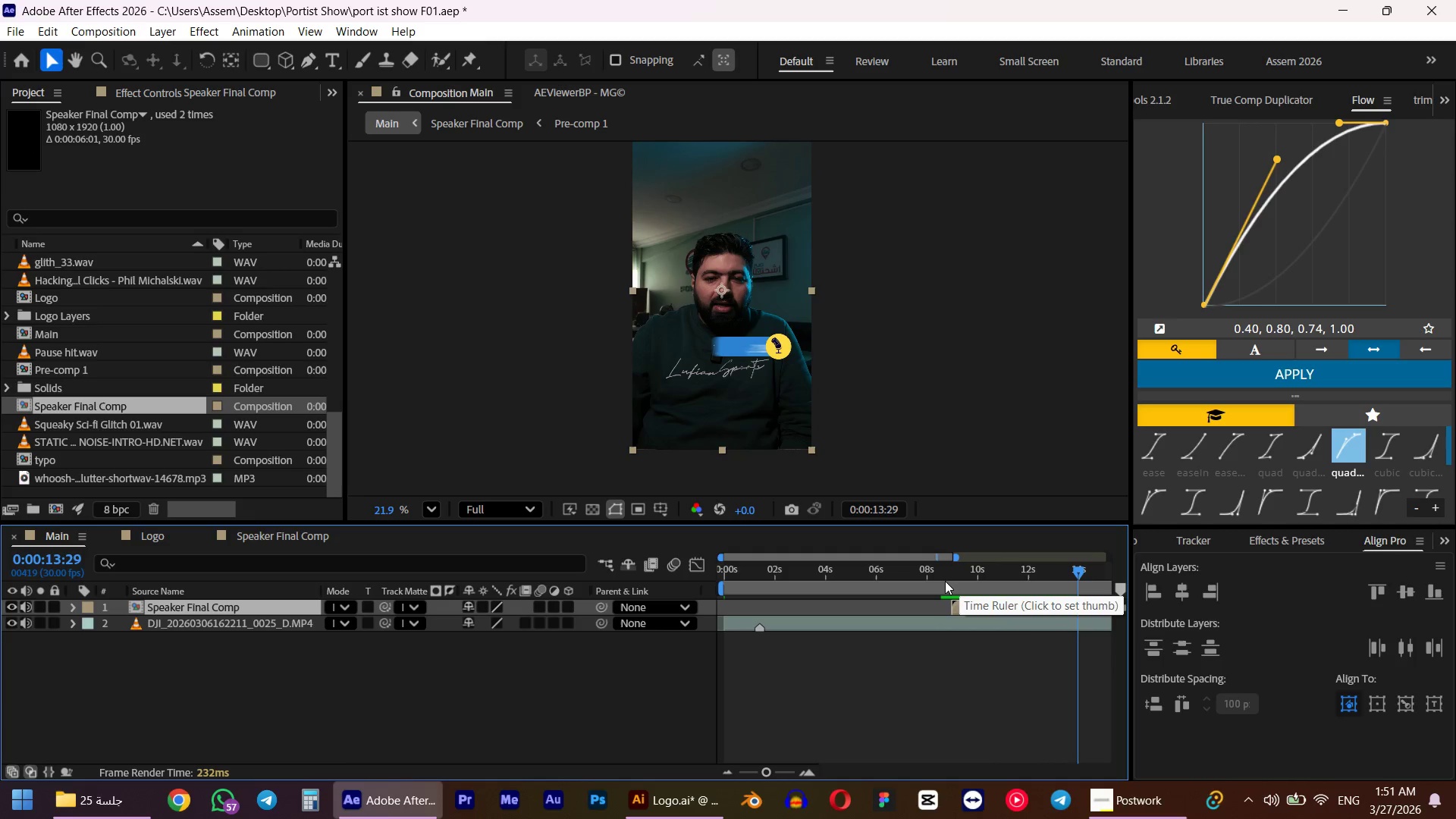 
left_click([943, 581])
 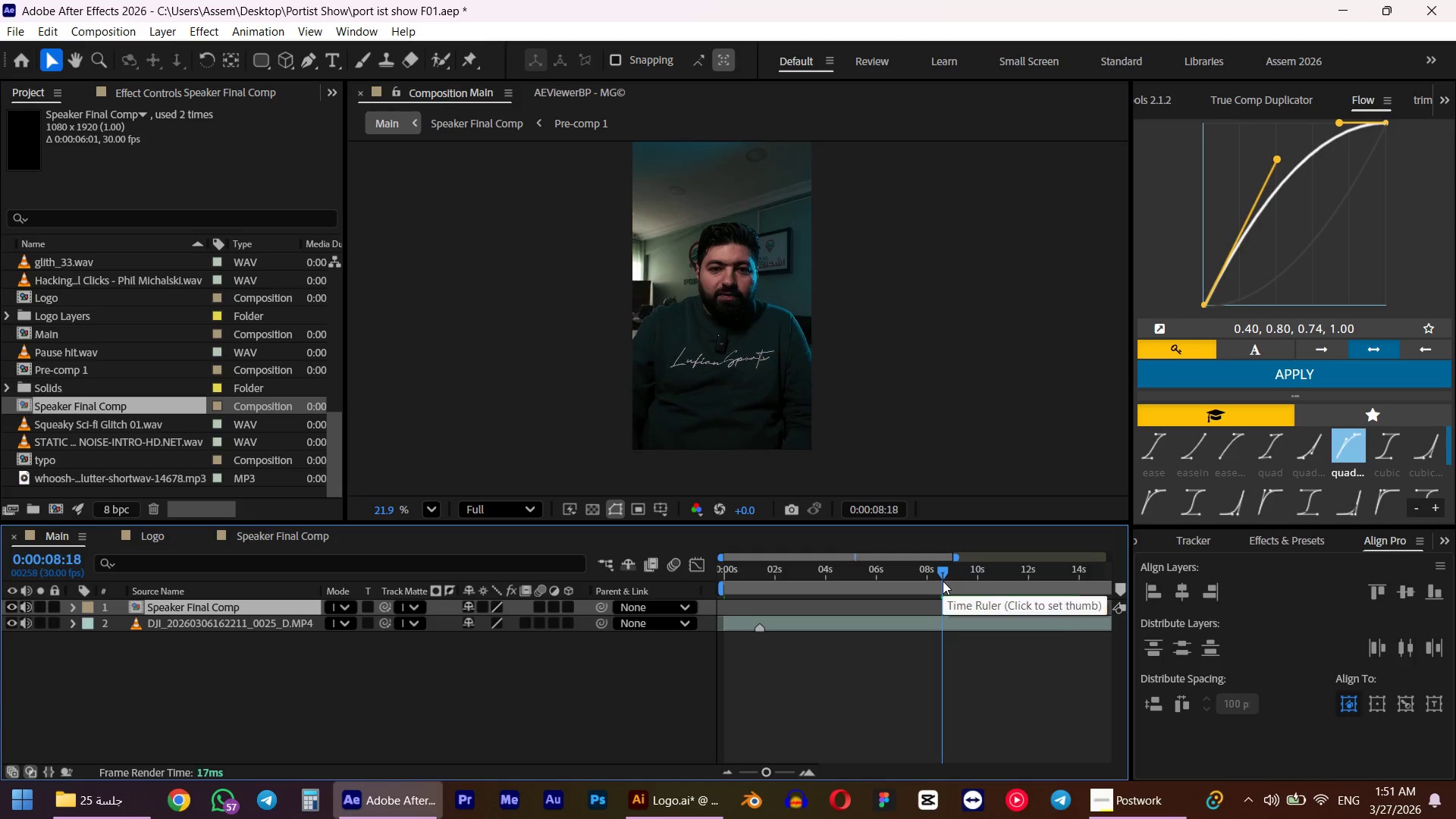 
key(Space)
 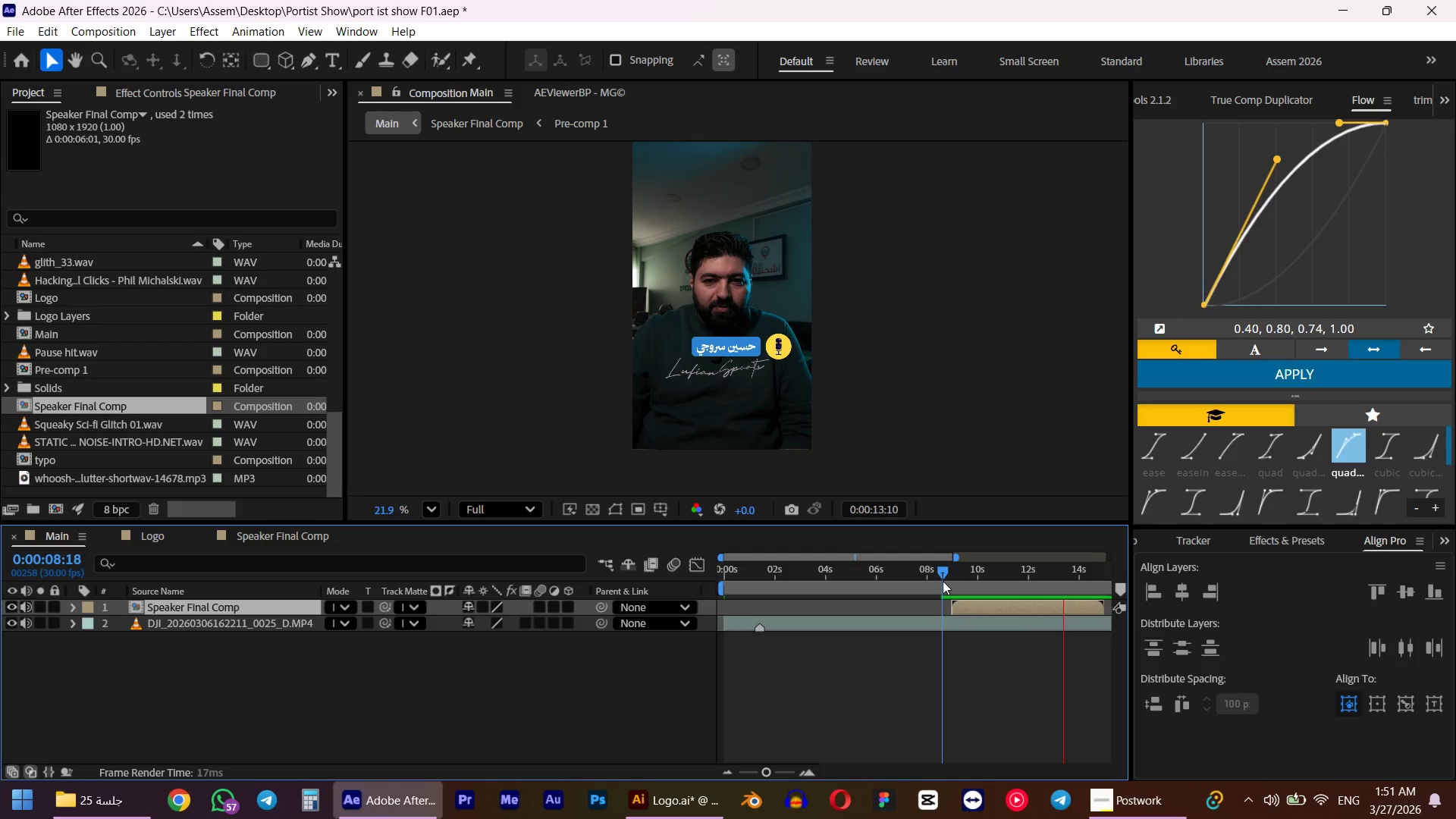 
wait(6.95)
 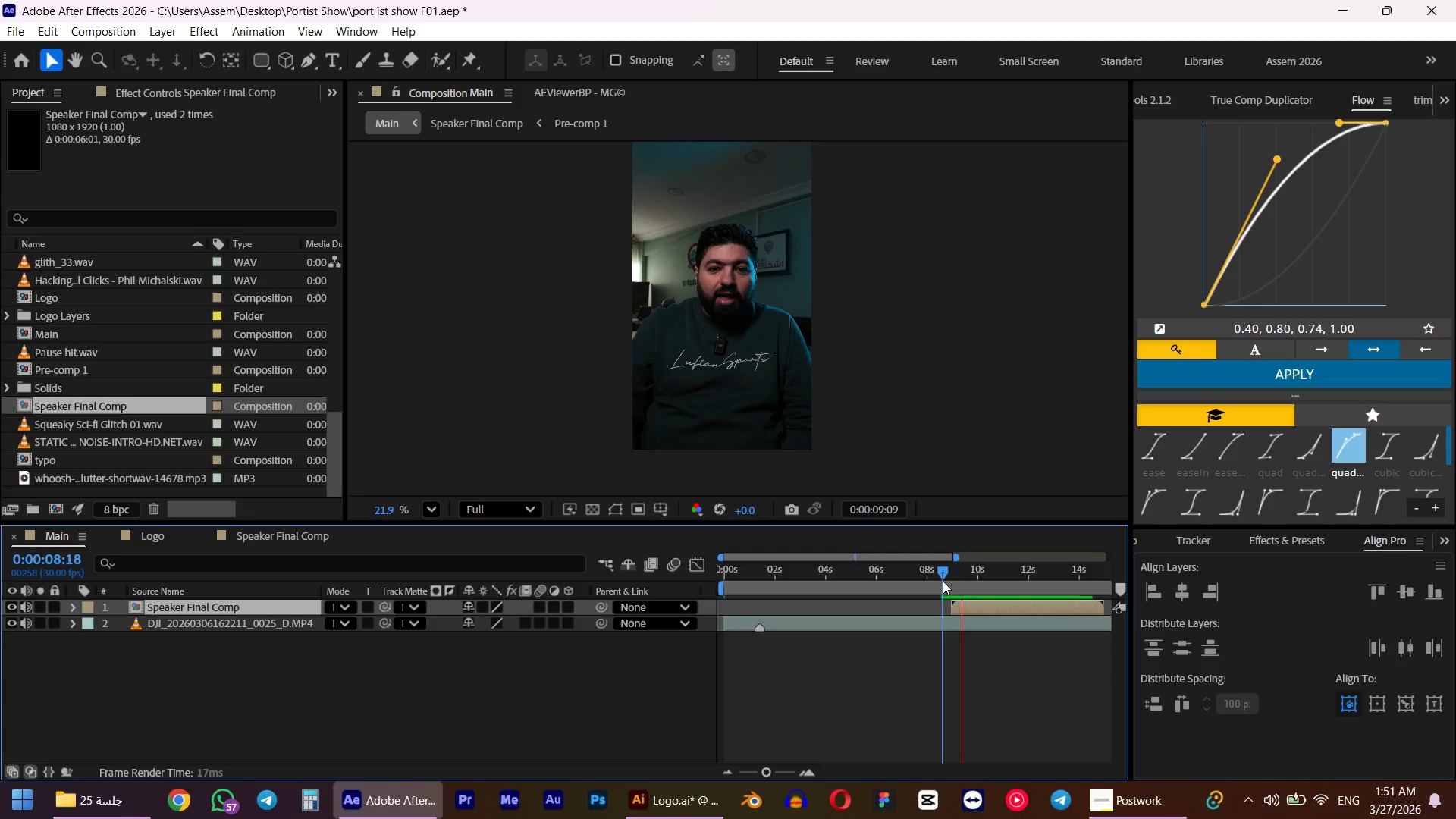 
key(Space)
 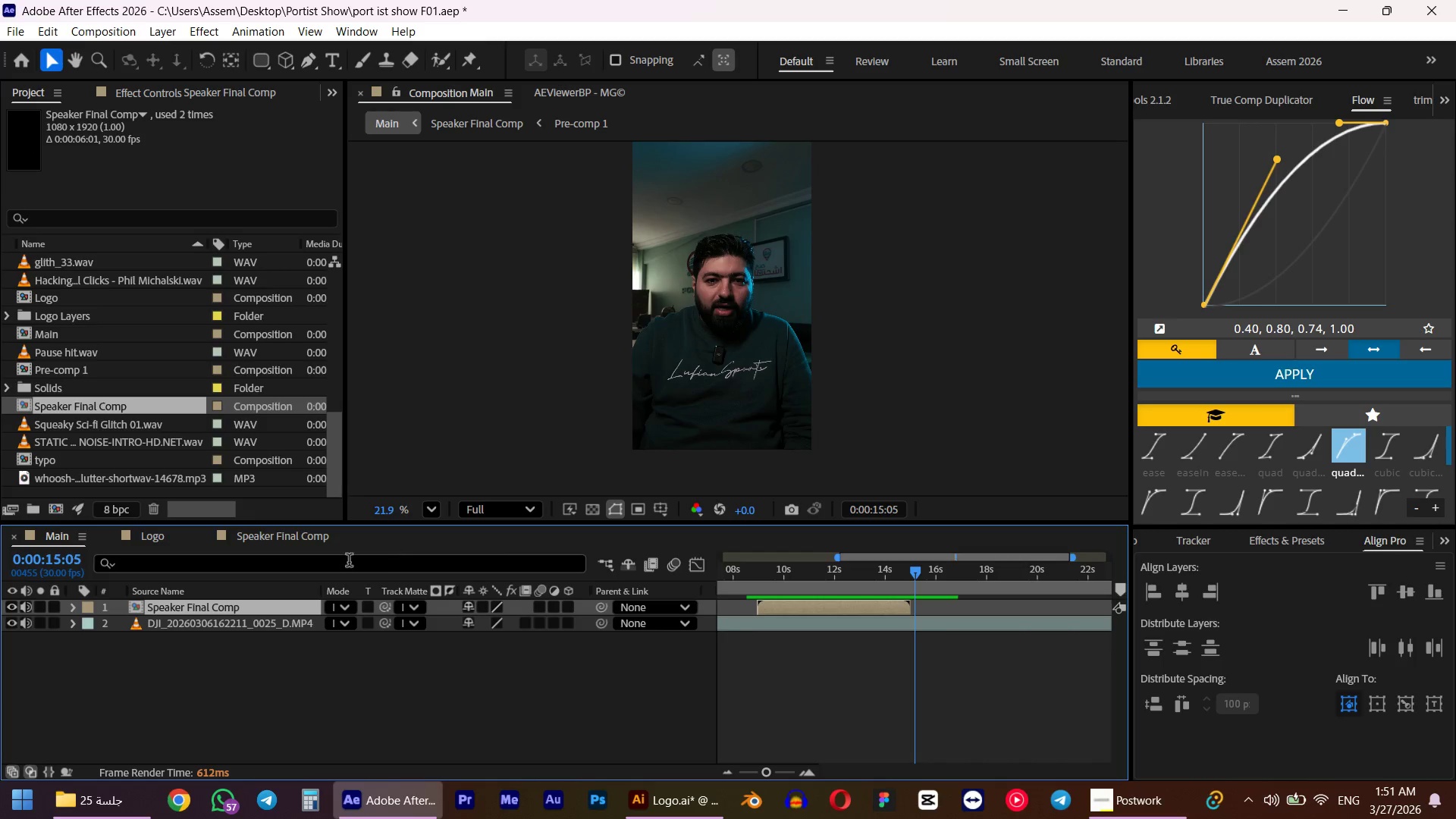 
key(Control+Z)
 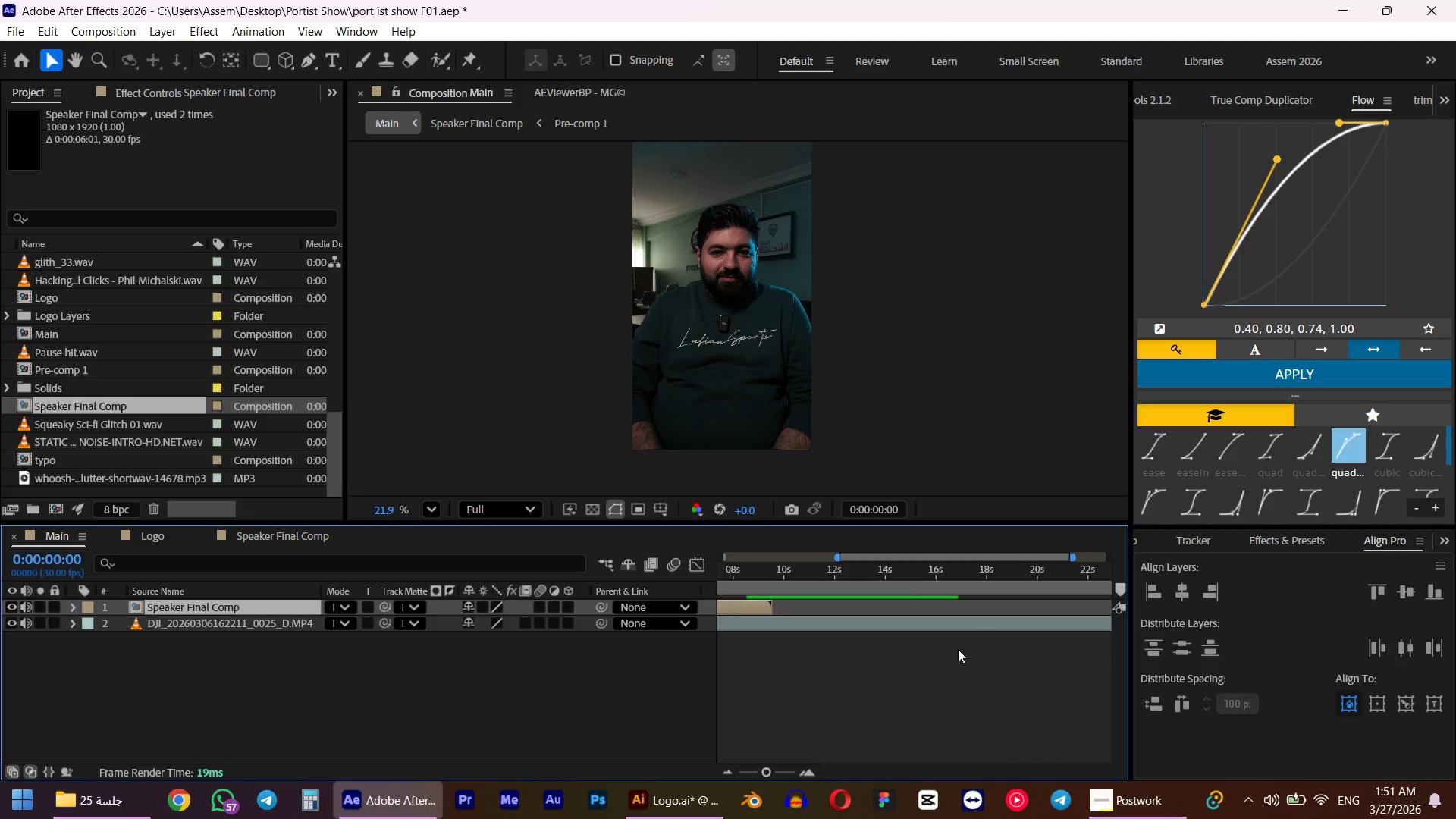 
hold_key(key=AltLeft, duration=0.44)
scroll: coordinate [958, 649], scroll_direction: down, amount: 4.0
 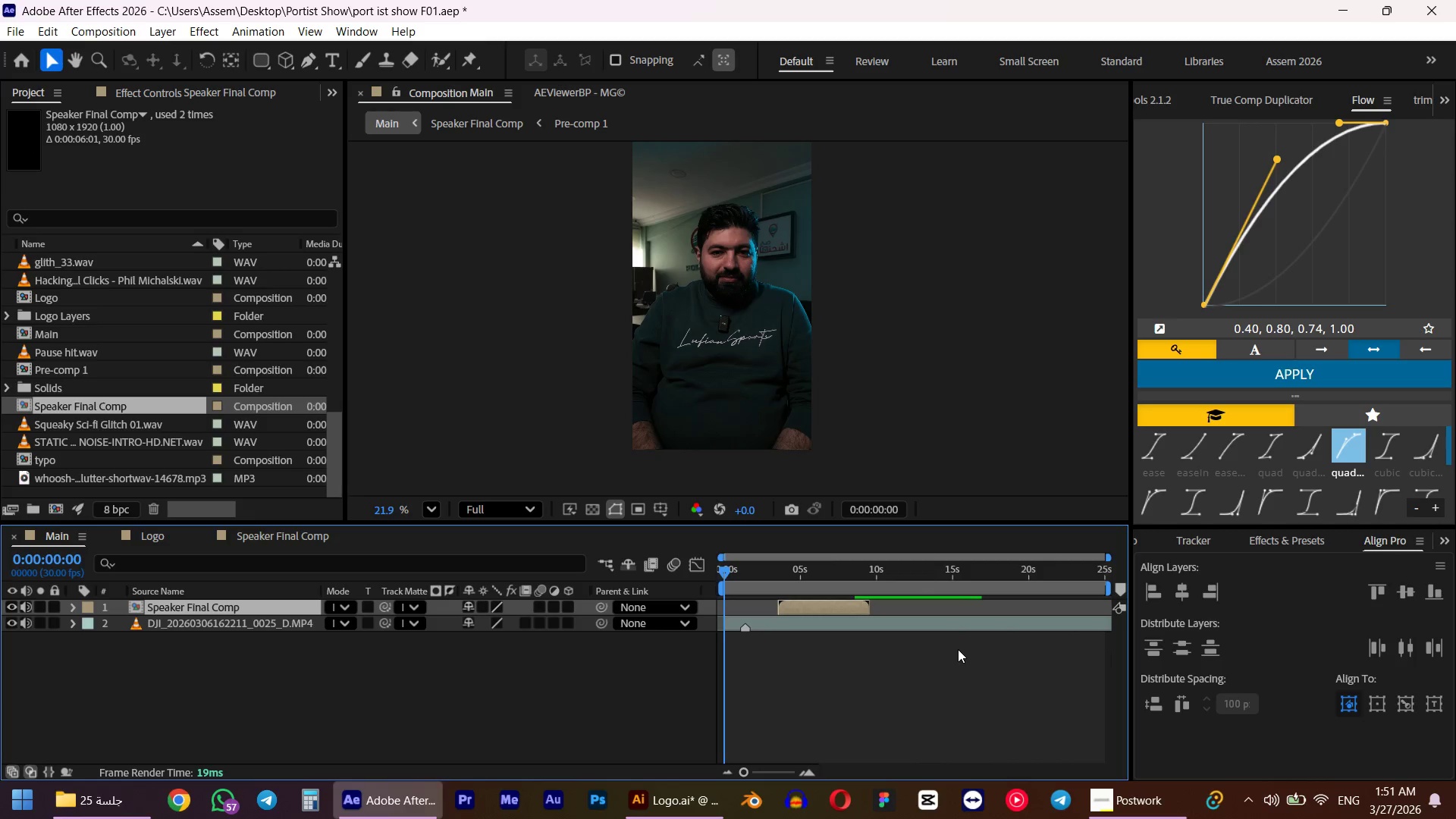 
key(Control+Shift+Z)
 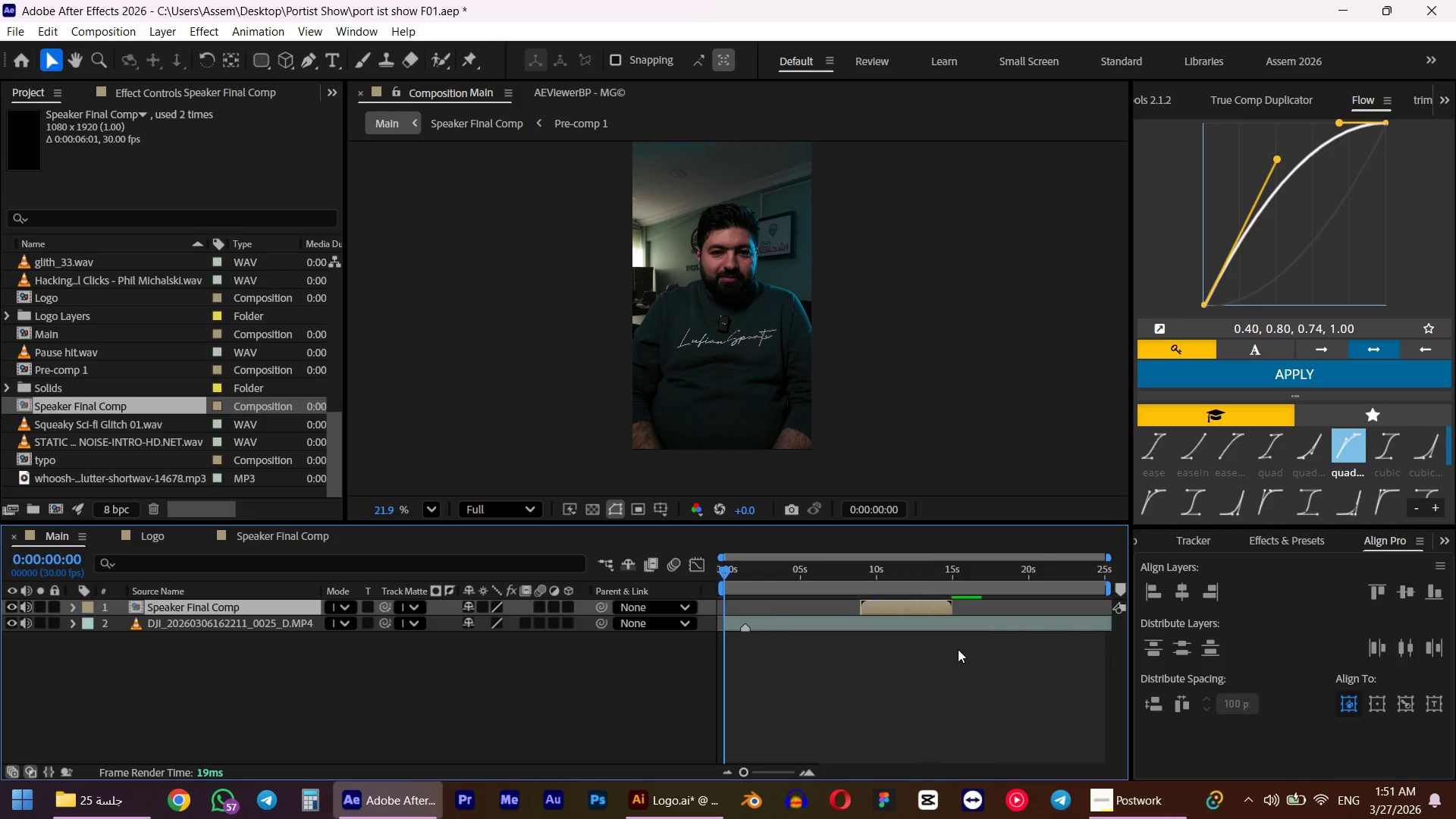 
key(Control+Shift+Z)
 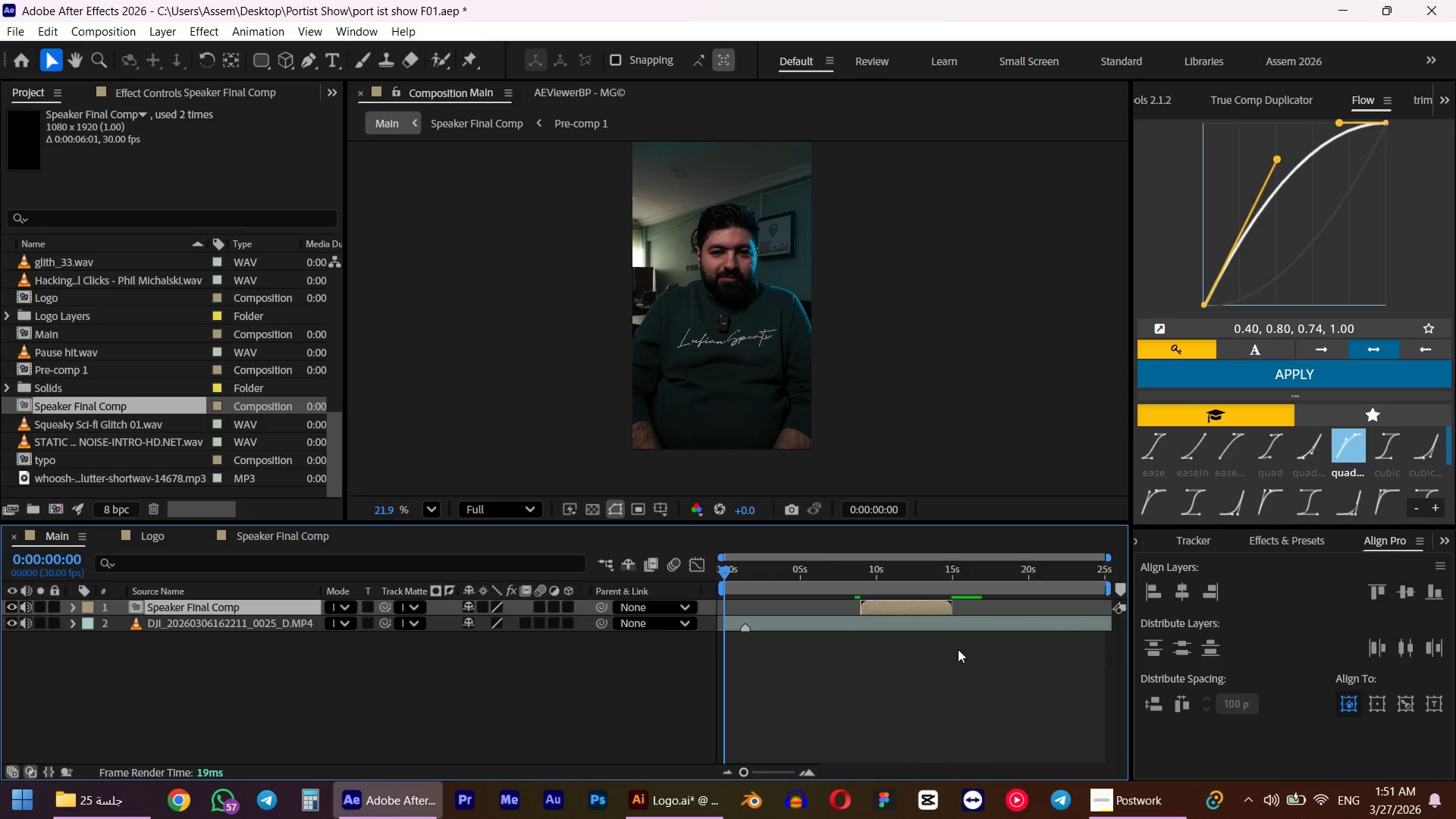 
key(Control+Shift+Z)
 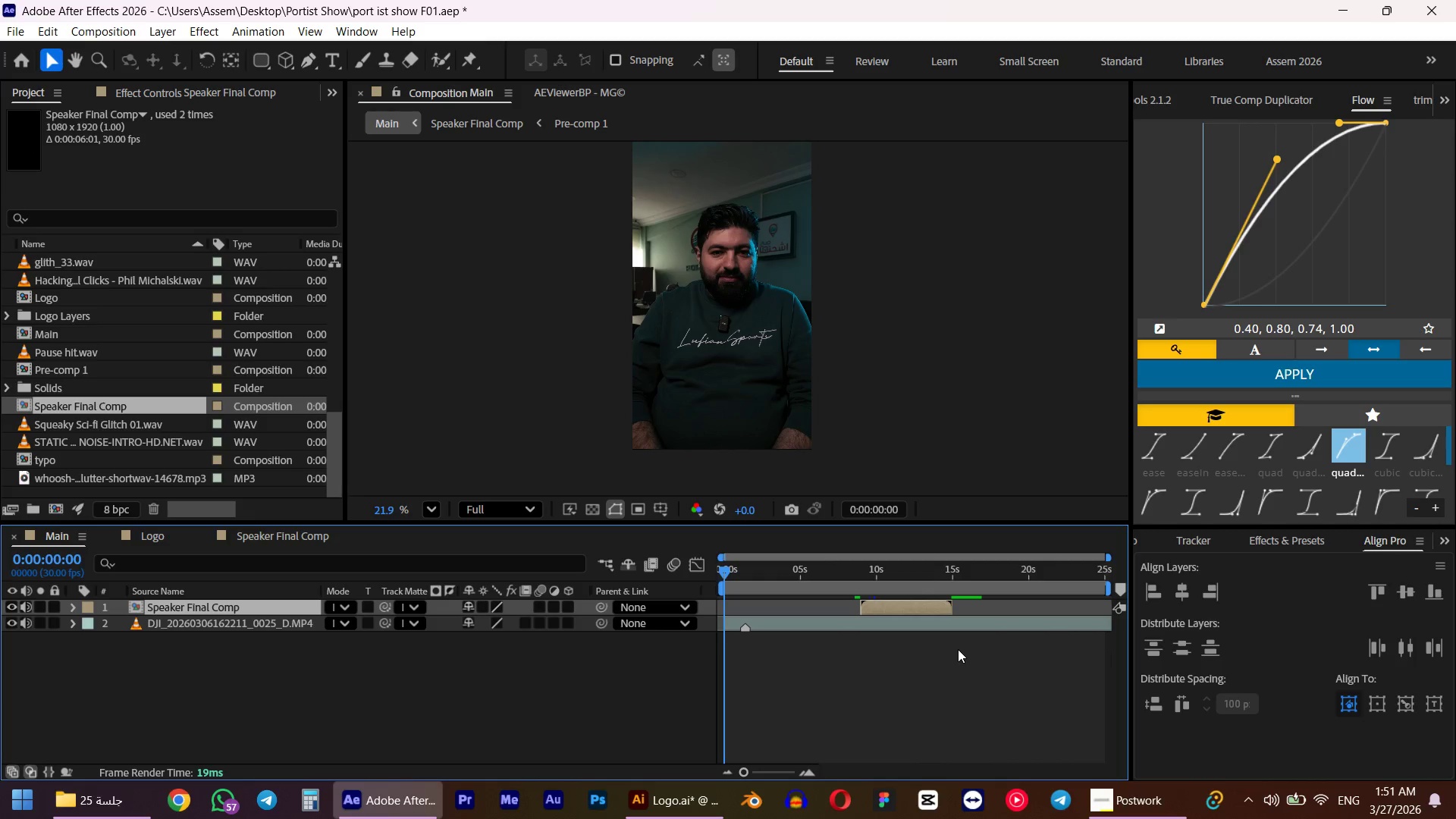 
key(Control+Shift+Z)
 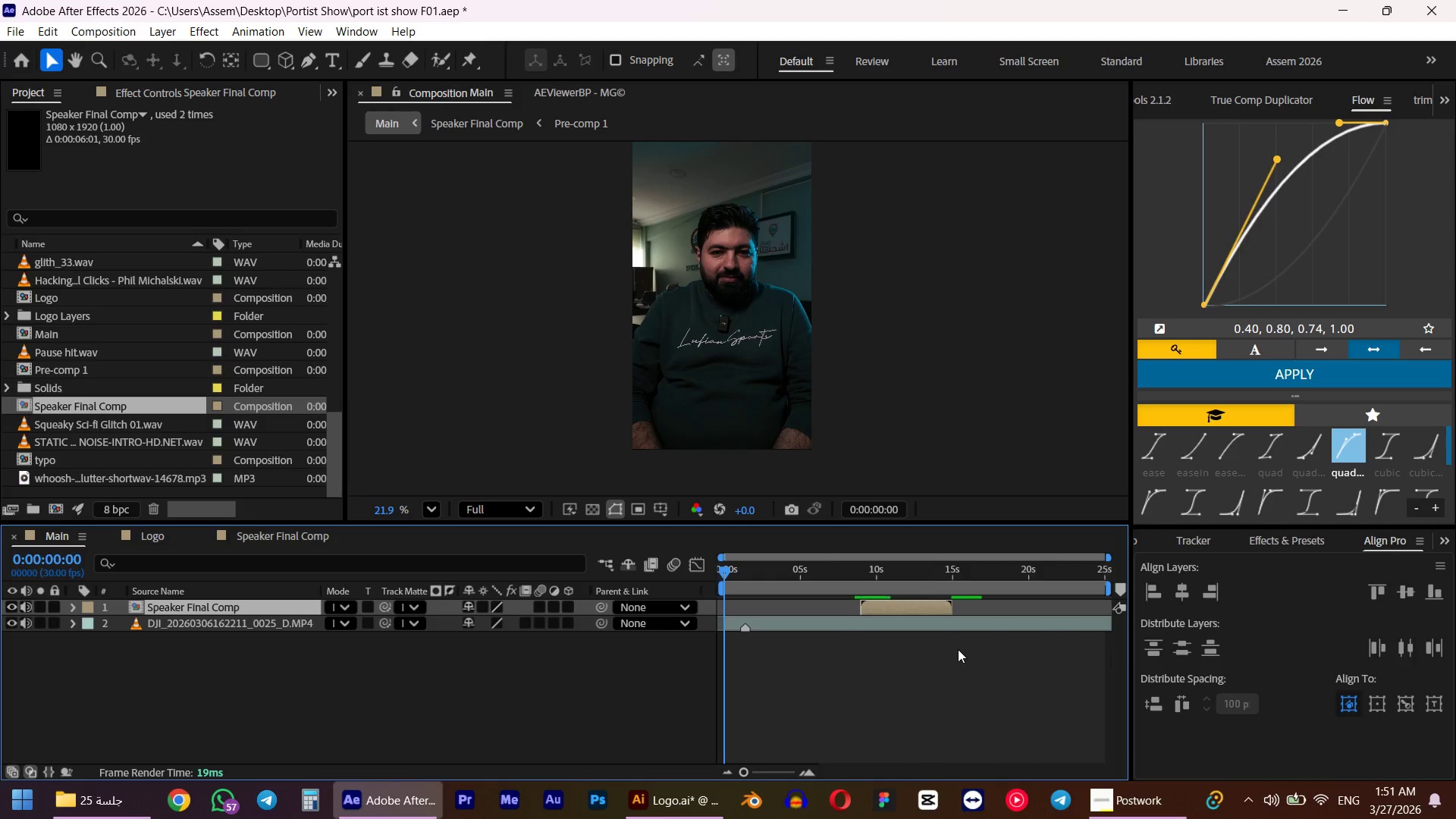 
key(Control+Shift+Z)
 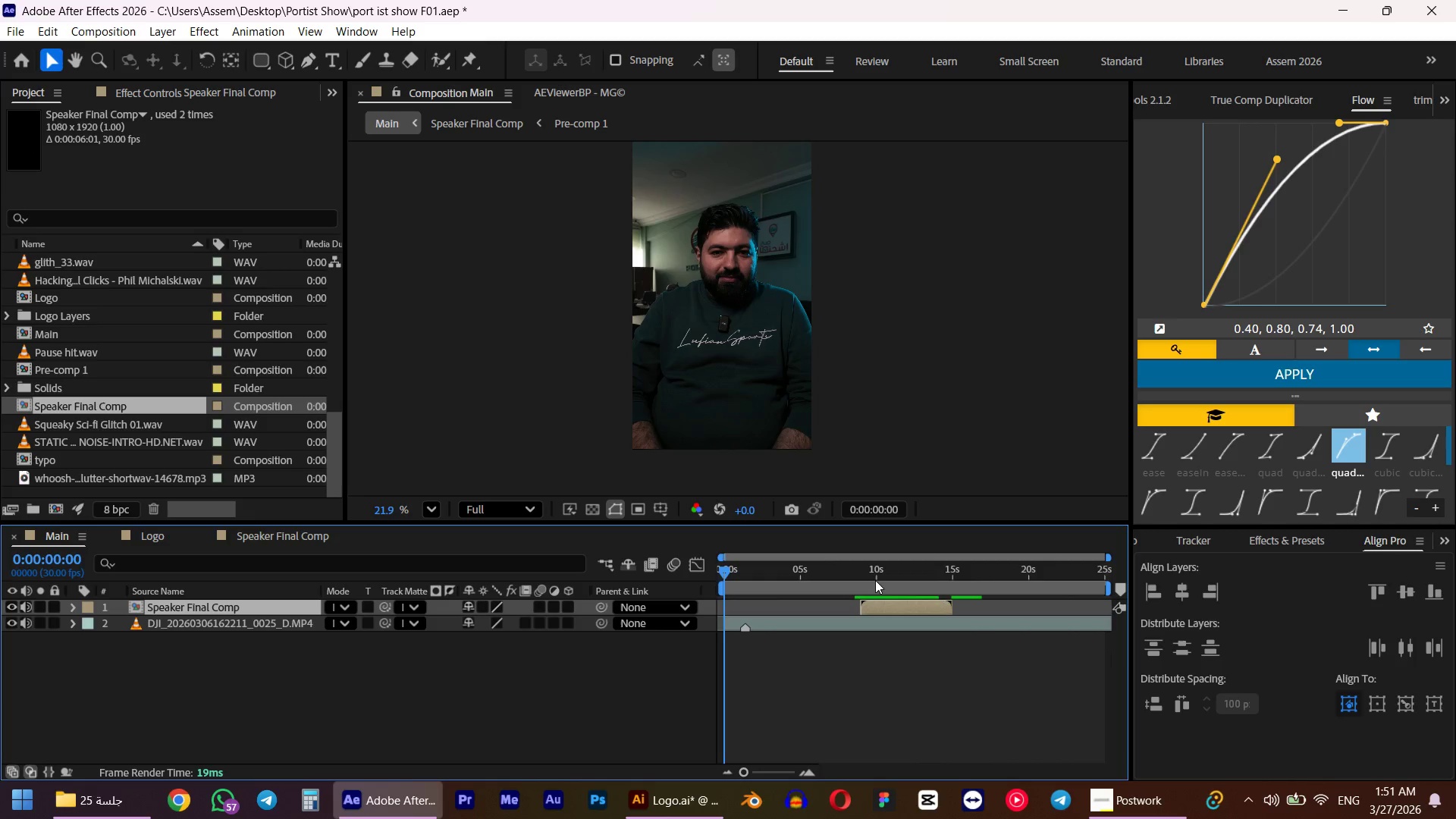 
left_click([871, 579])
 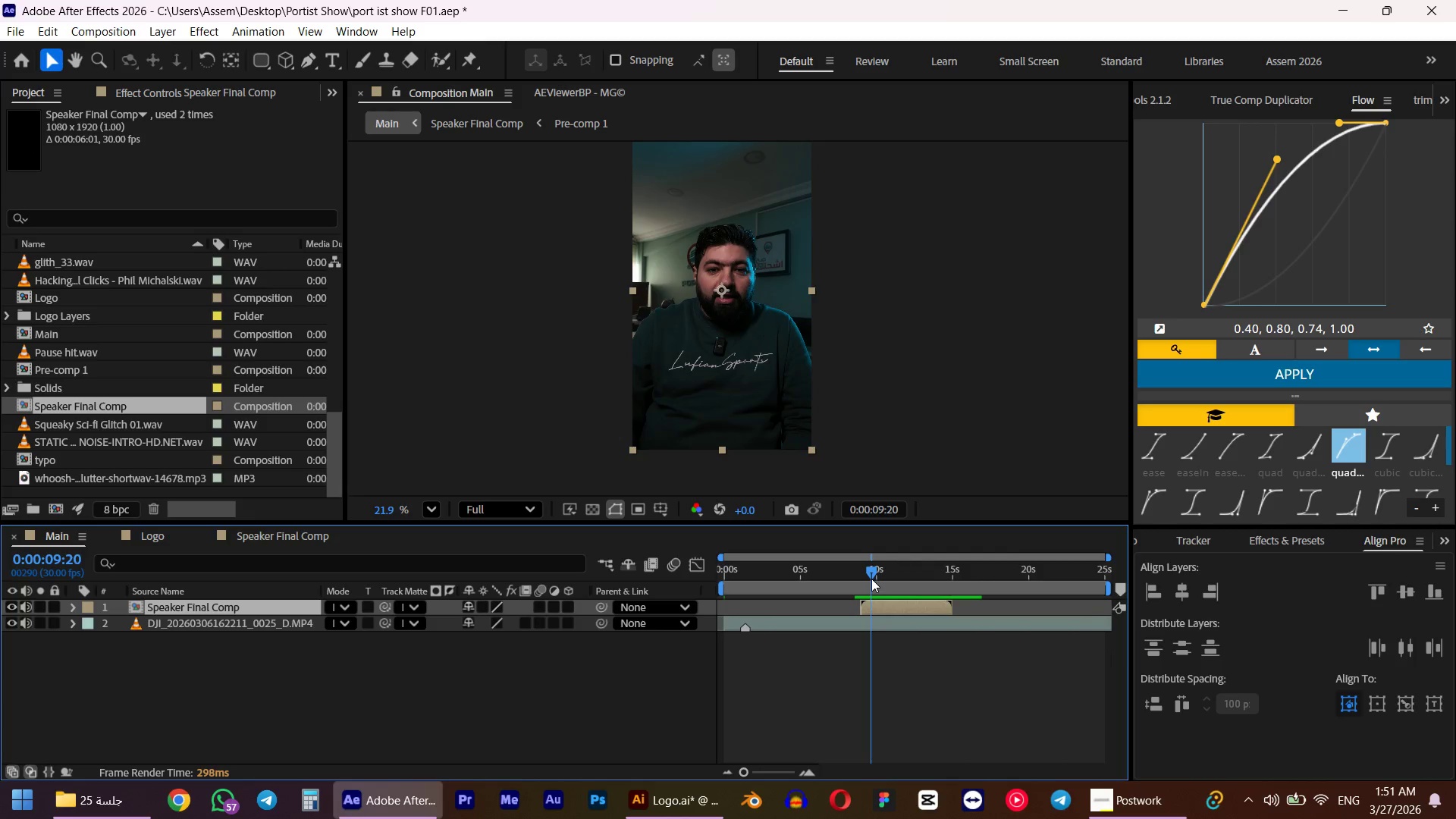 
key(Control+Shift+Space)
 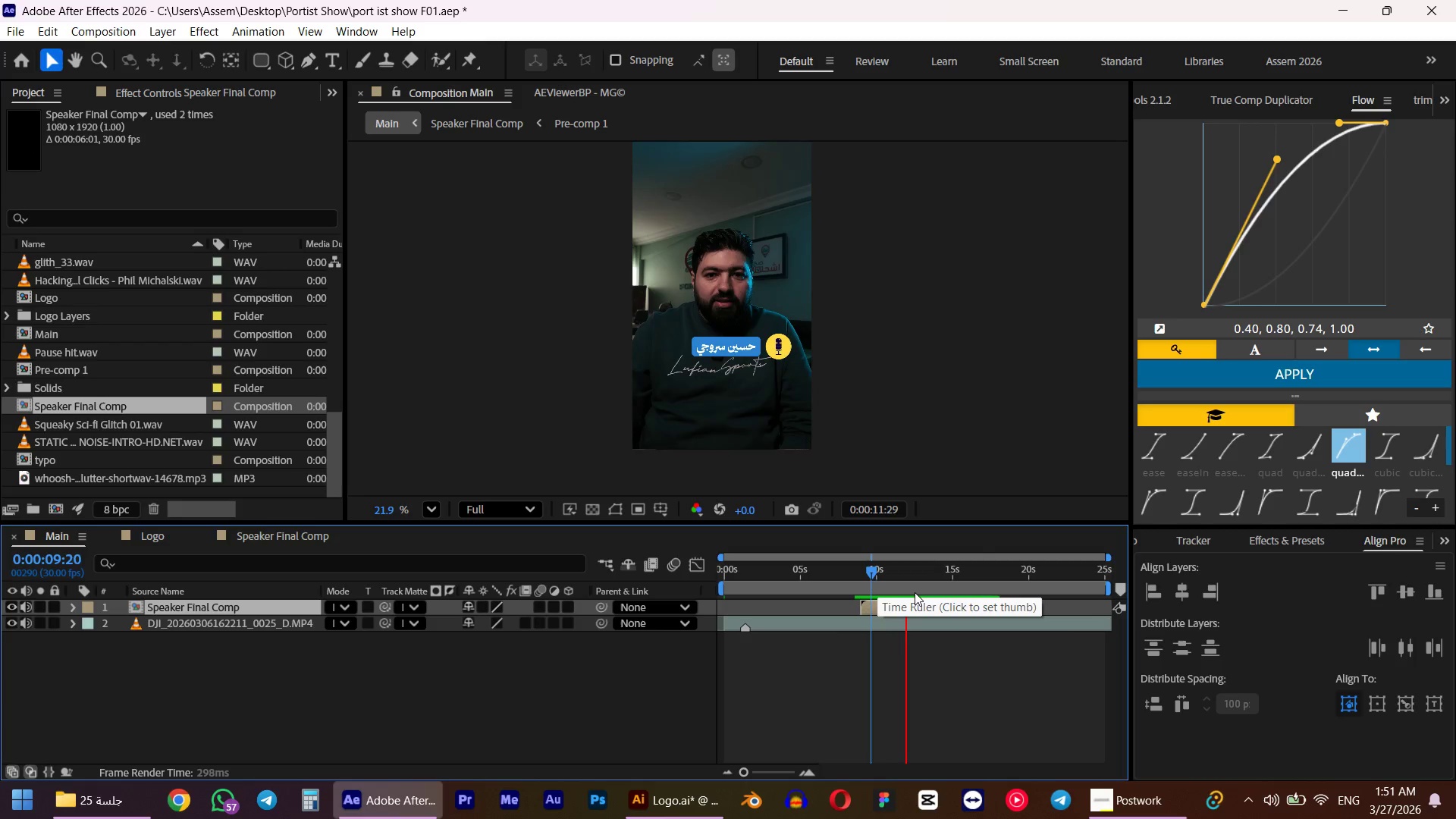 
key(Space)
 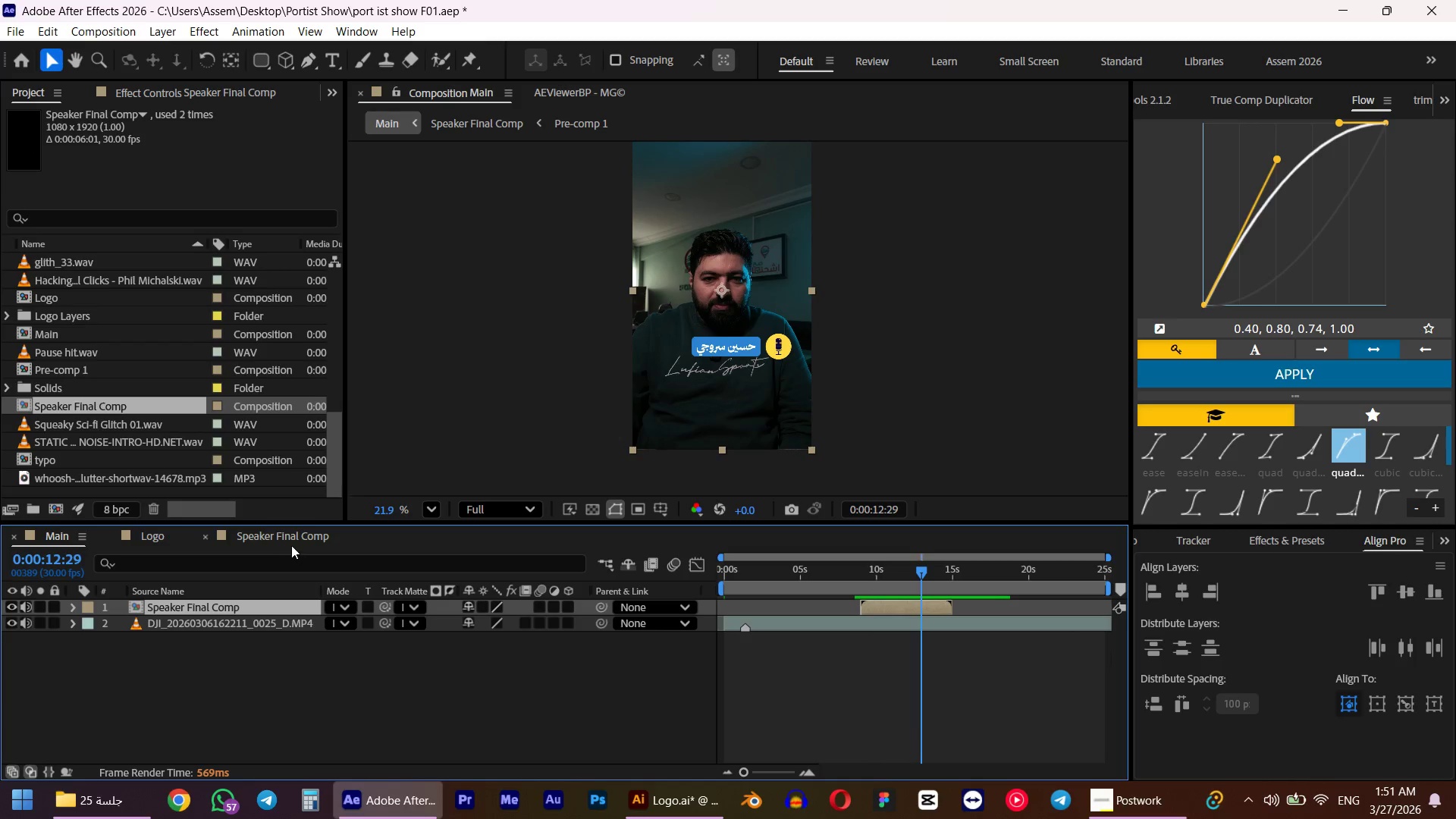 
left_click([290, 543])
 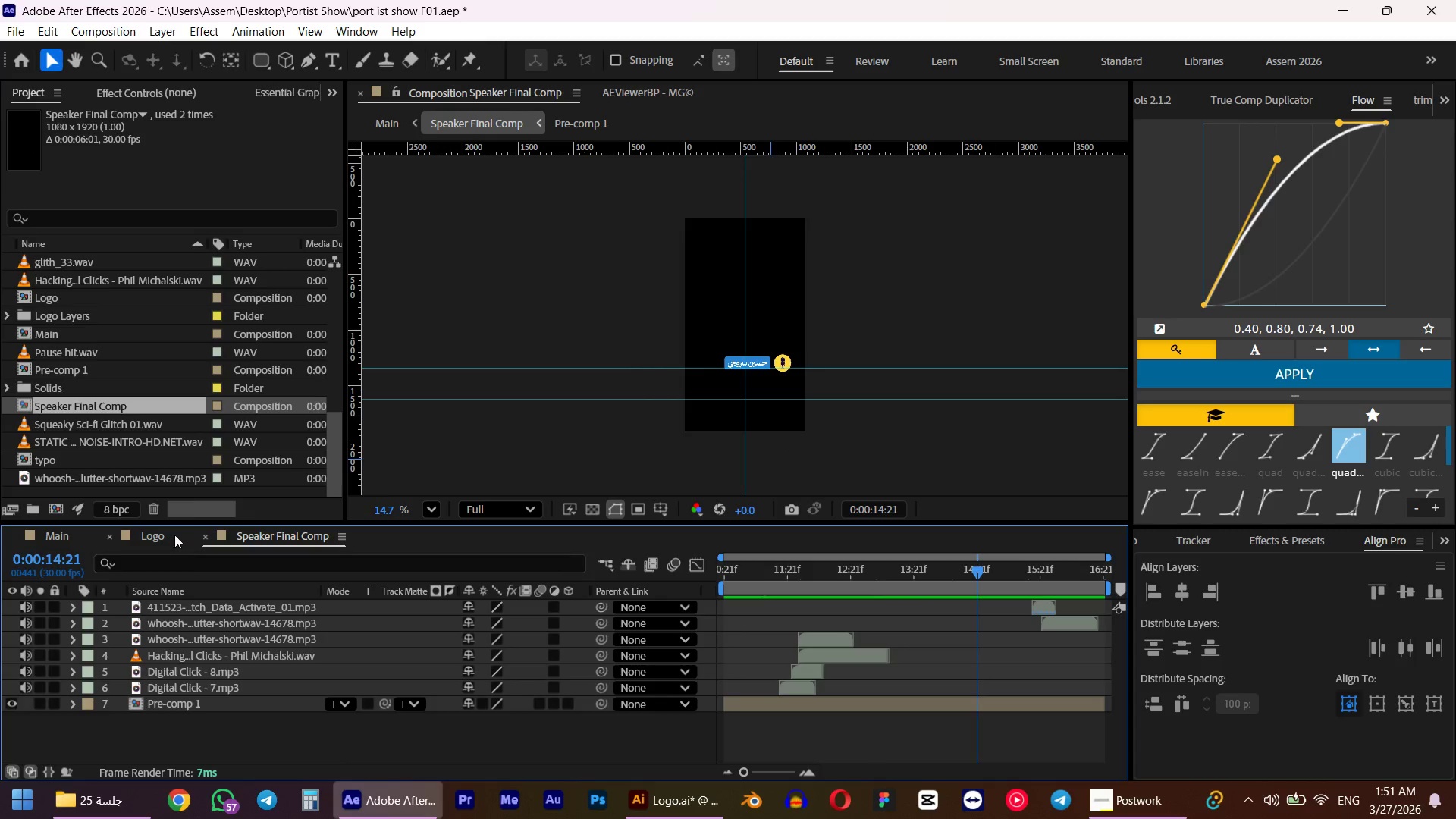 
left_click([164, 537])
 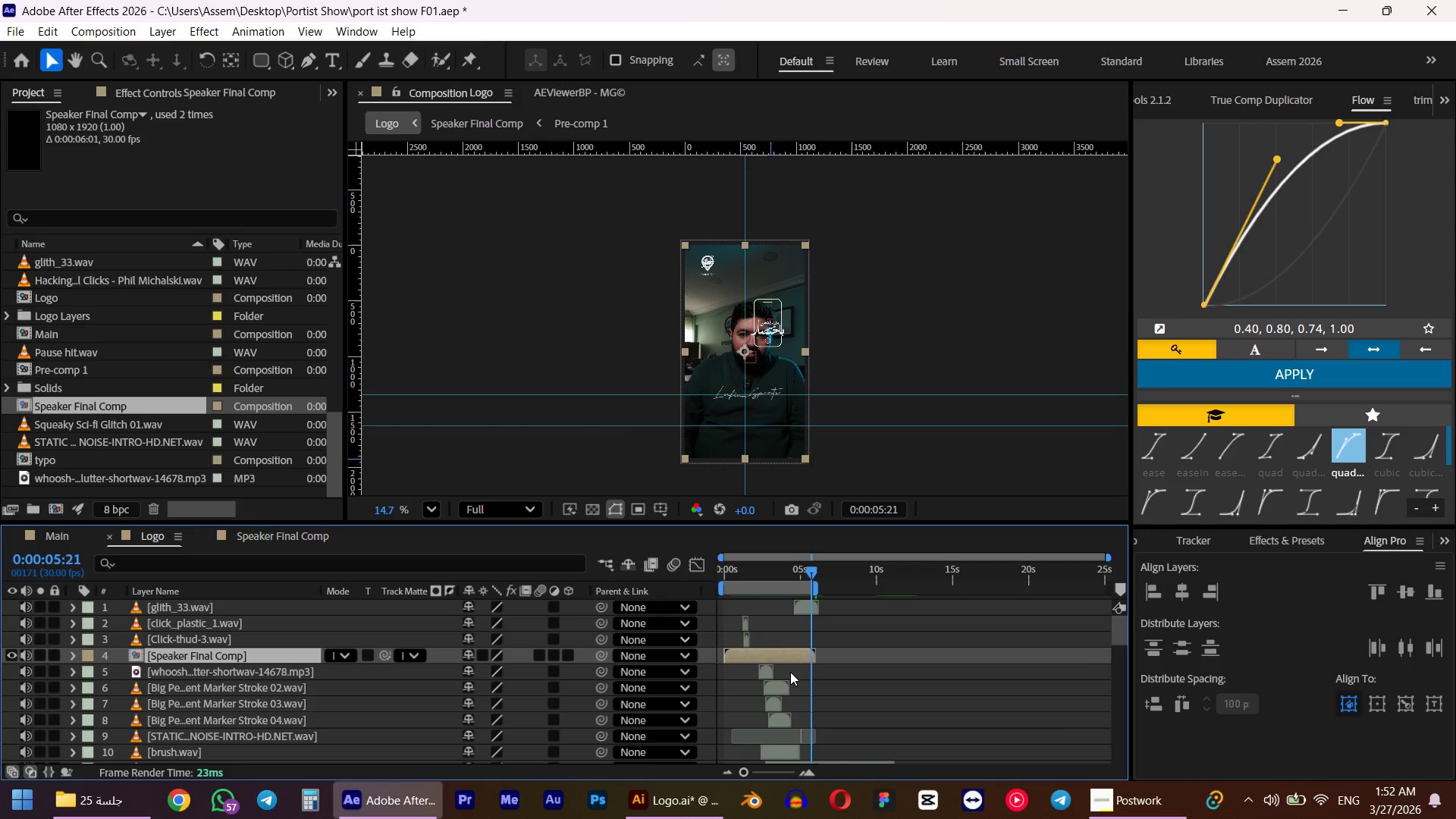 
scroll: coordinate [790, 672], scroll_direction: up, amount: 3.0
 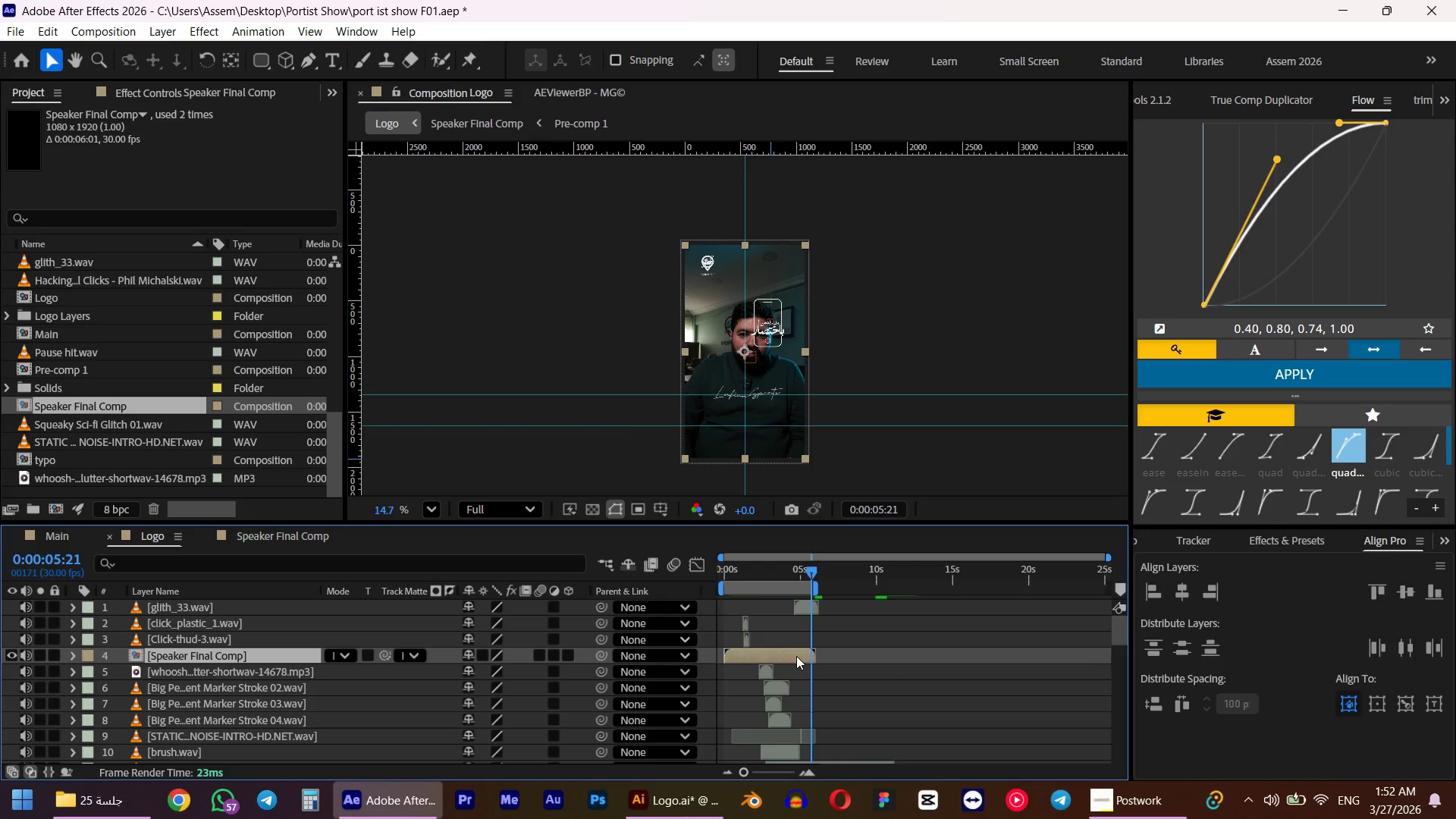 
left_click([796, 656])
 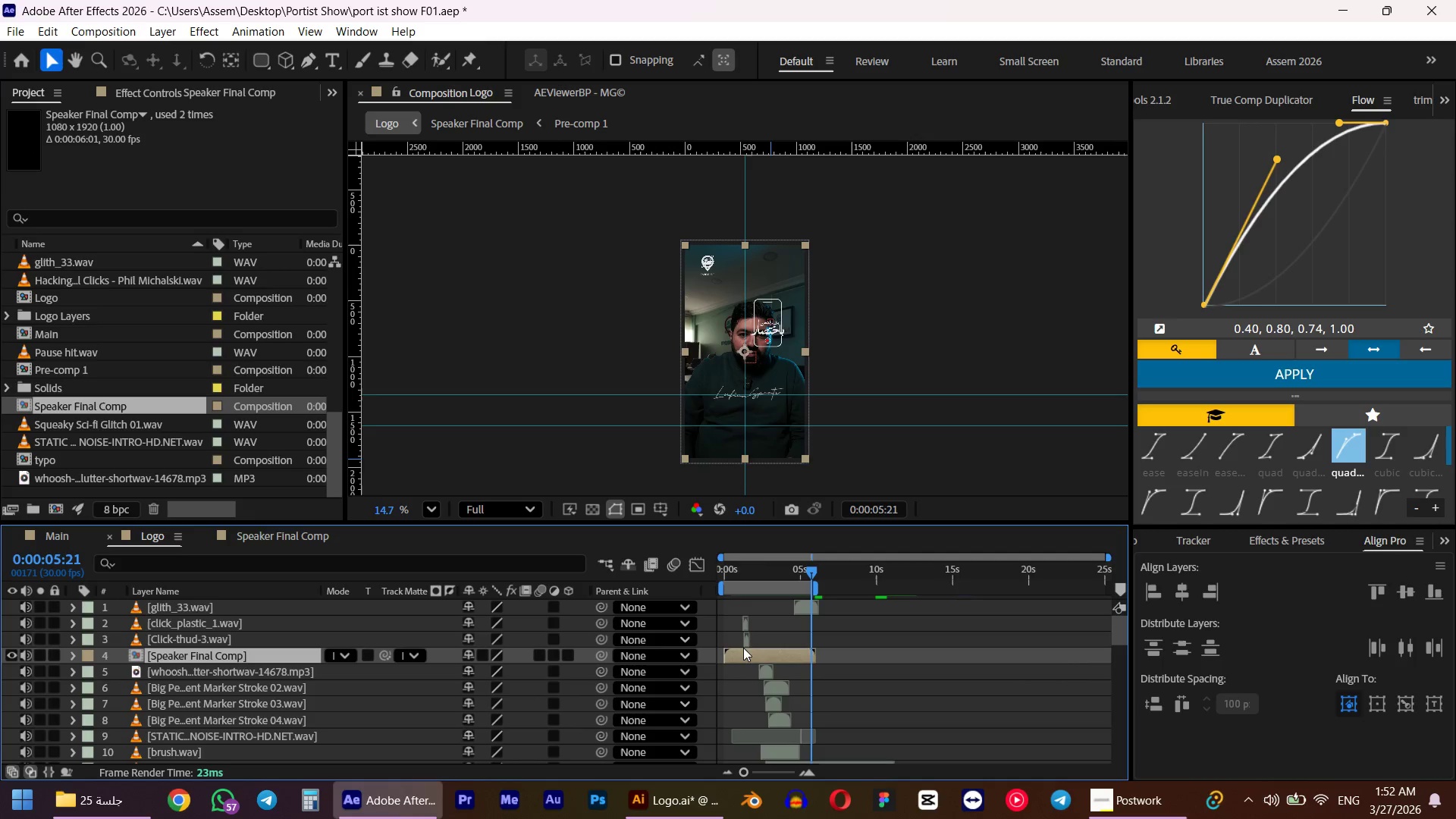 
left_click([761, 654])
 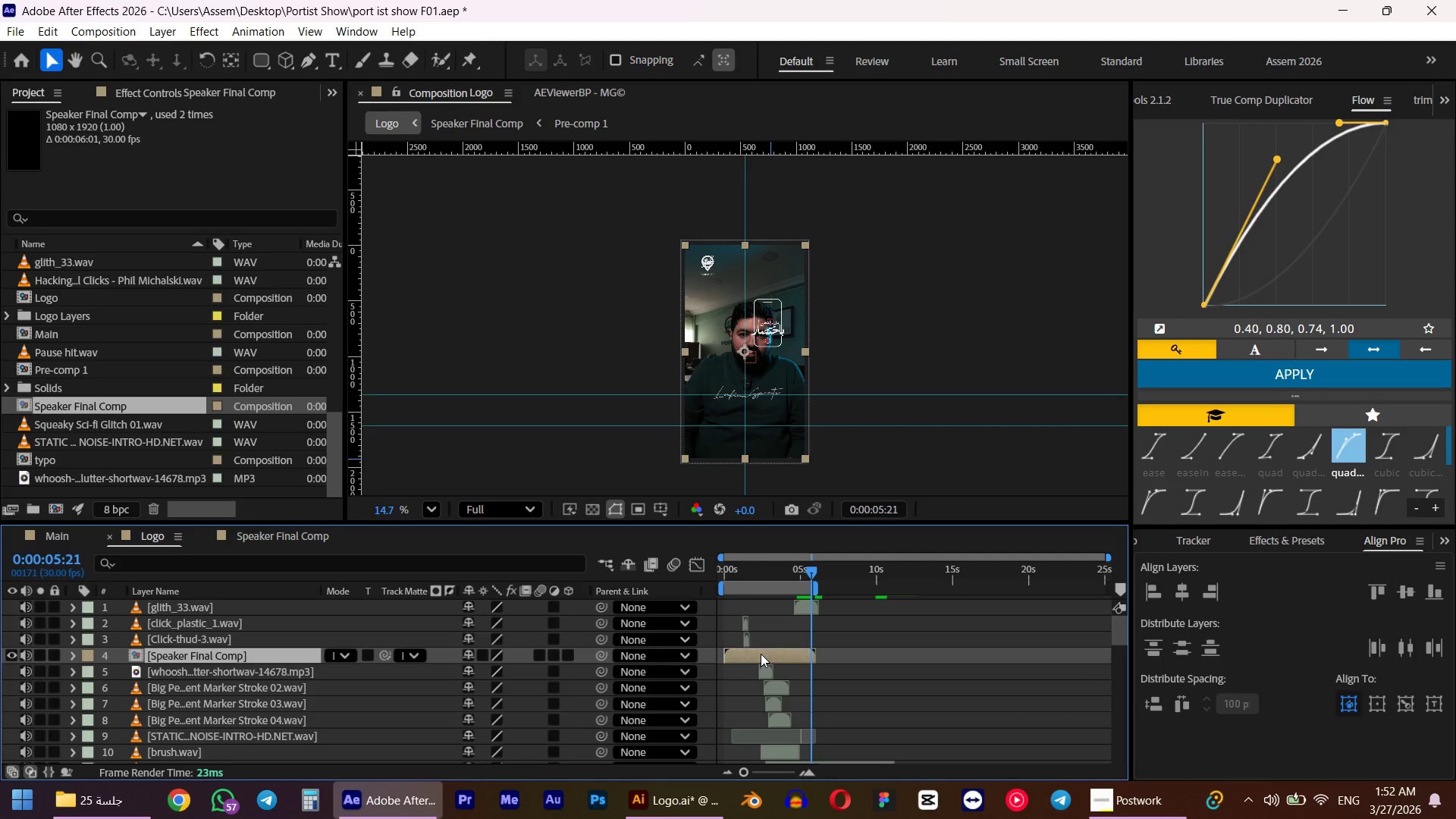 
key(Delete)
 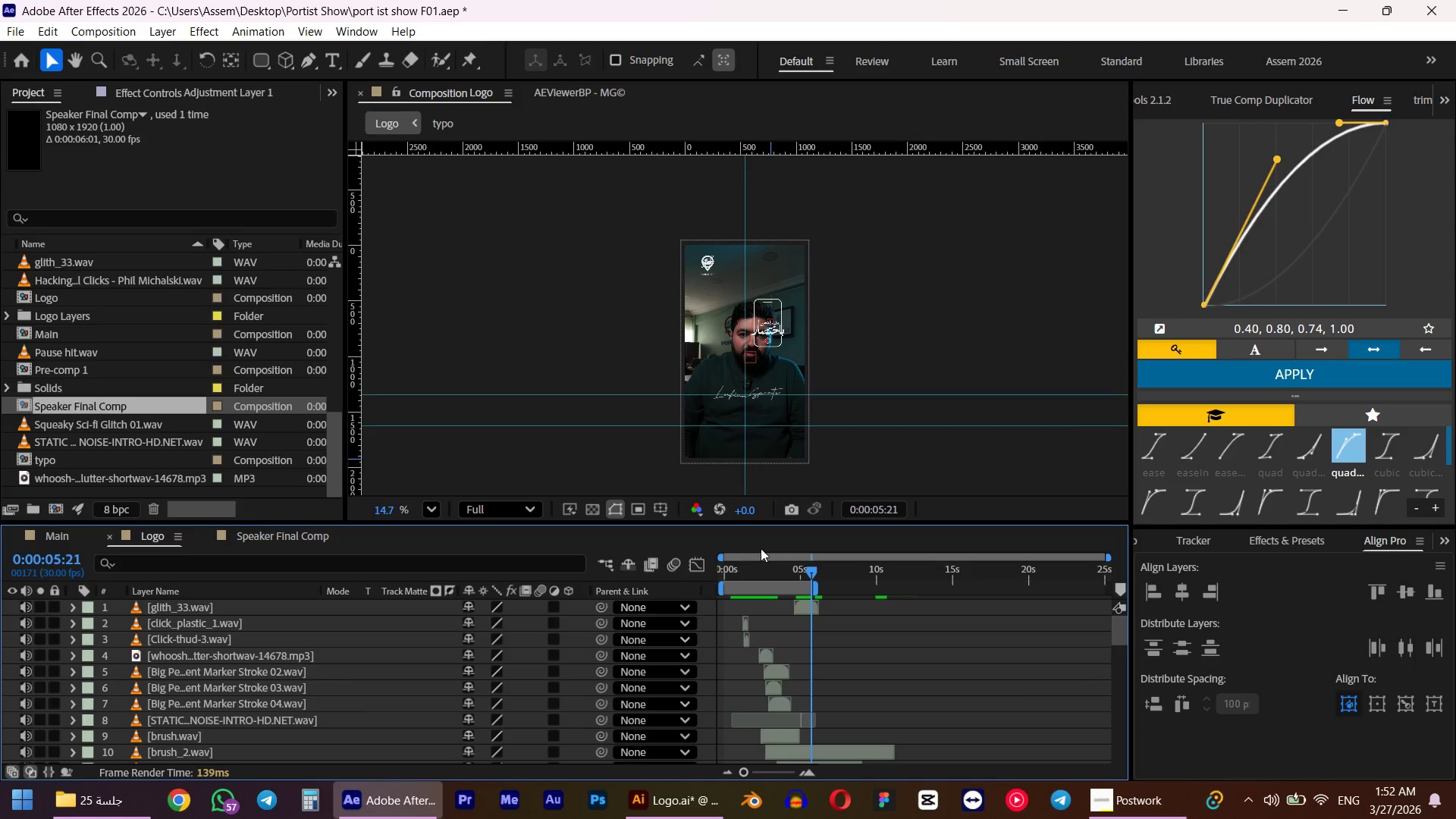 
scroll: coordinate [751, 670], scroll_direction: down, amount: 21.0
 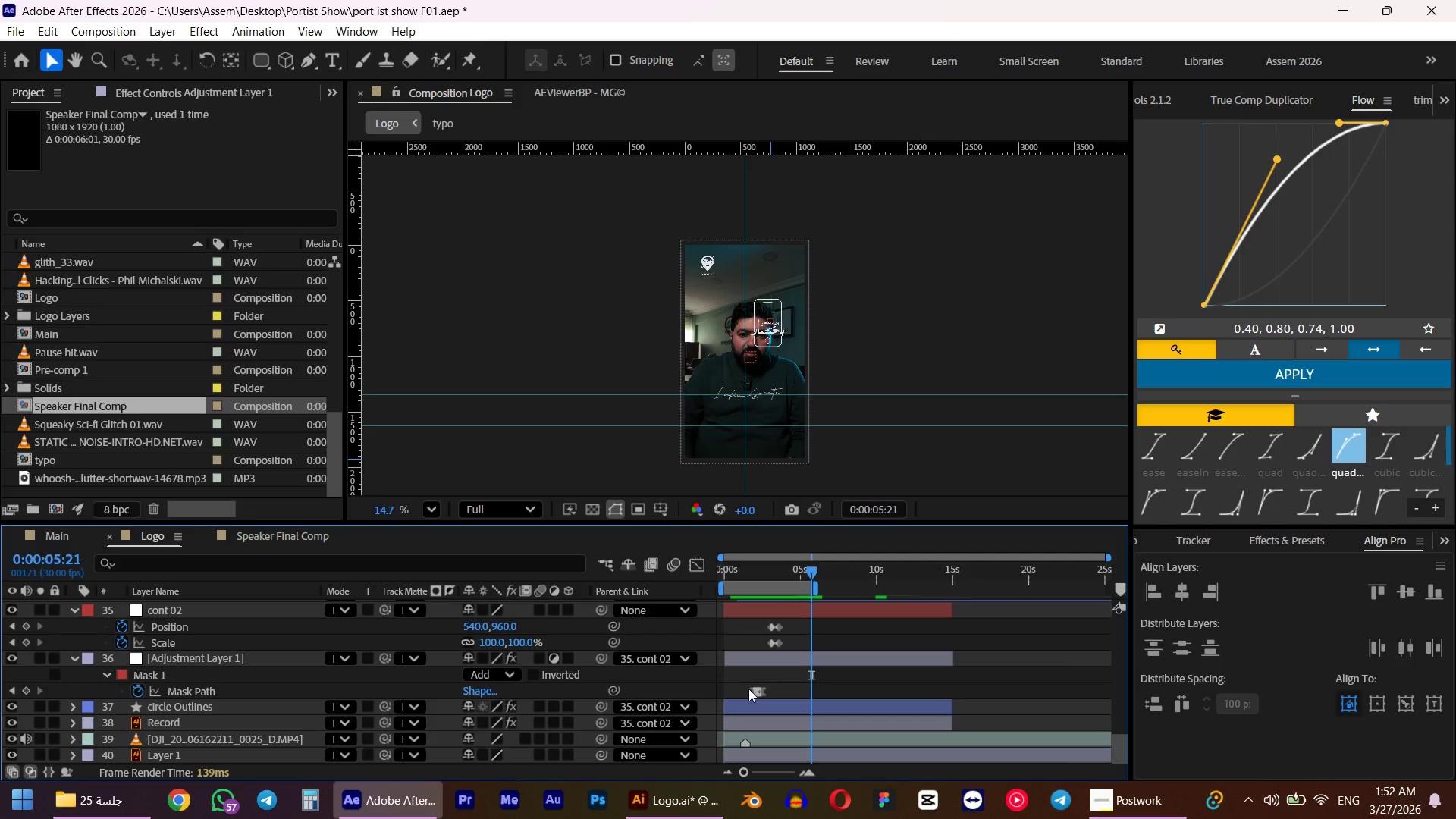 
scroll: coordinate [739, 672], scroll_direction: up, amount: 19.0
 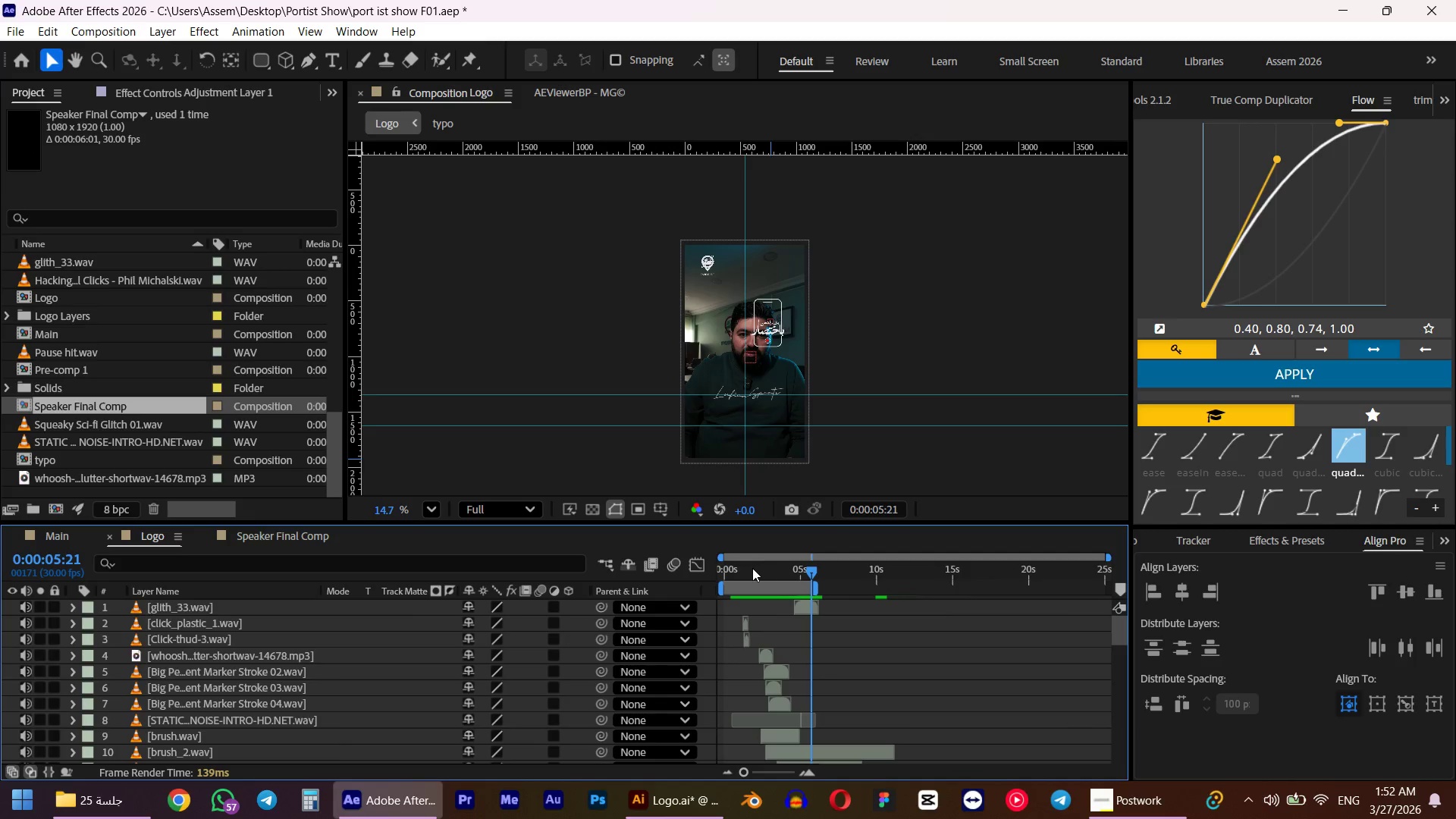 
left_click_drag(start_coordinate=[754, 568], to_coordinate=[659, 577])
 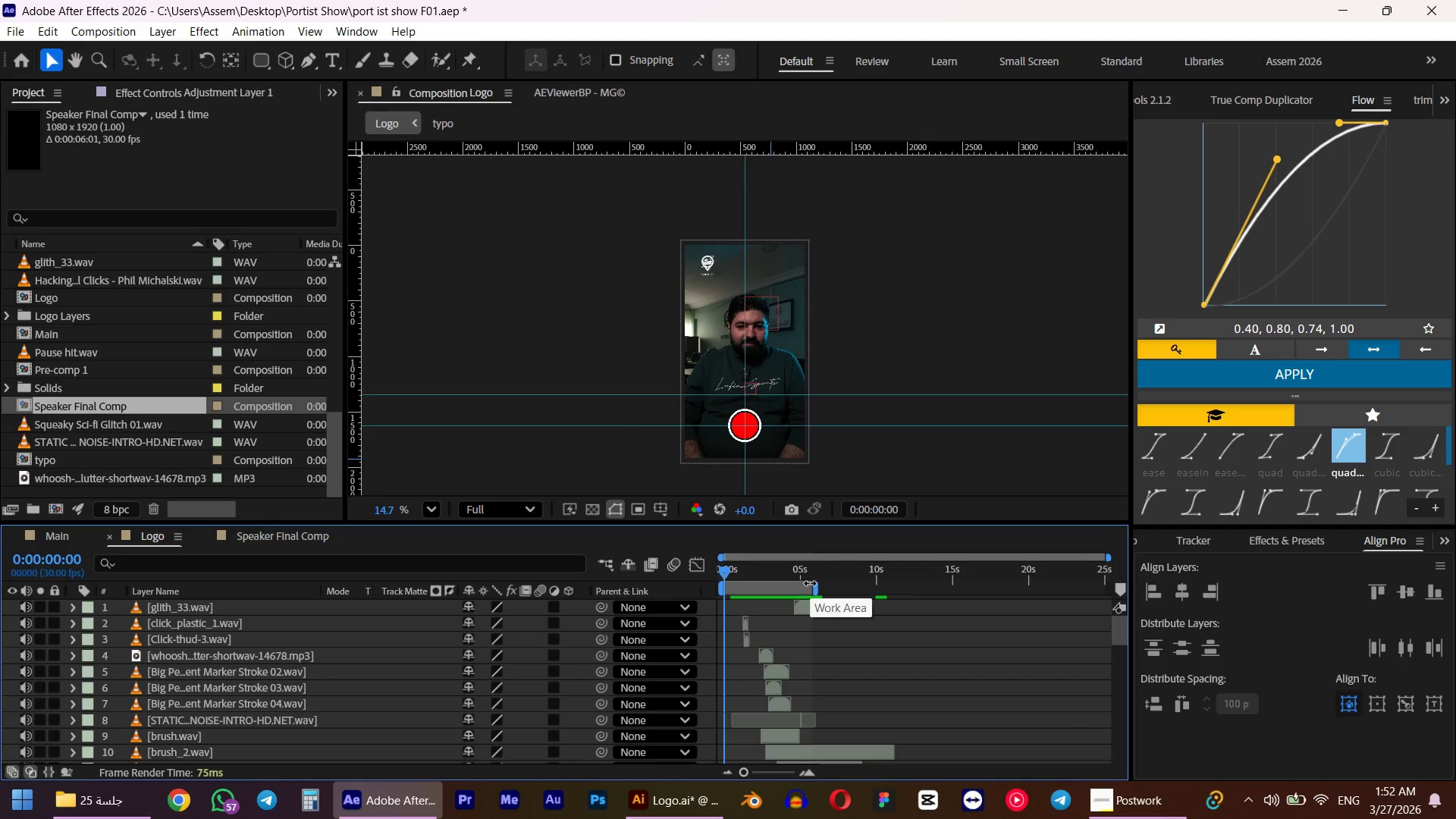 
key(Numpad0)
 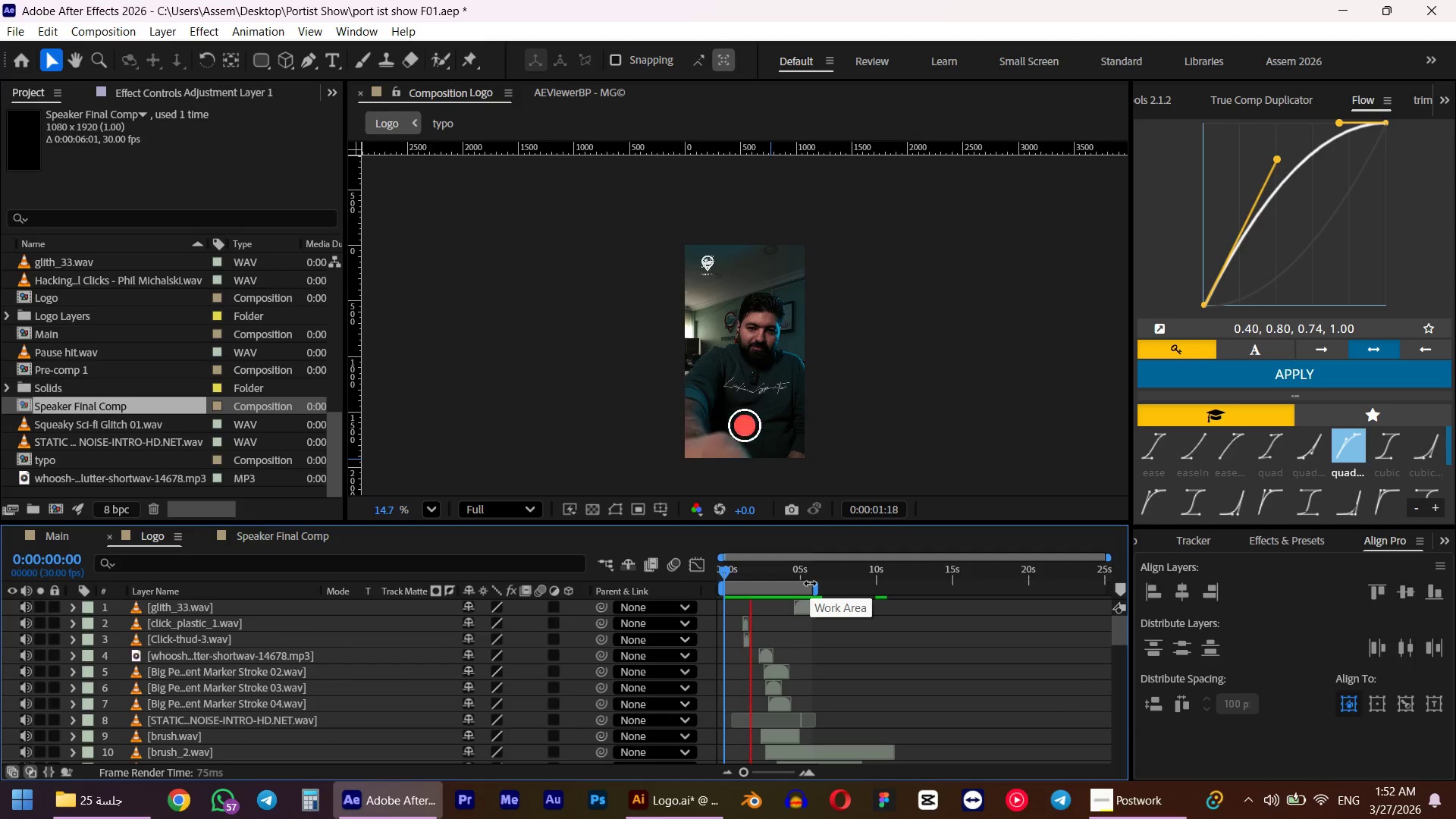 
key(Space)
 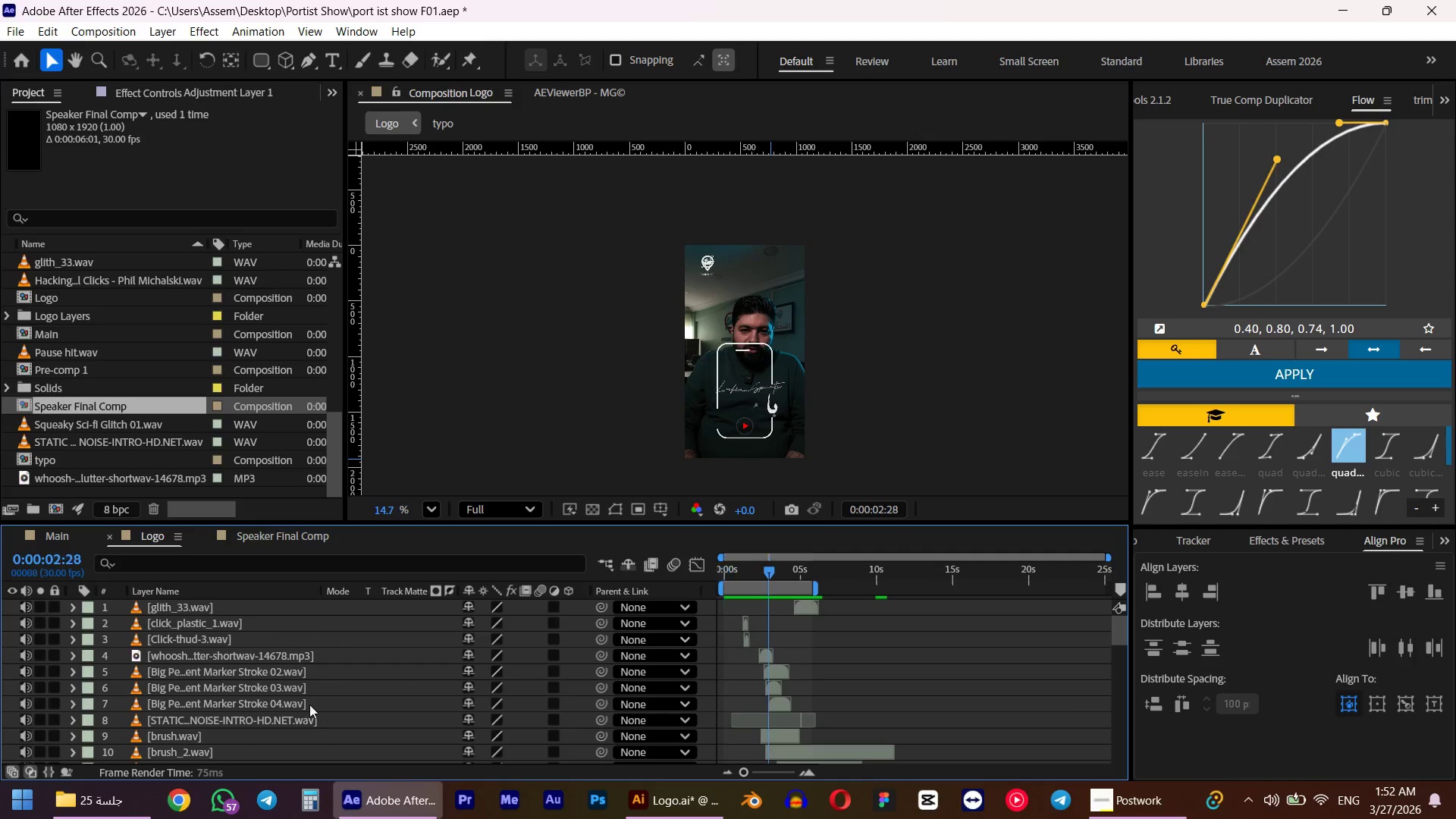 
scroll: coordinate [141, 747], scroll_direction: down, amount: 20.0
 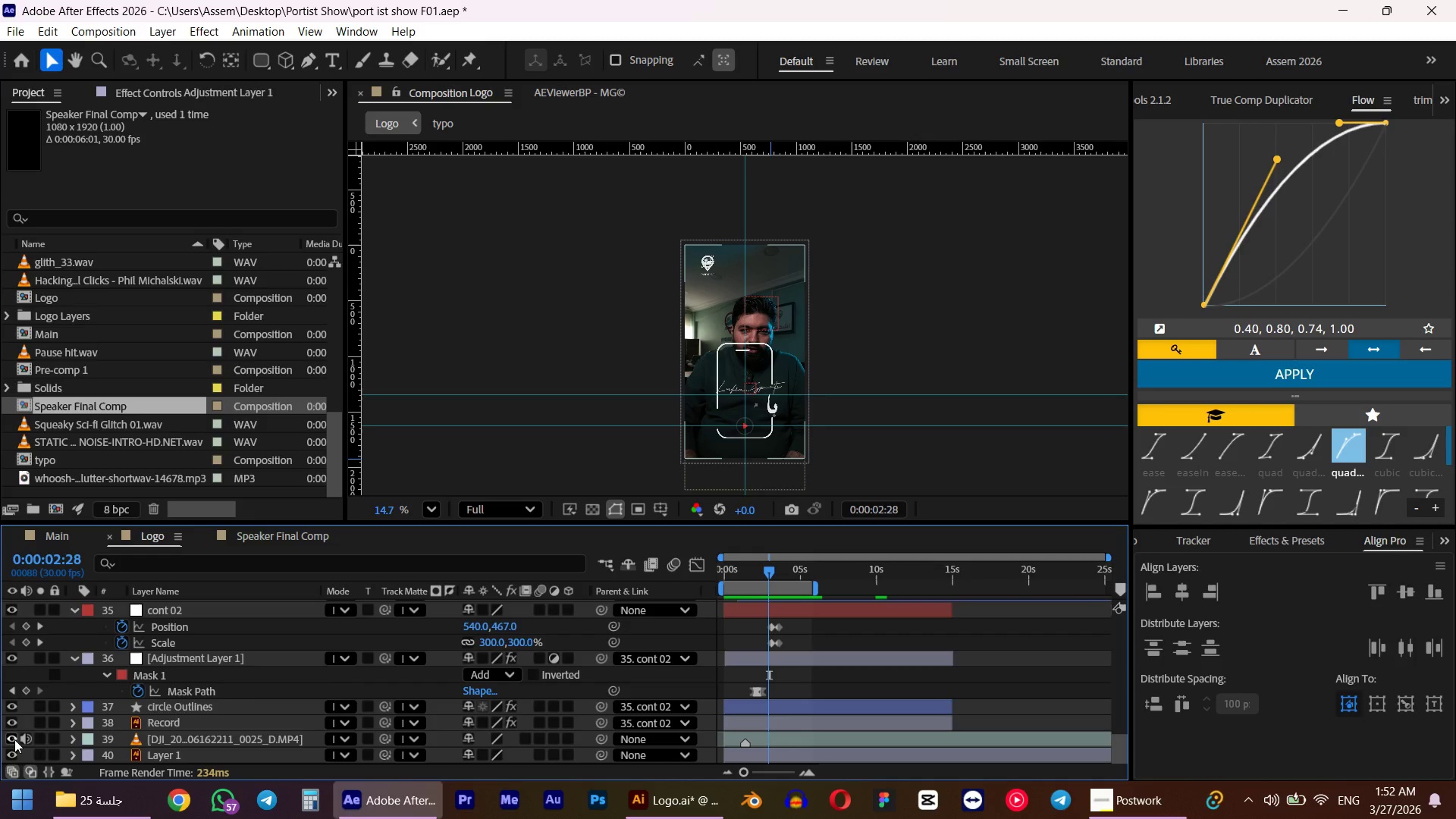 
key(Numpad0)
 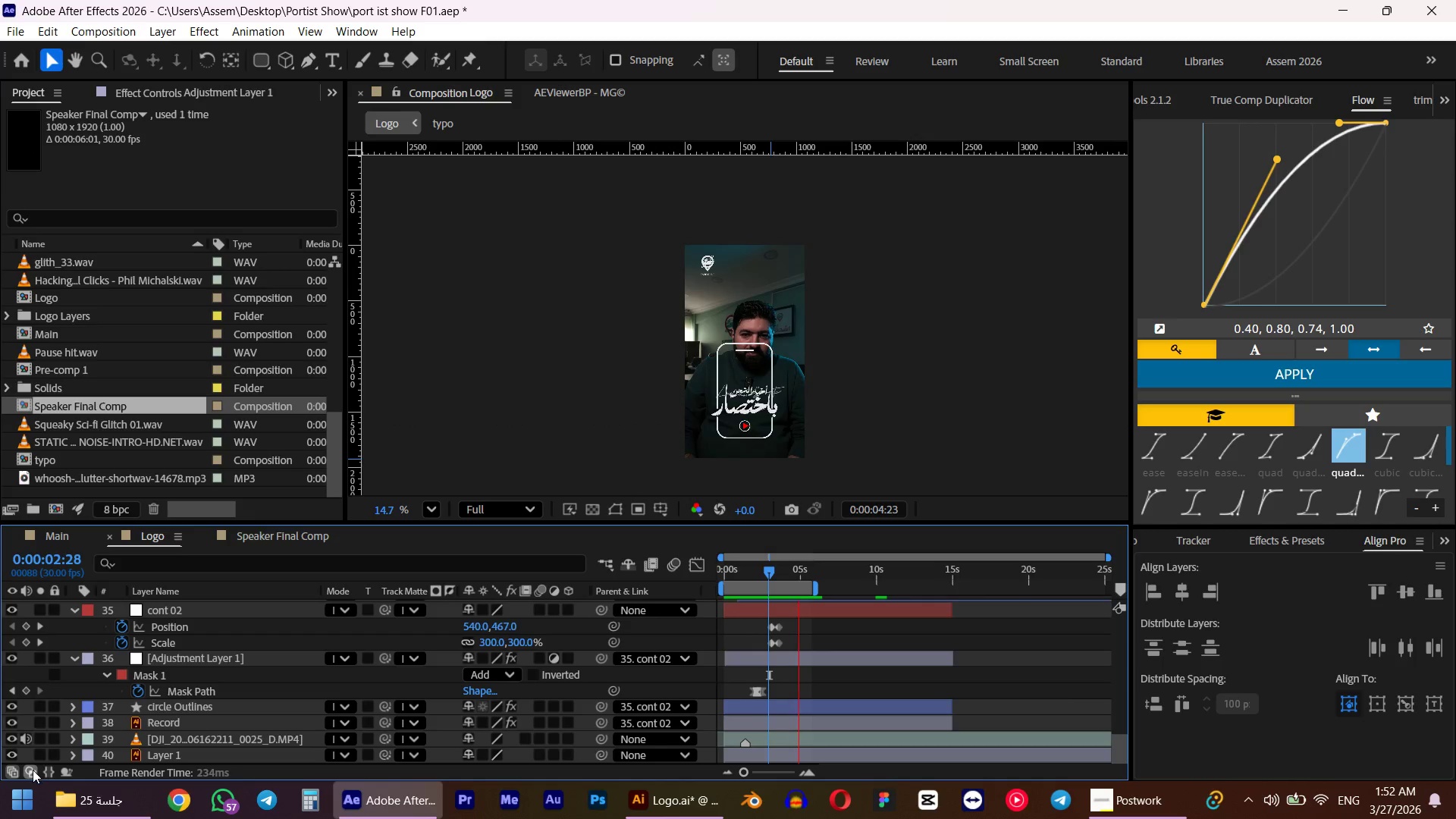 
wait(7.02)
 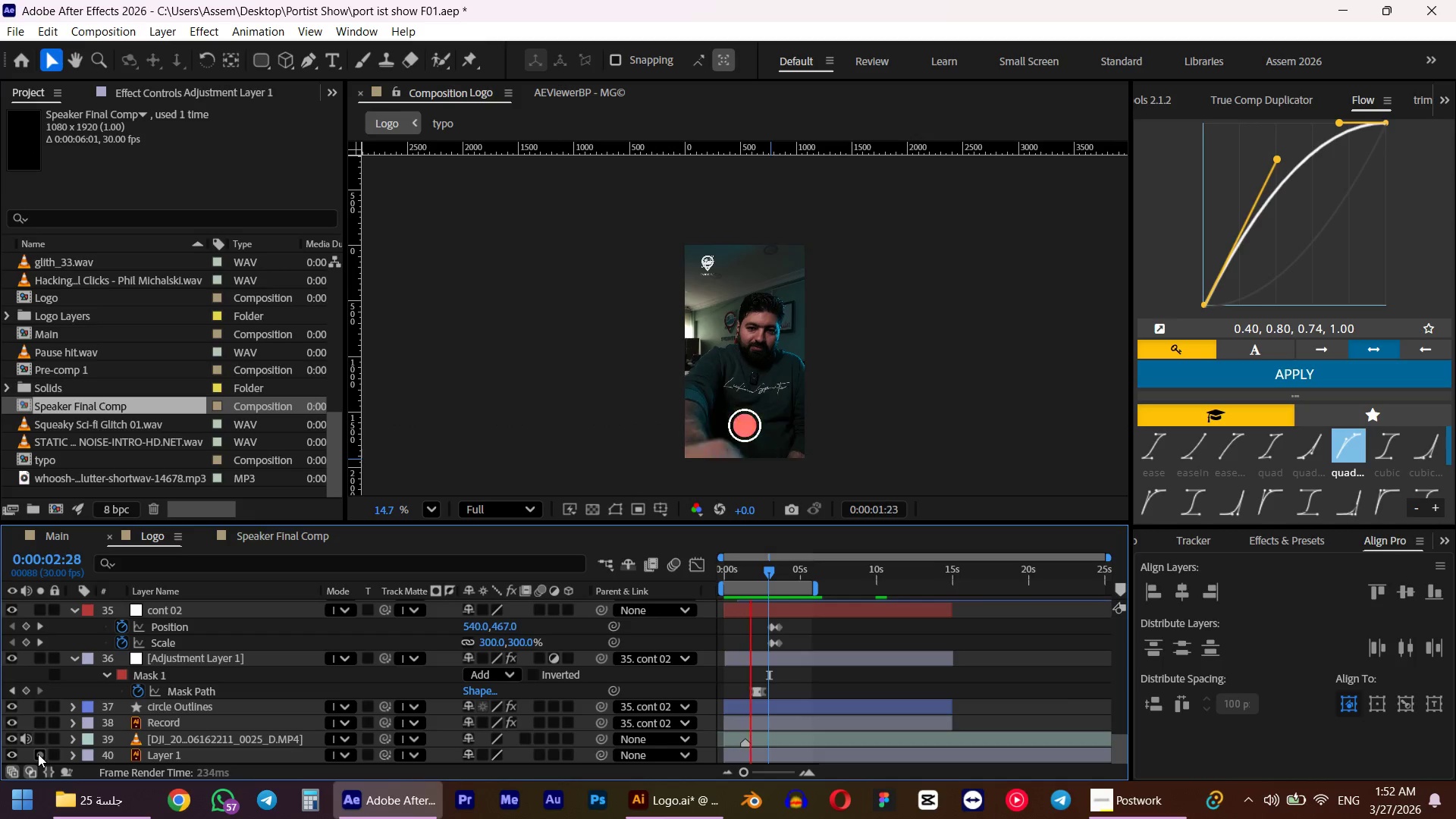 
key(Space)
 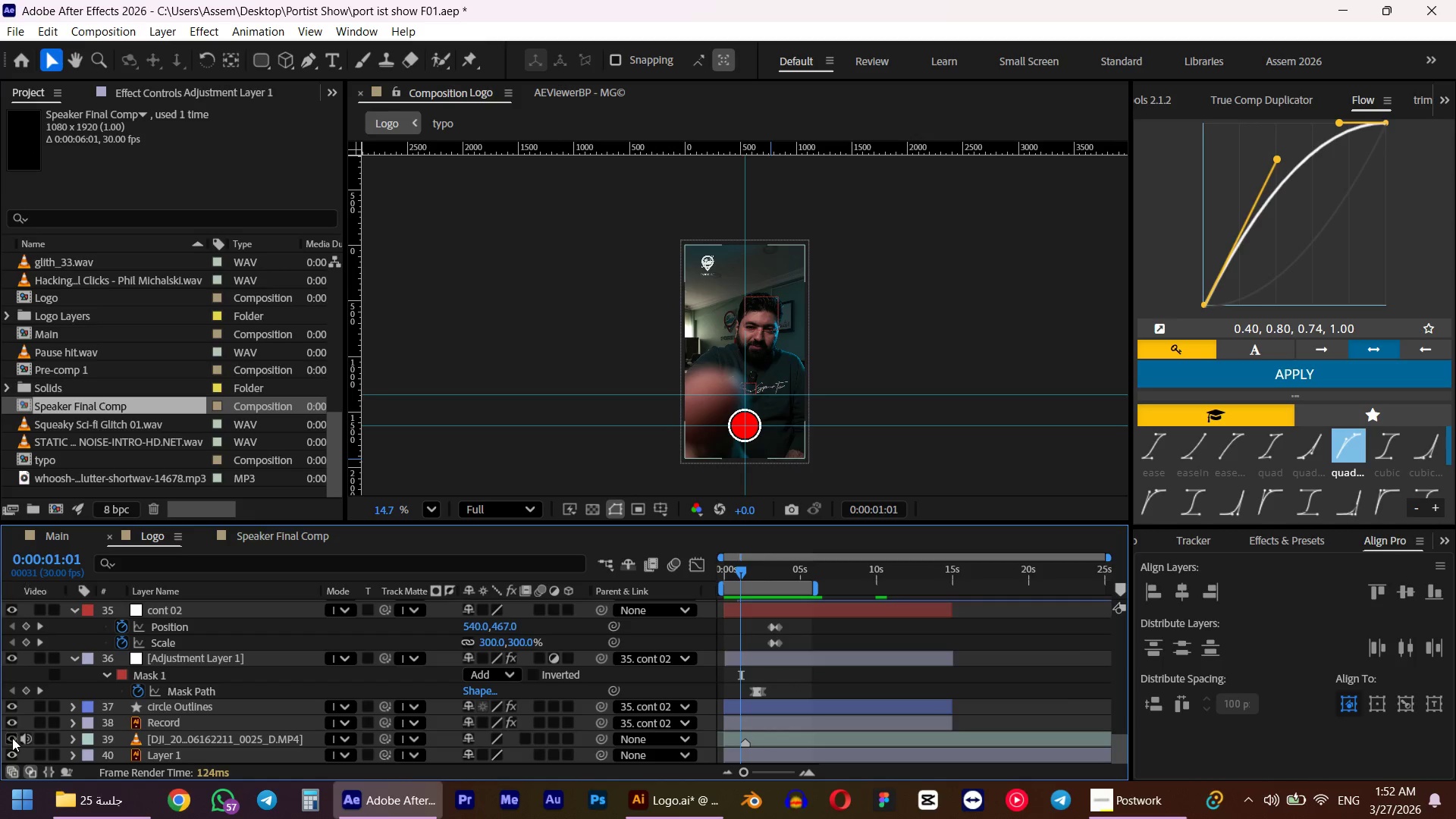 
double_click([8, 757])
 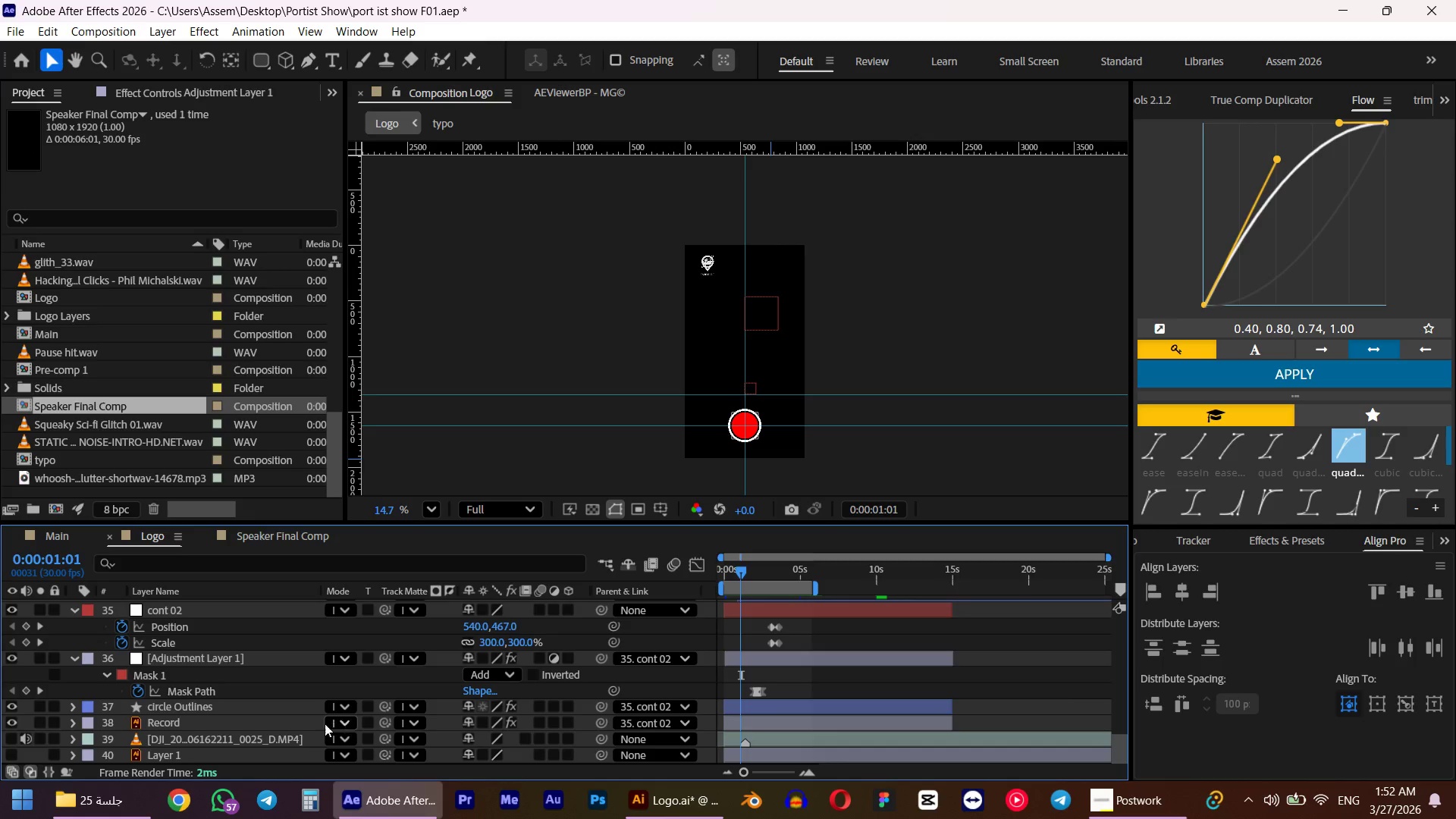 
scroll: coordinate [774, 692], scroll_direction: up, amount: 19.0
 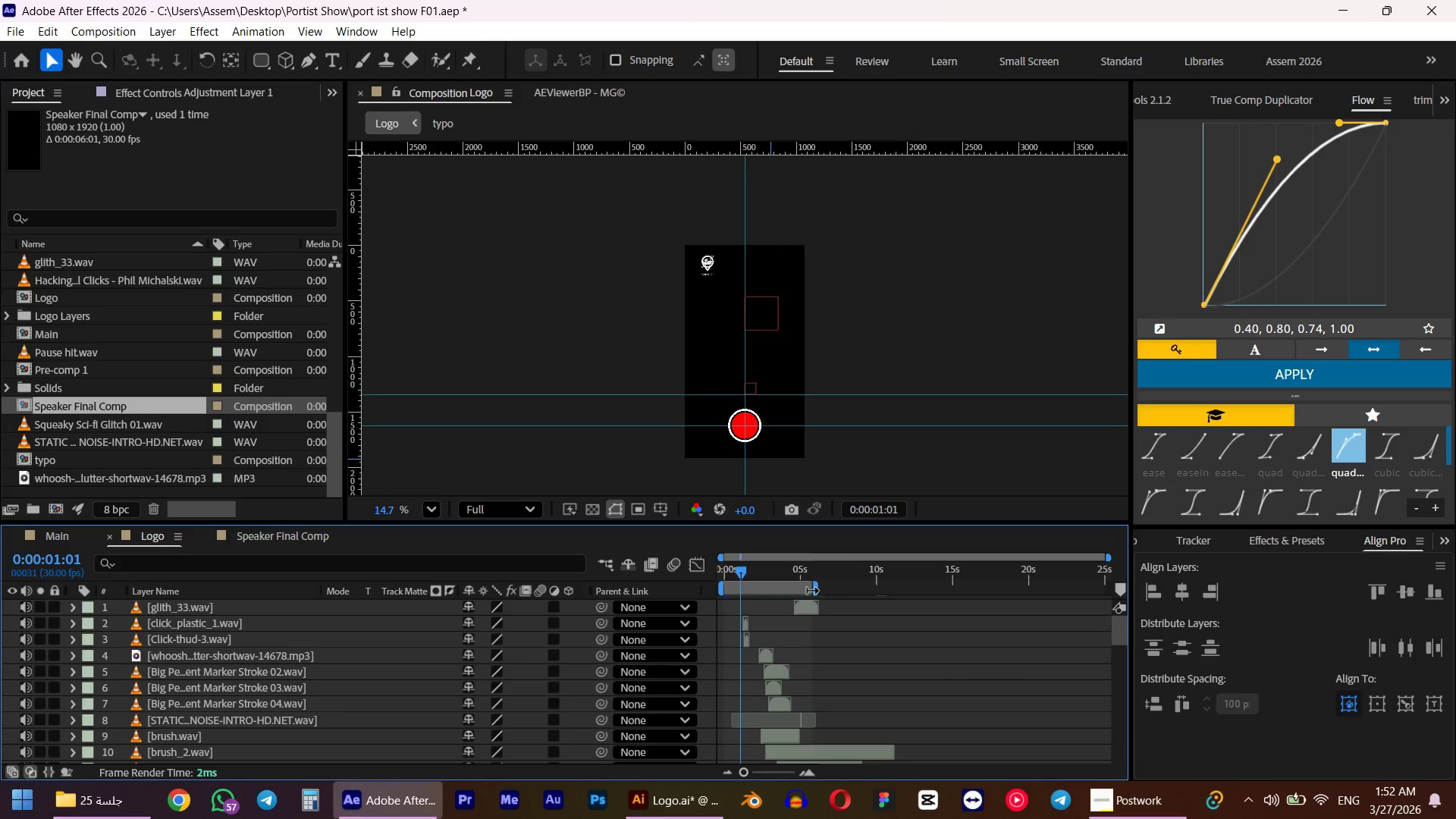 
left_click_drag(start_coordinate=[817, 589], to_coordinate=[833, 589])
 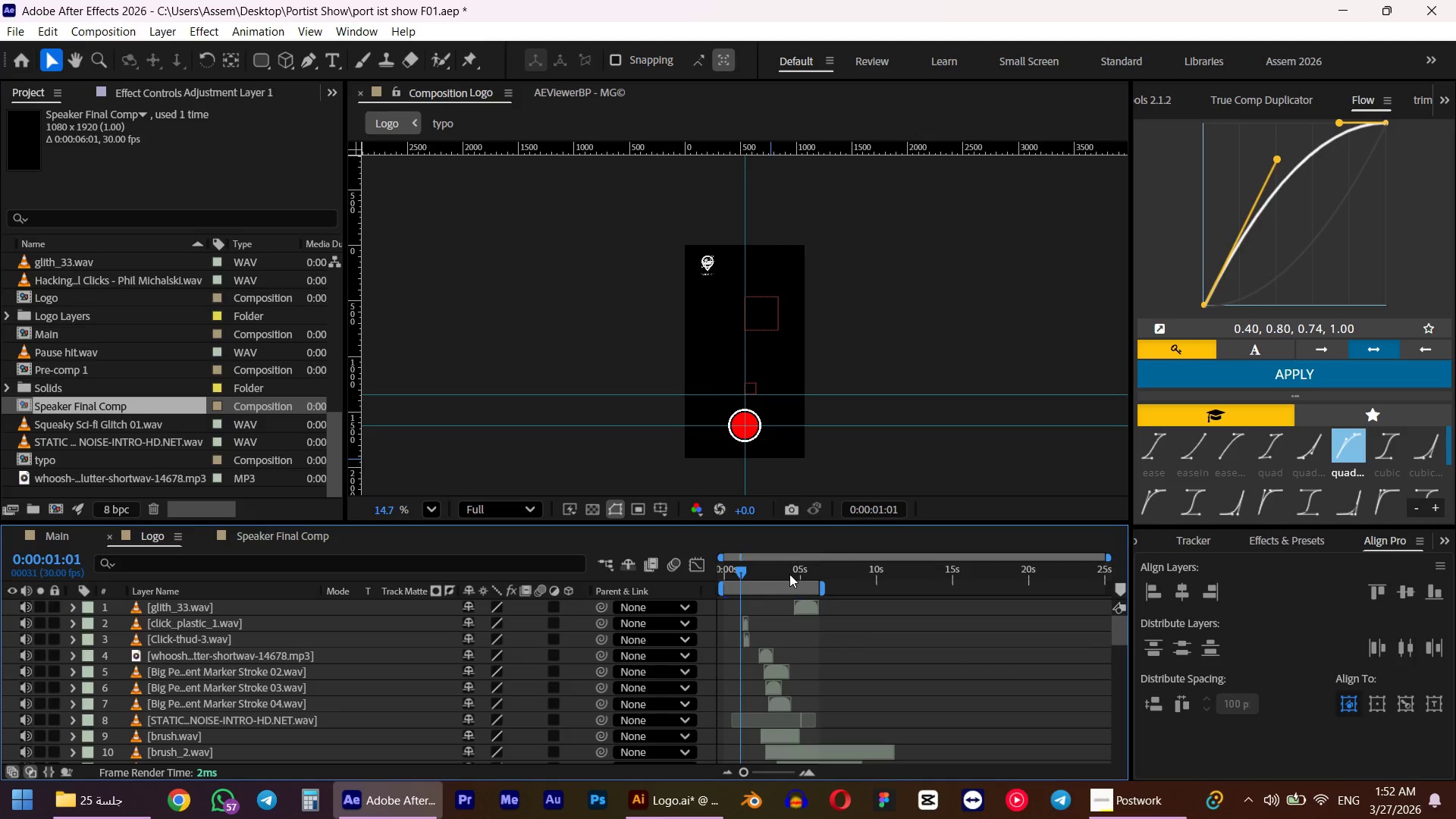 
hold_key(key=ShiftLeft, duration=0.58)
 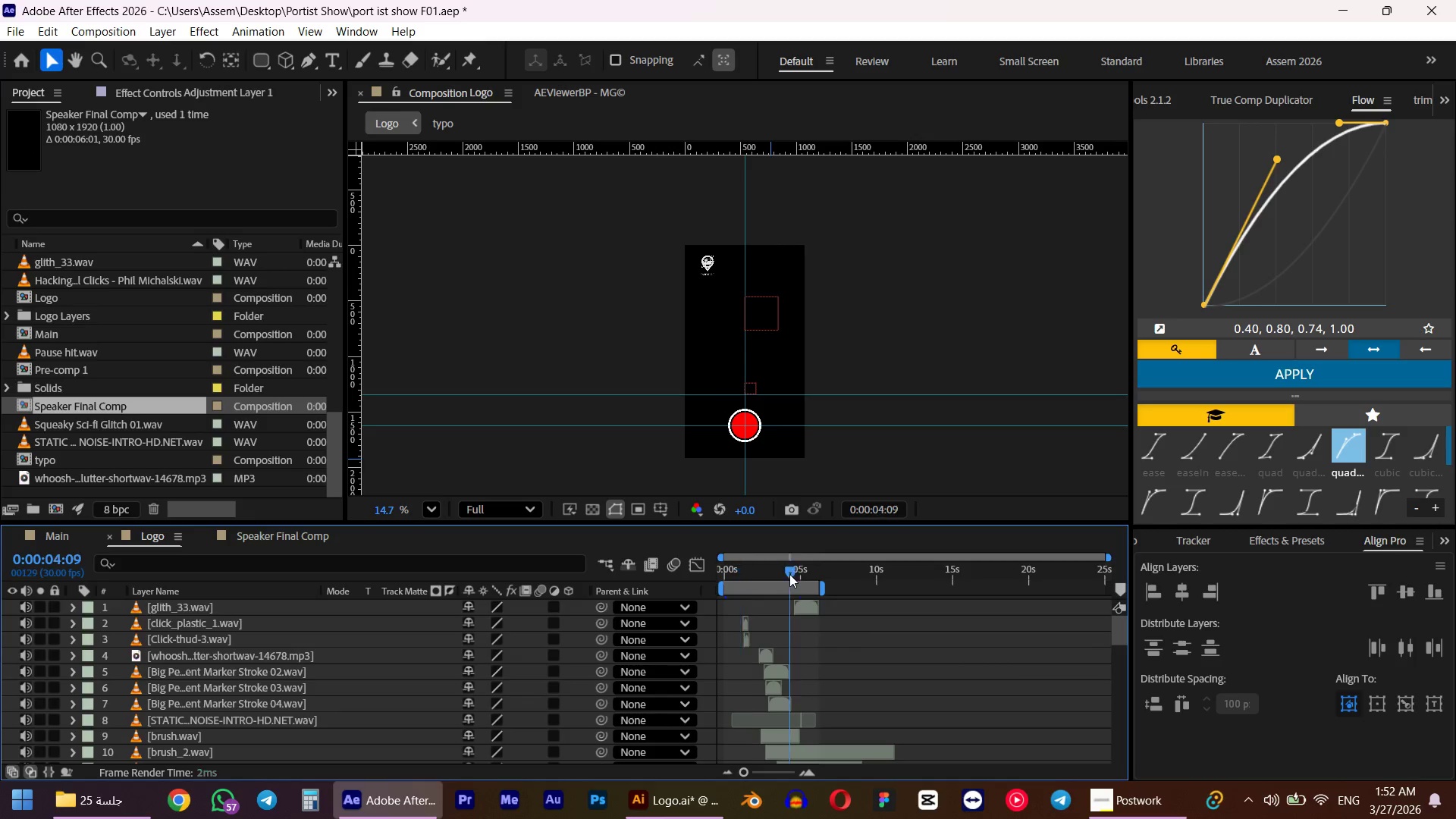 
hold_key(key=ShiftLeft, duration=3.81)
left_click_drag(start_coordinate=[789, 574], to_coordinate=[846, 576])
 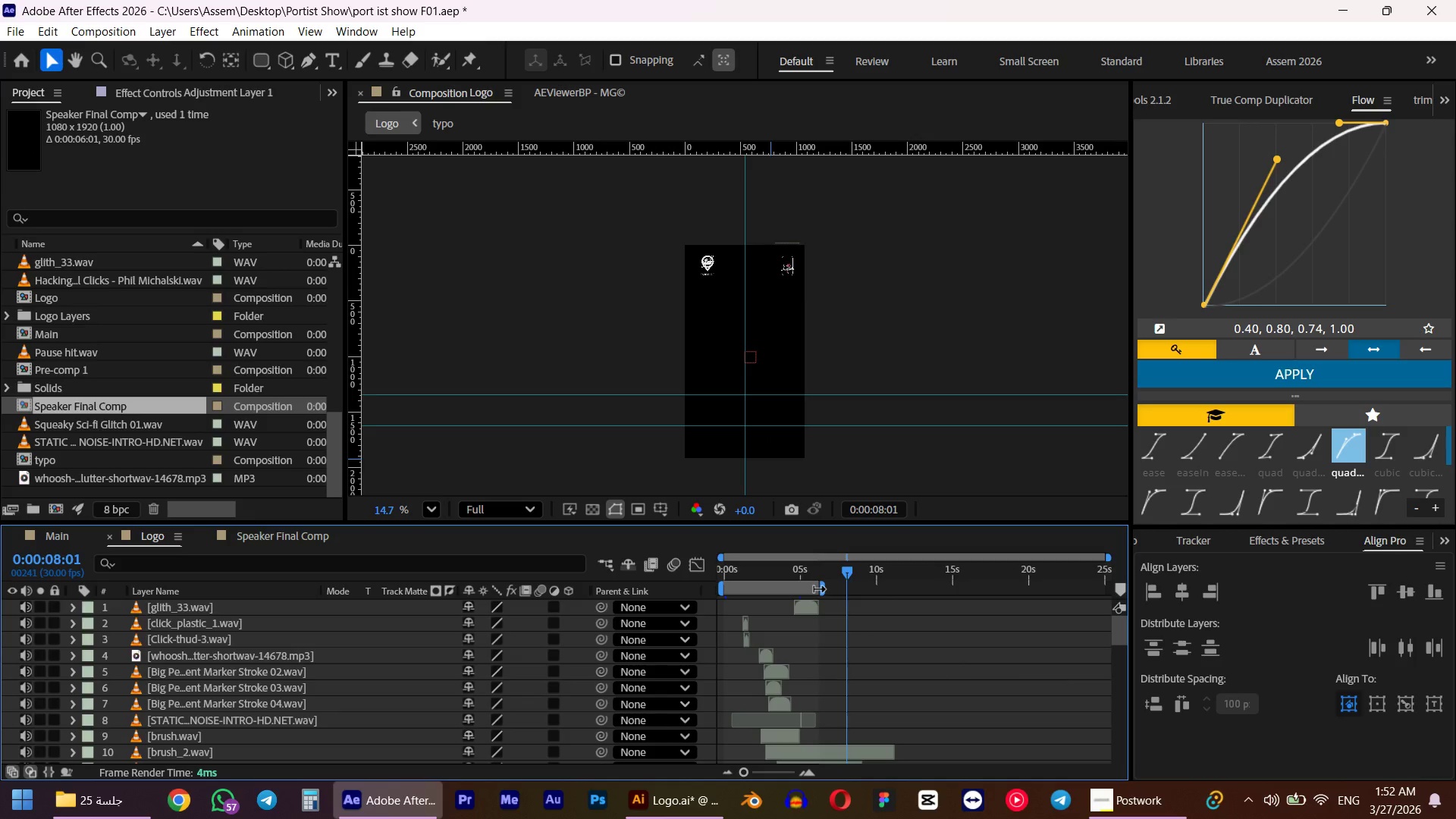 
left_click_drag(start_coordinate=[825, 589], to_coordinate=[899, 594])
 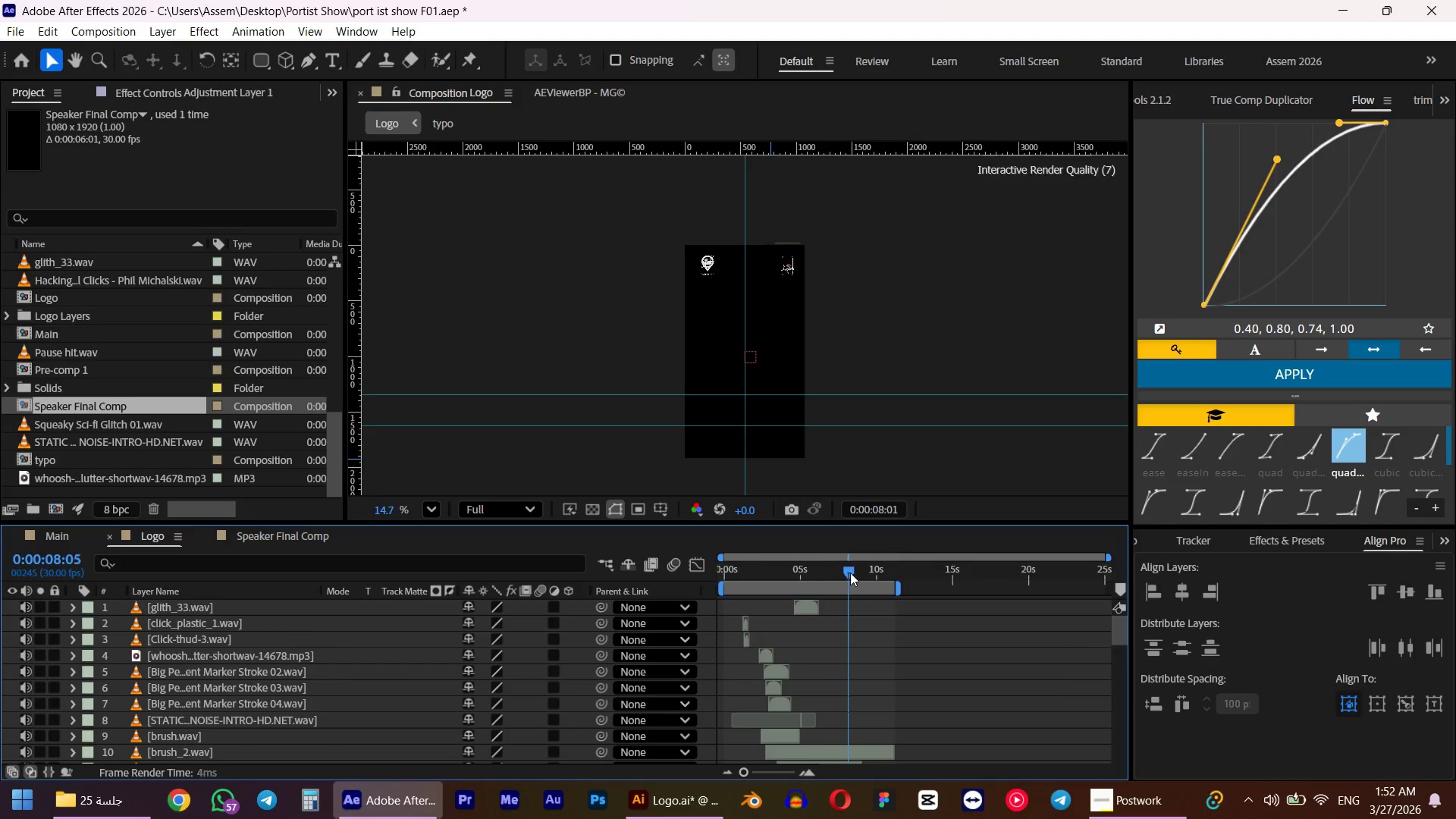 
hold_key(key=ShiftLeft, duration=0.81)
 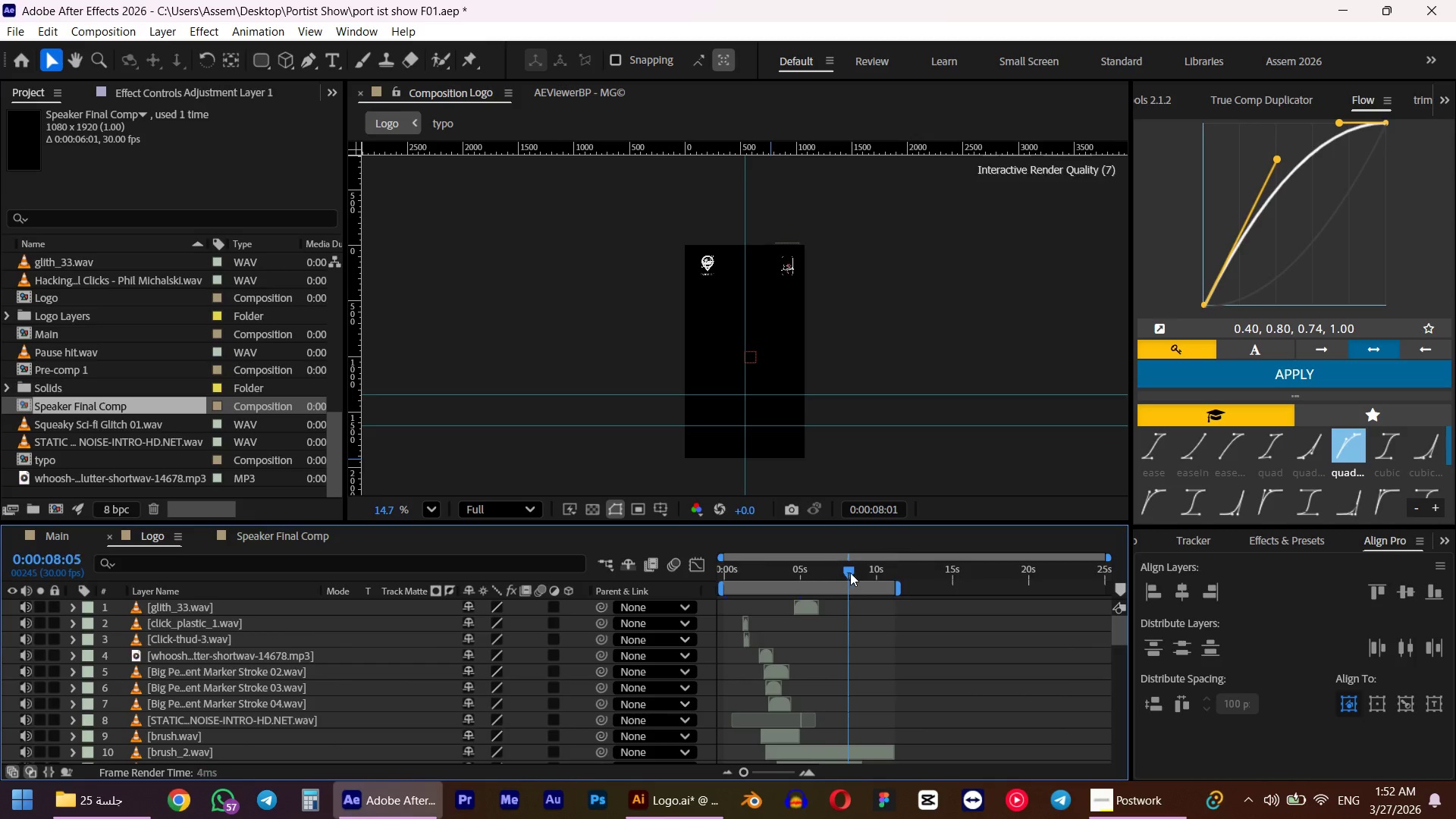 
hold_key(key=ShiftLeft, duration=8.55)
left_click_drag(start_coordinate=[845, 573], to_coordinate=[812, 580])
 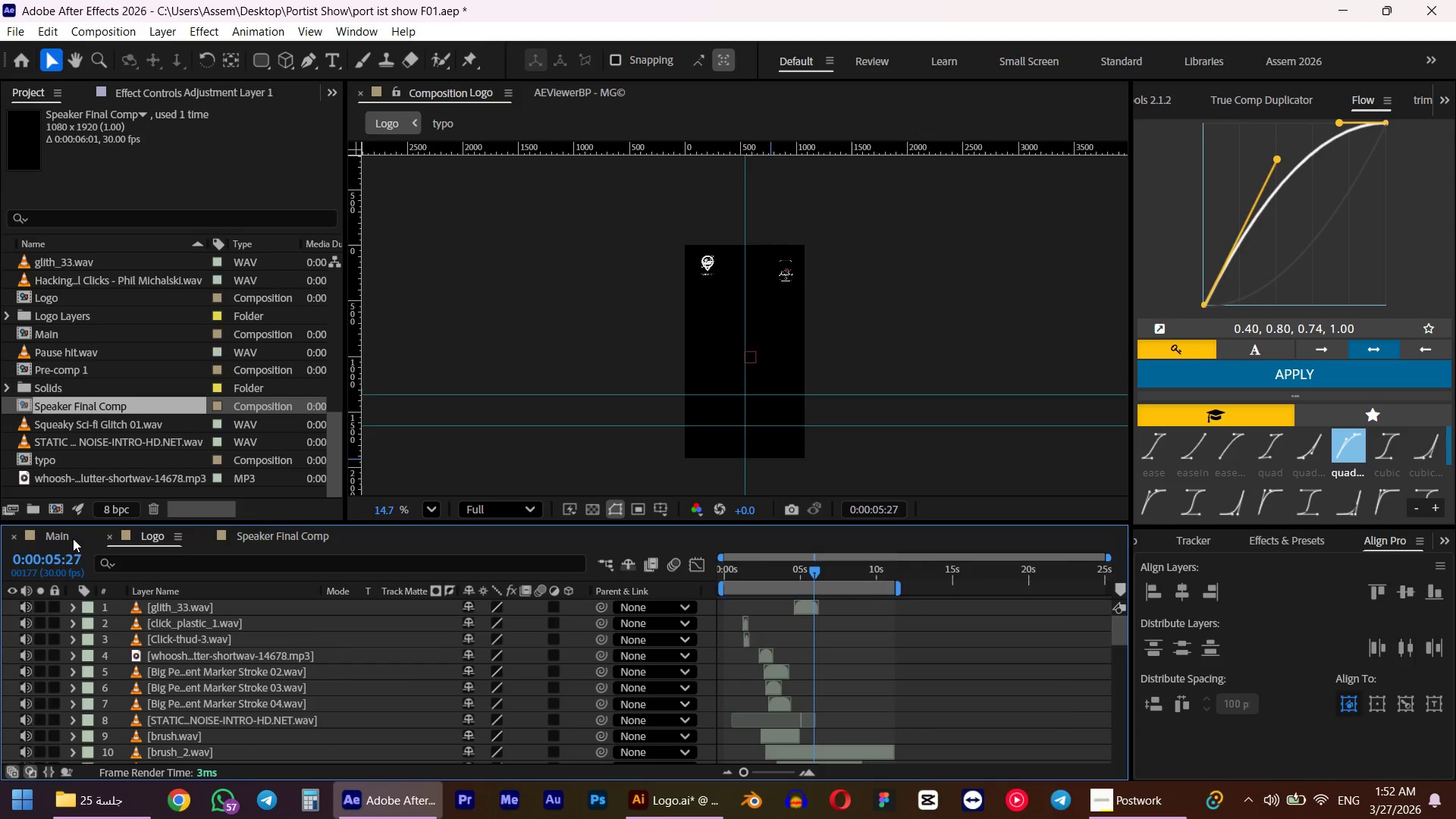 
left_click([32, 532])
 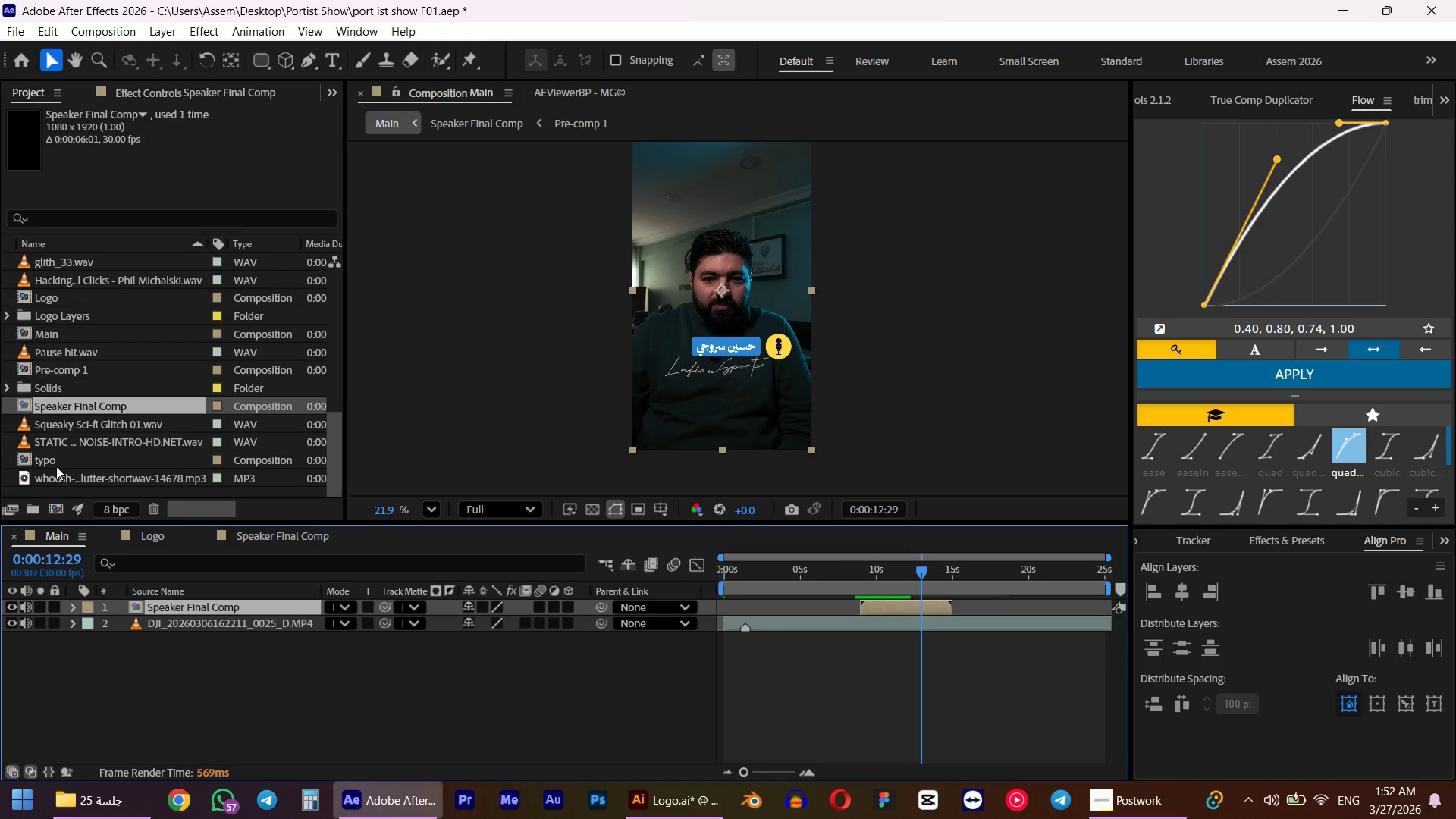 
scroll: coordinate [29, 429], scroll_direction: up, amount: 3.0
 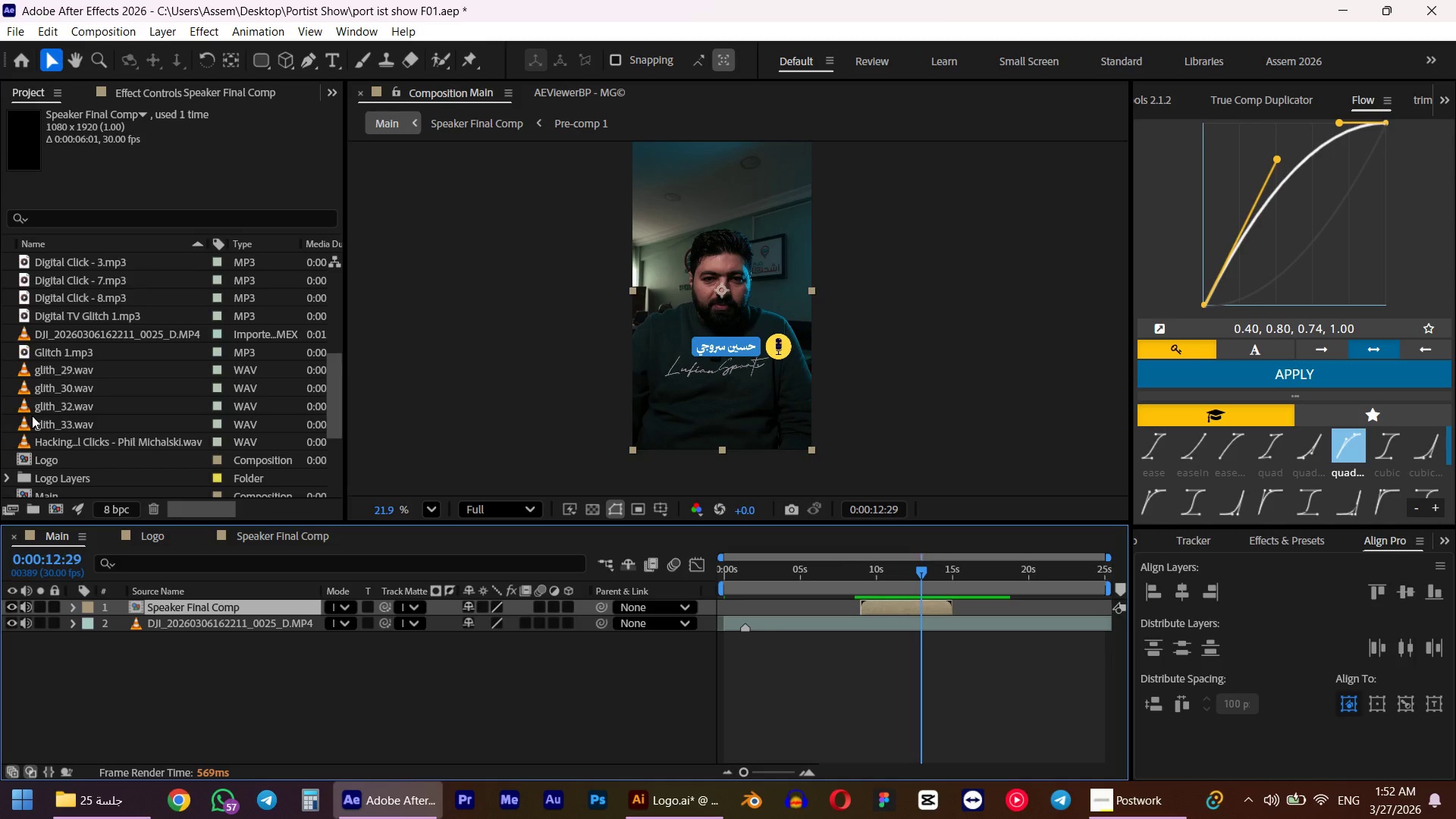 
scroll: coordinate [32, 416], scroll_direction: down, amount: 1.0
 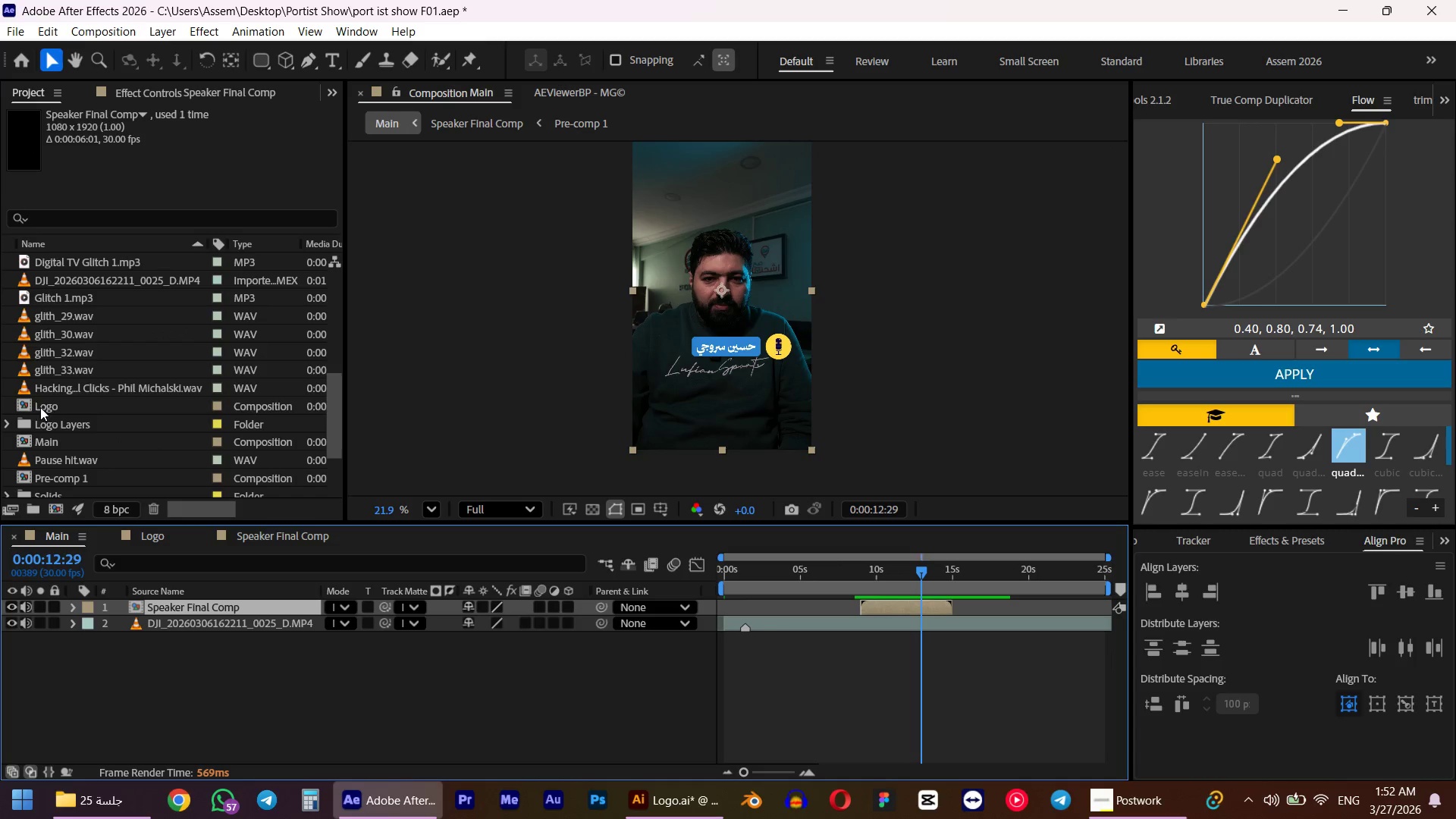 
left_click_drag(start_coordinate=[38, 405], to_coordinate=[727, 600])
 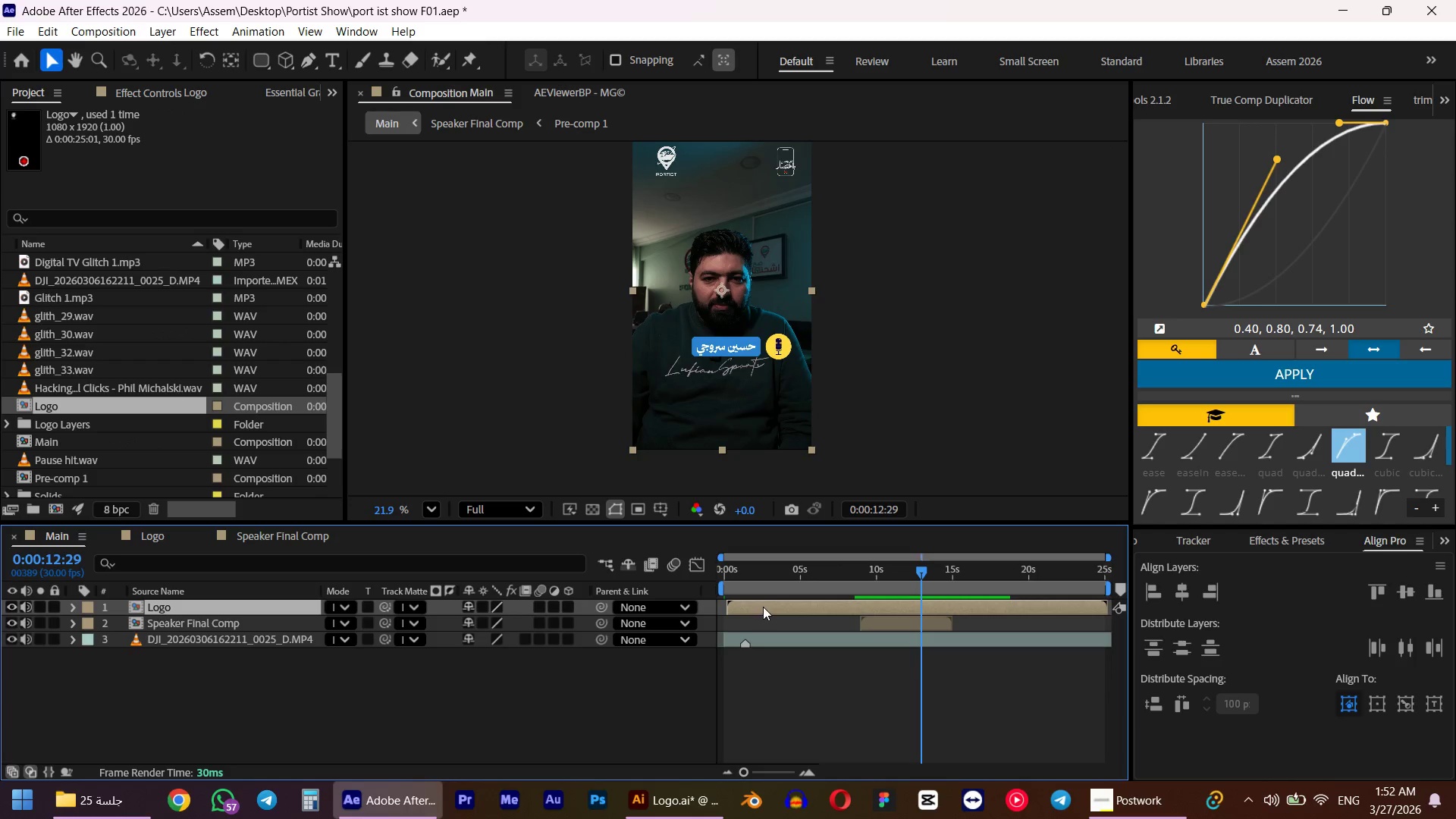 
left_click_drag(start_coordinate=[763, 606], to_coordinate=[740, 604])
 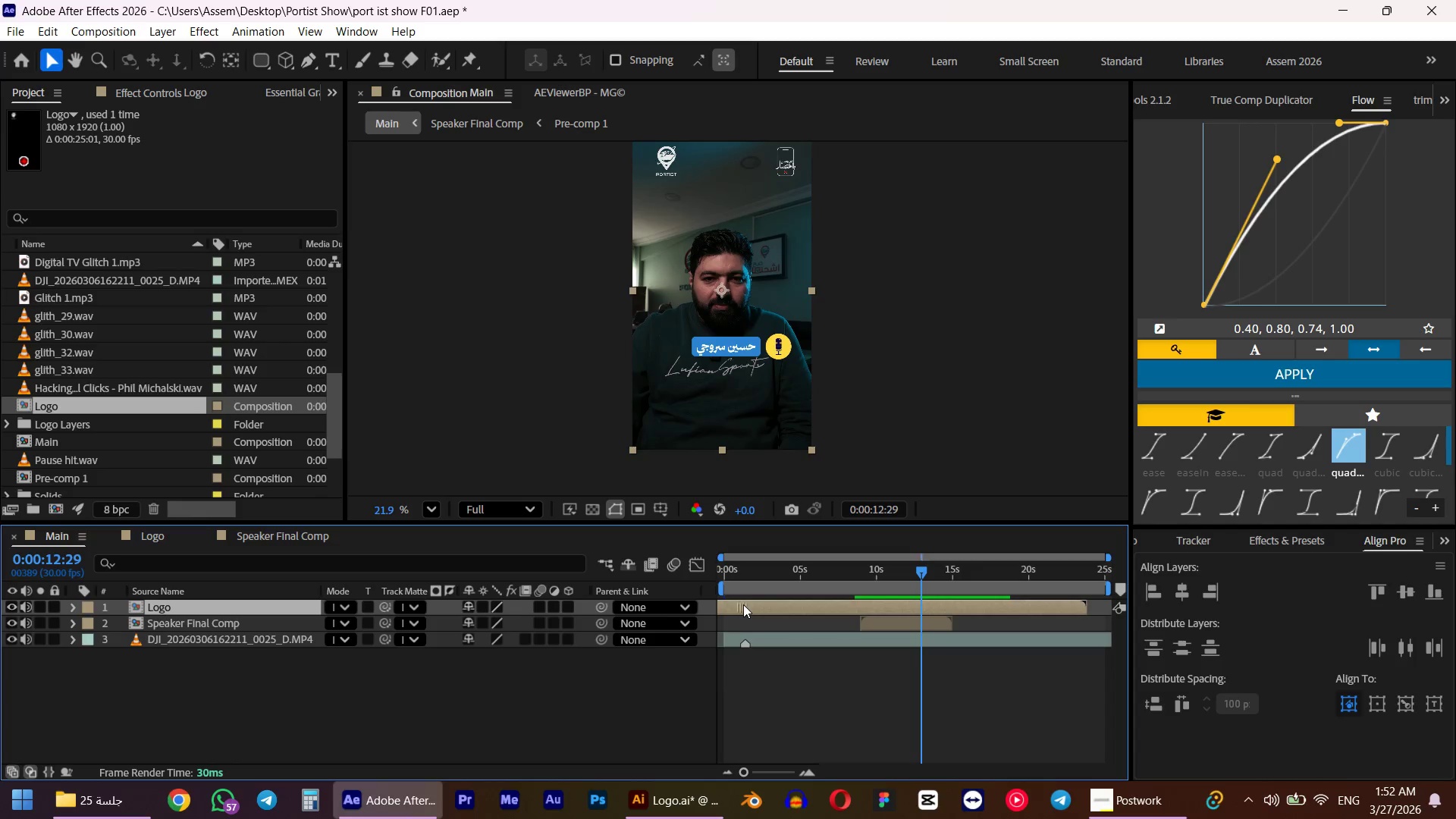 
hold_key(key=ShiftLeft, duration=1.19)
 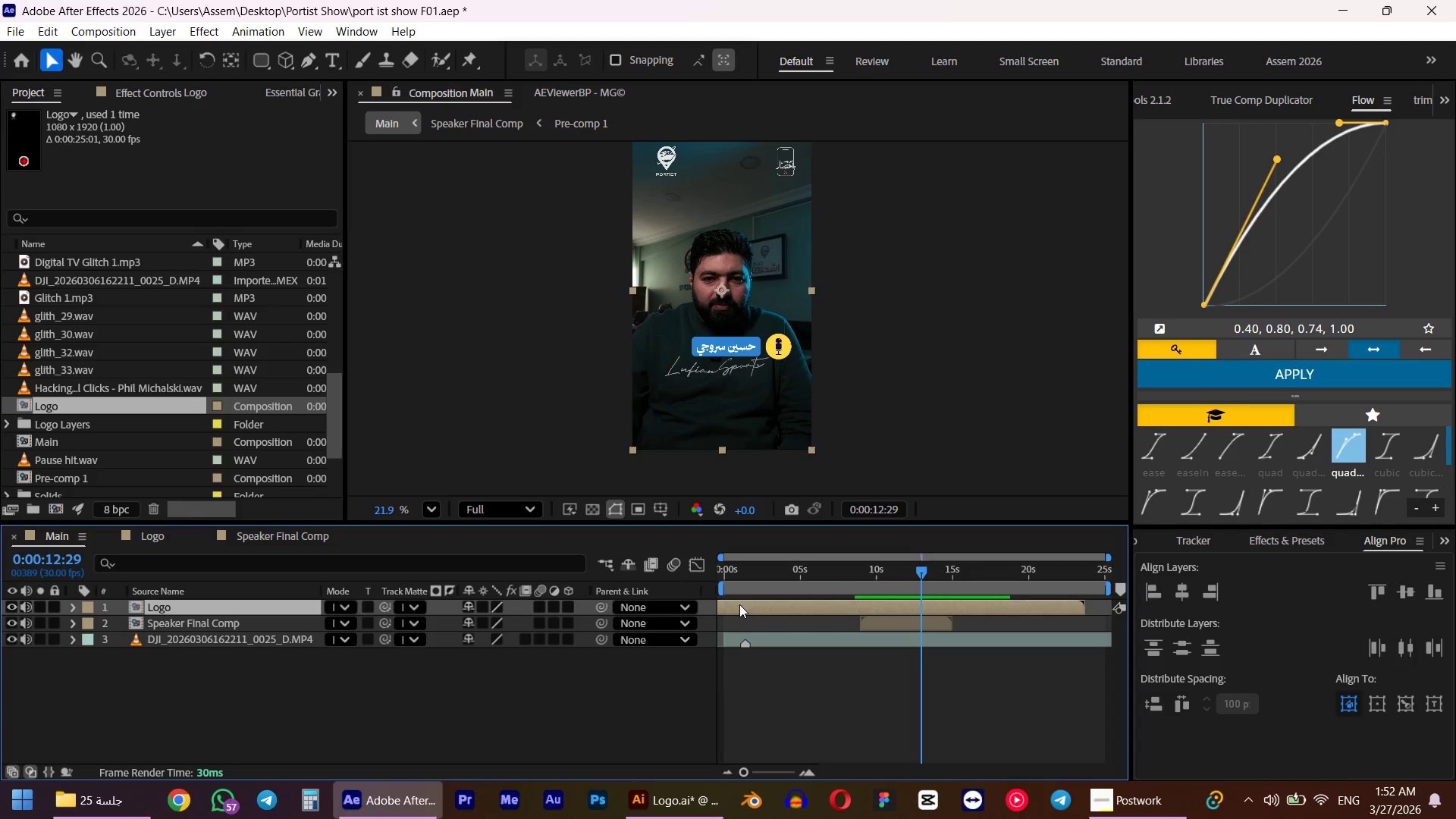 
left_click_drag(start_coordinate=[739, 604], to_coordinate=[762, 603])
 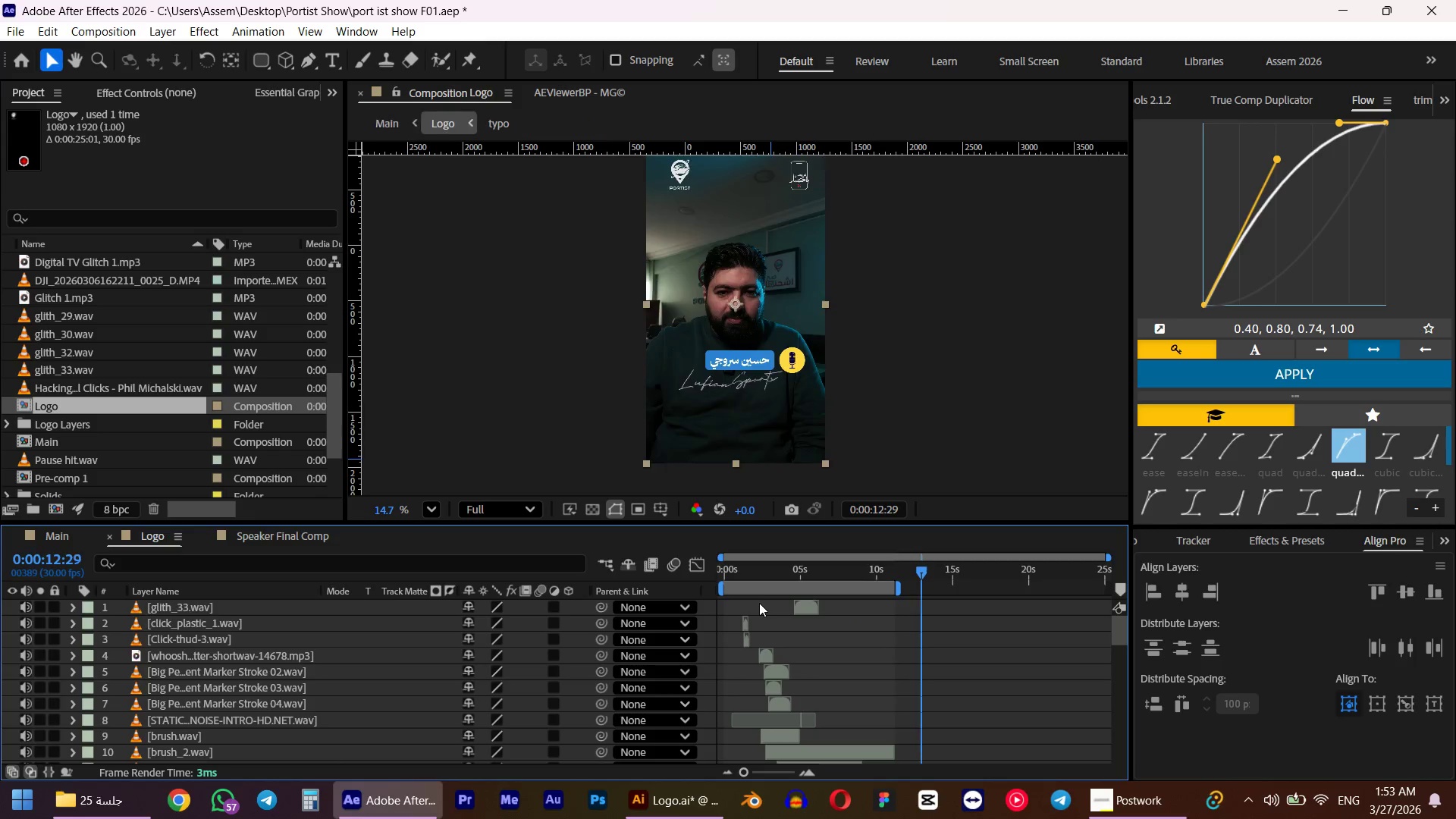 
hold_key(key=ShiftLeft, duration=0.59)
 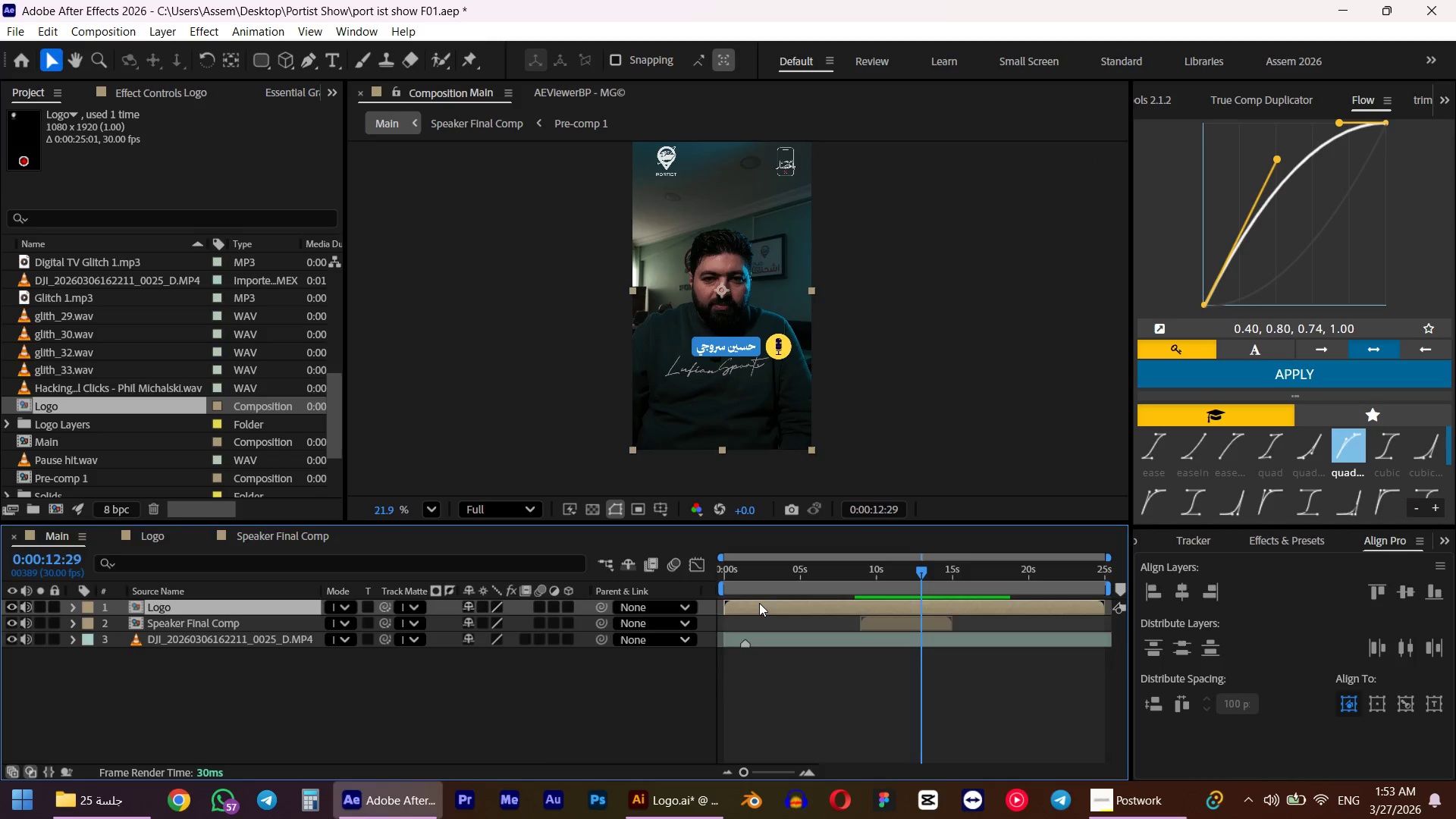 
double_click([759, 603])
 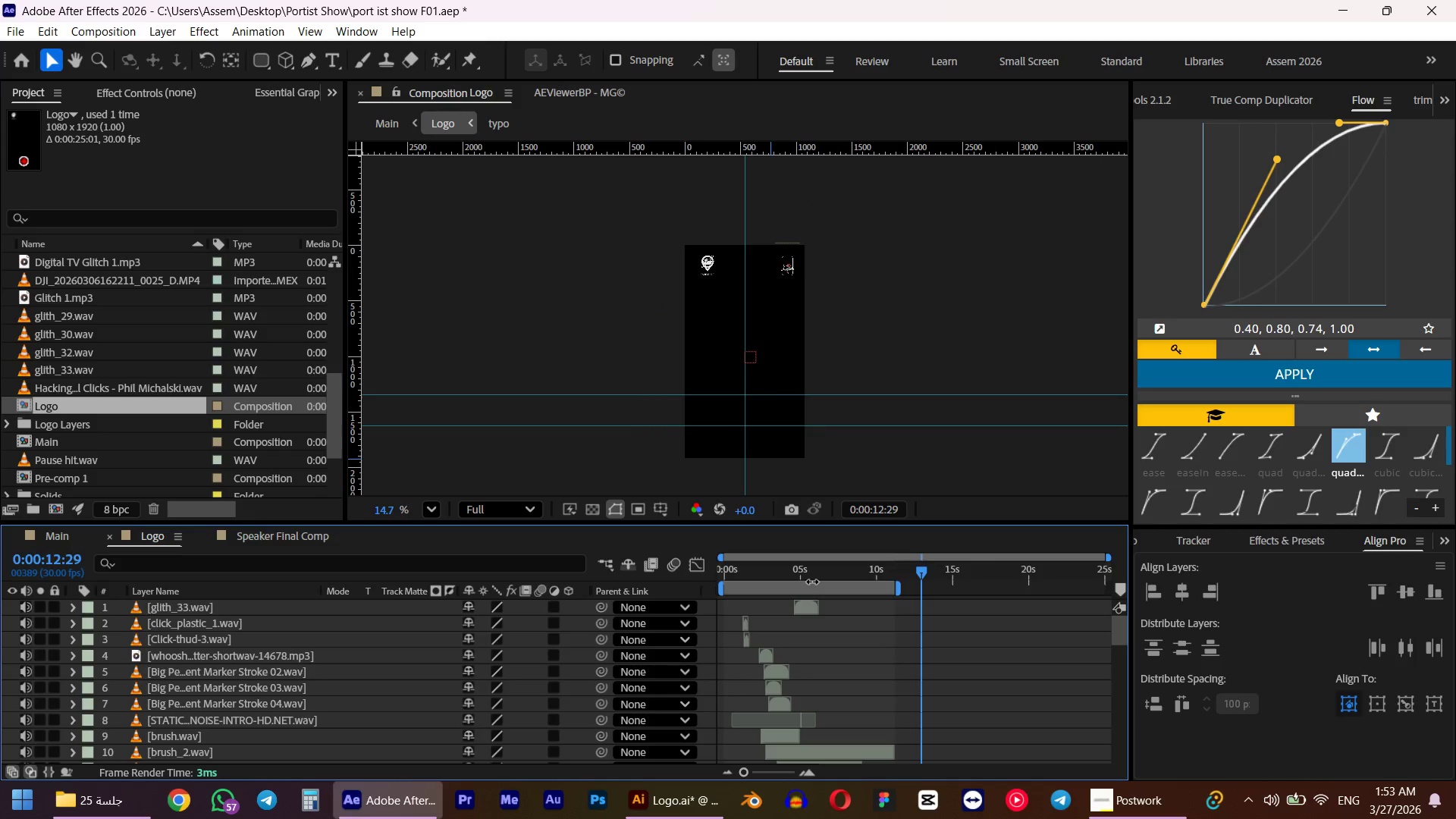 
right_click([800, 582])
 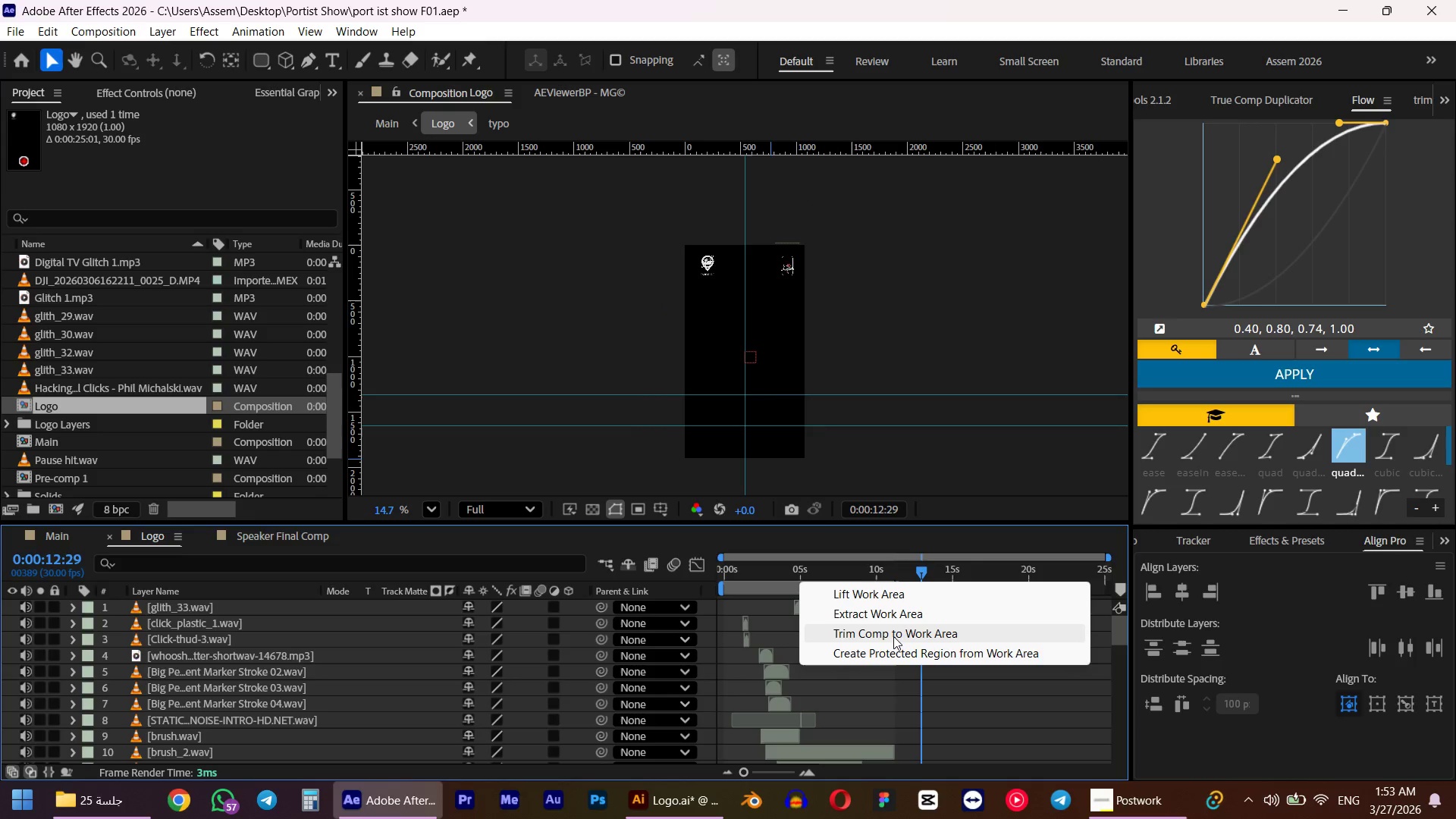 
left_click([893, 636])
 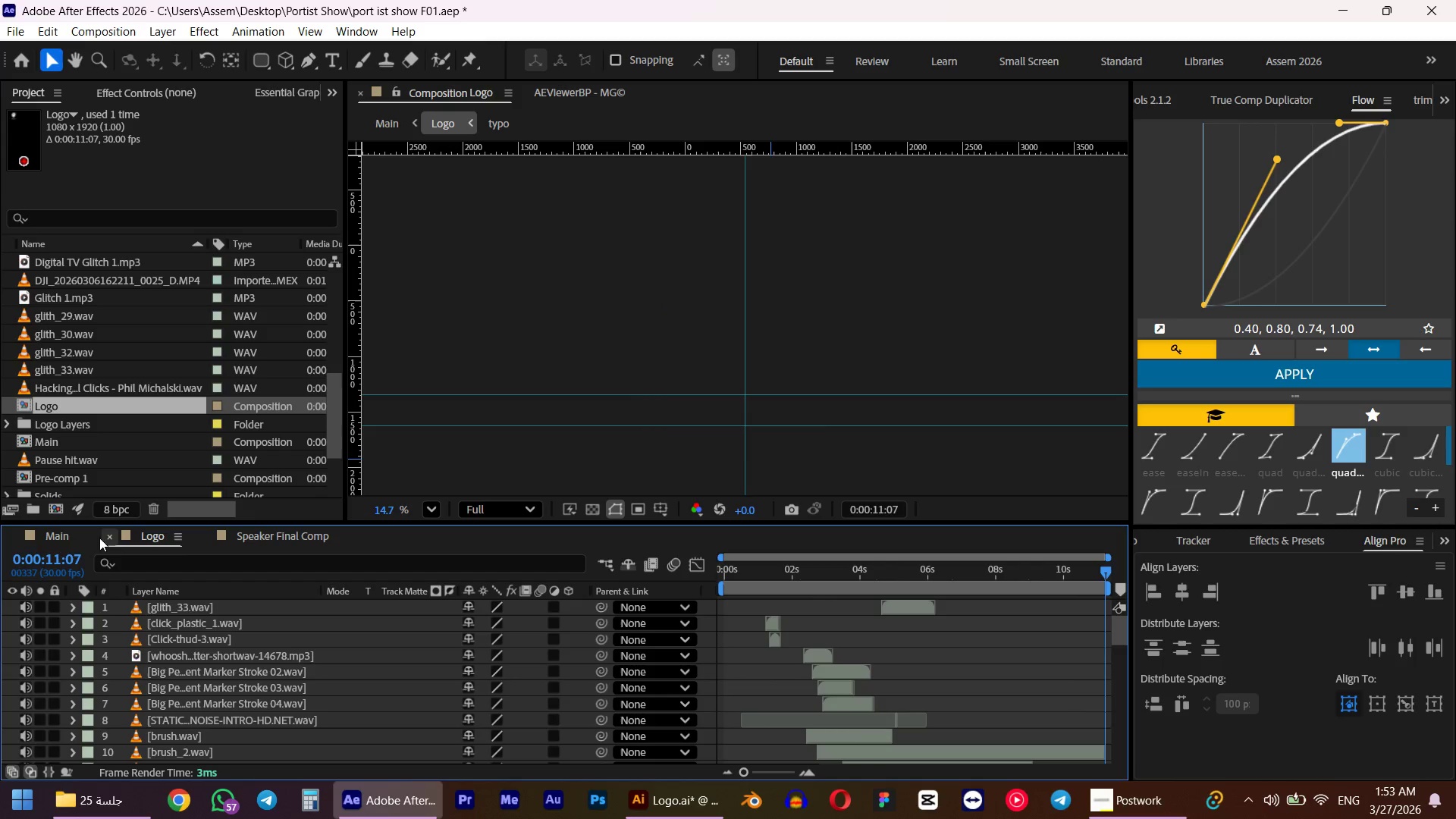 
left_click([68, 536])
 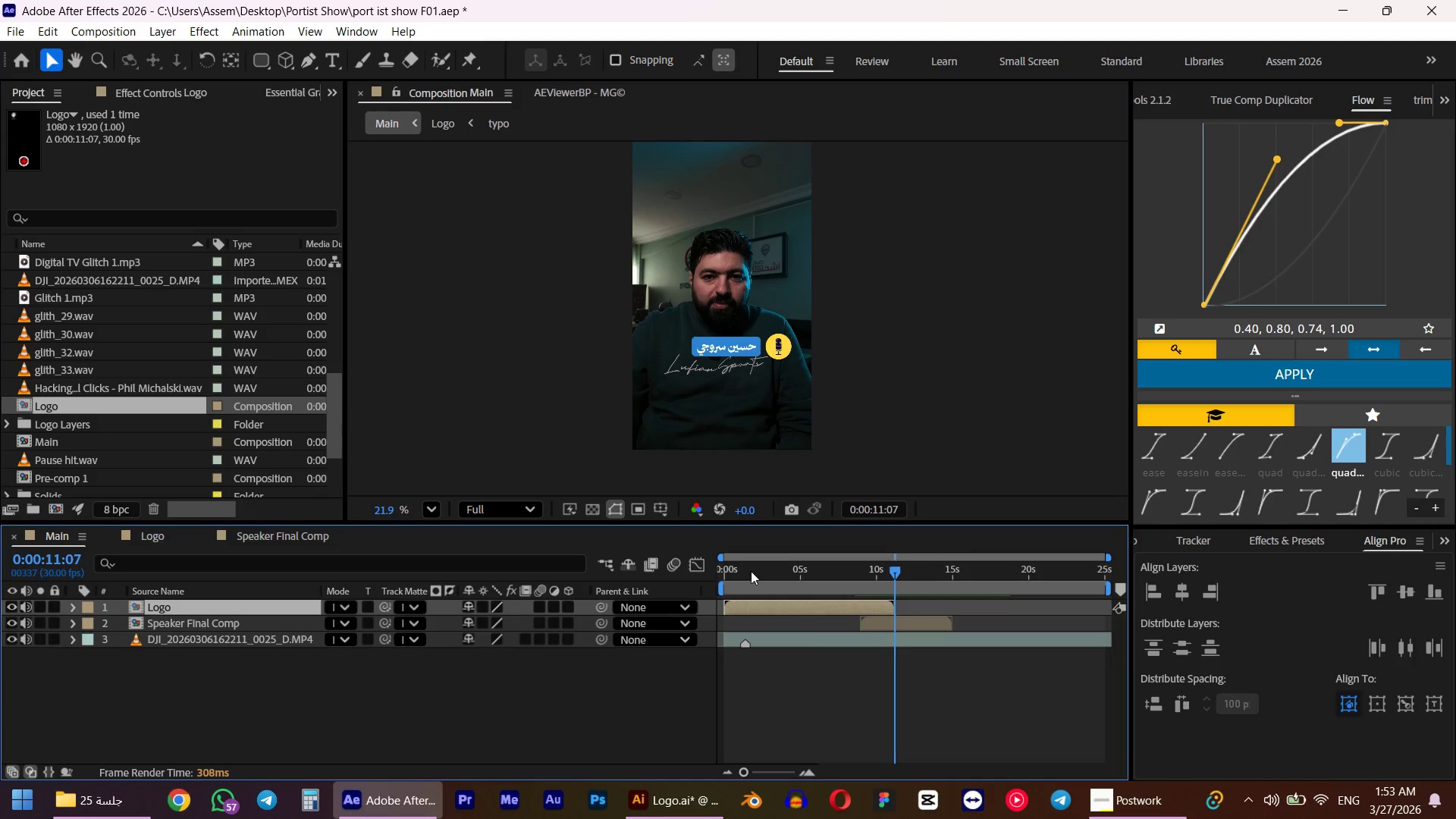 
left_click_drag(start_coordinate=[728, 567], to_coordinate=[831, 576])
 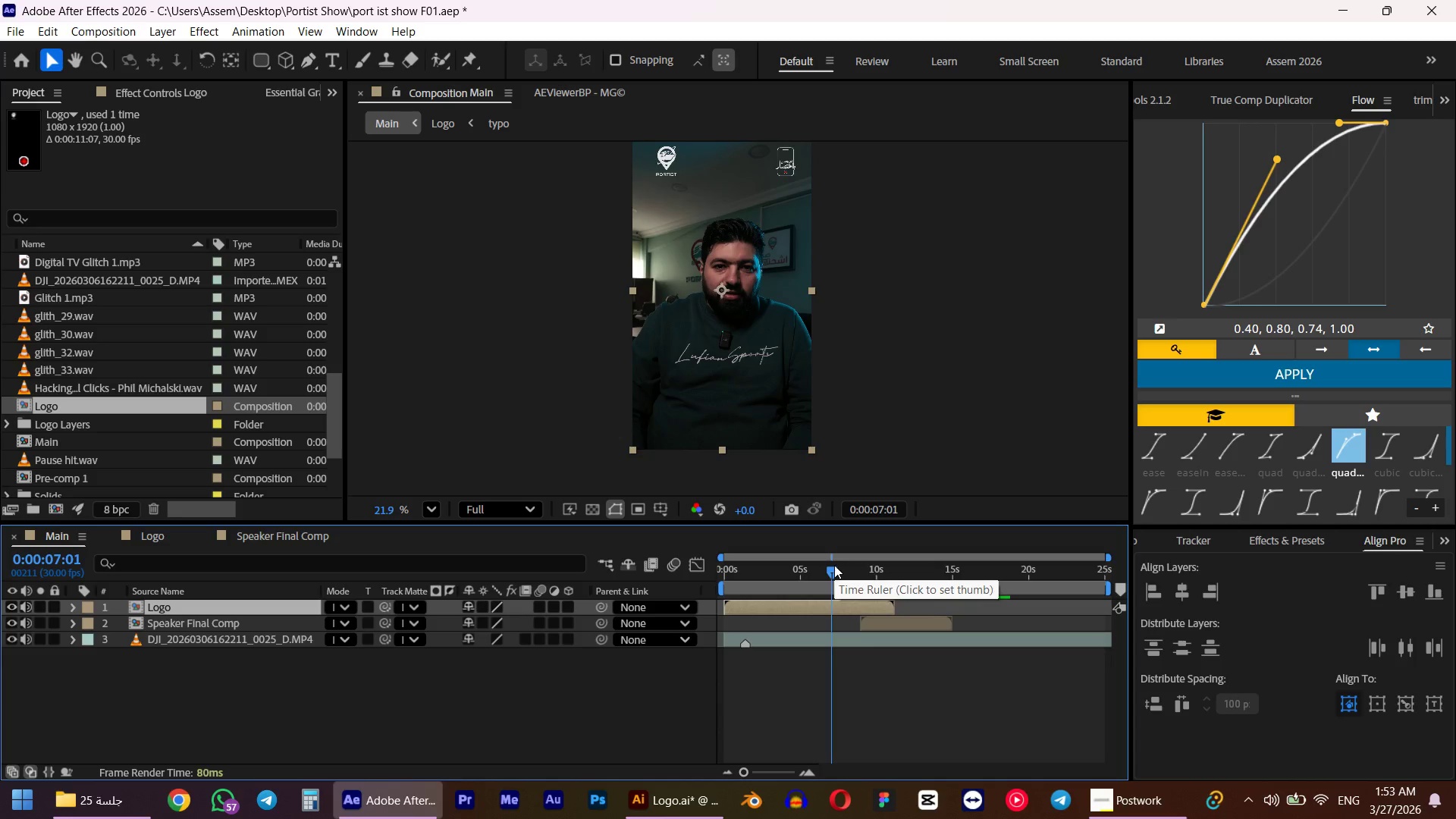 
key(Numpad0)
 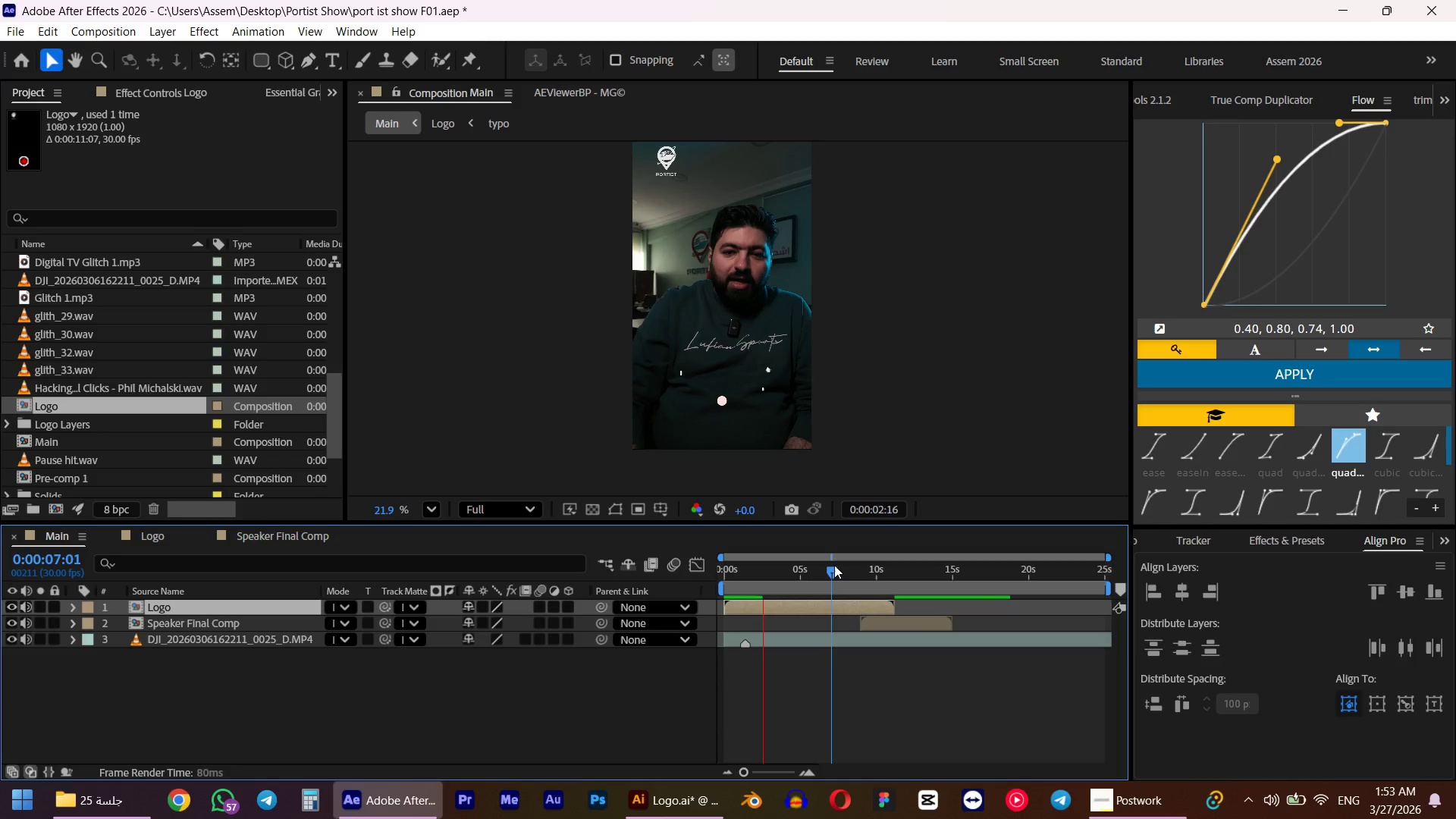 
key(Space)
 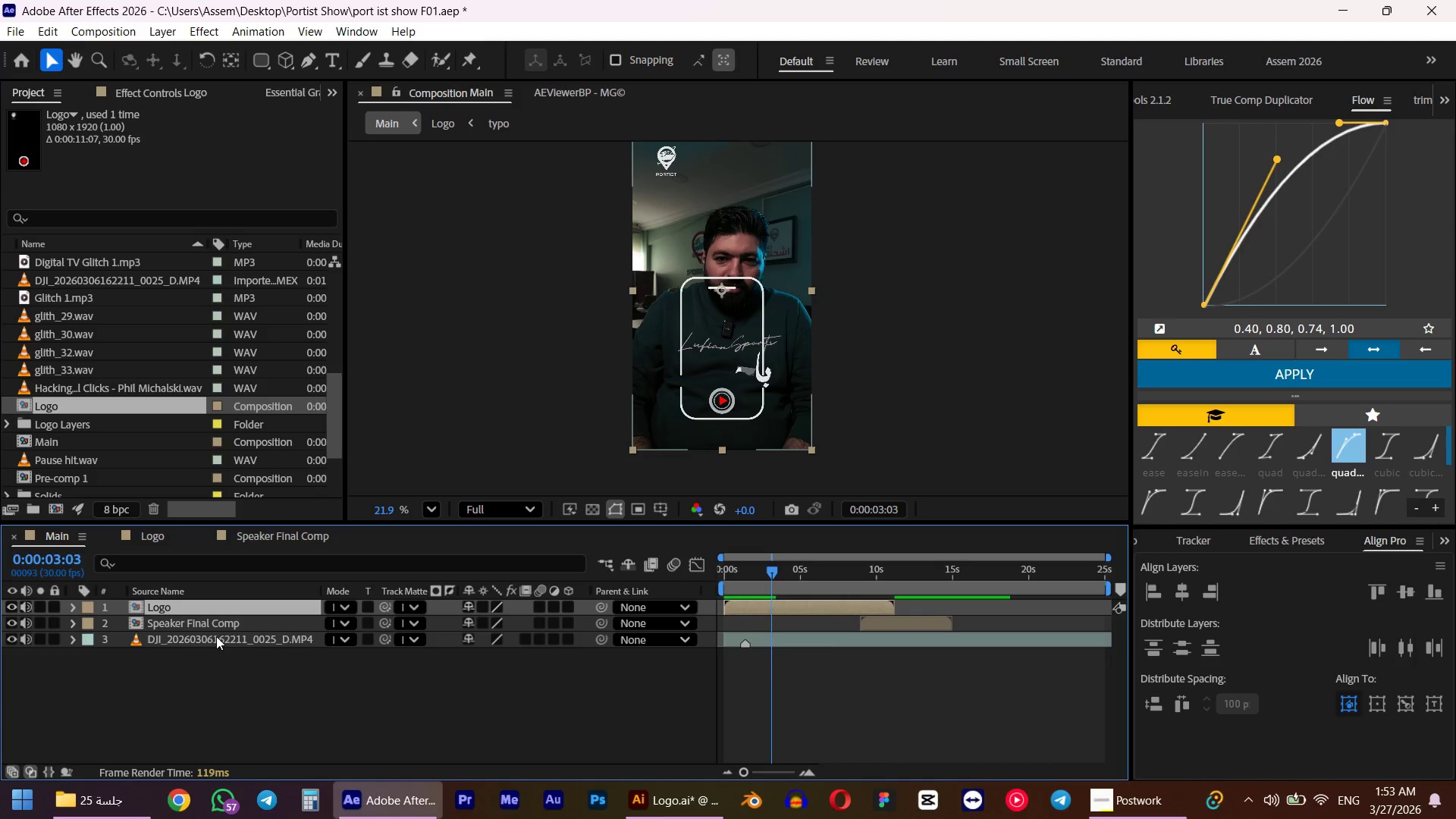 
left_click([185, 635])
 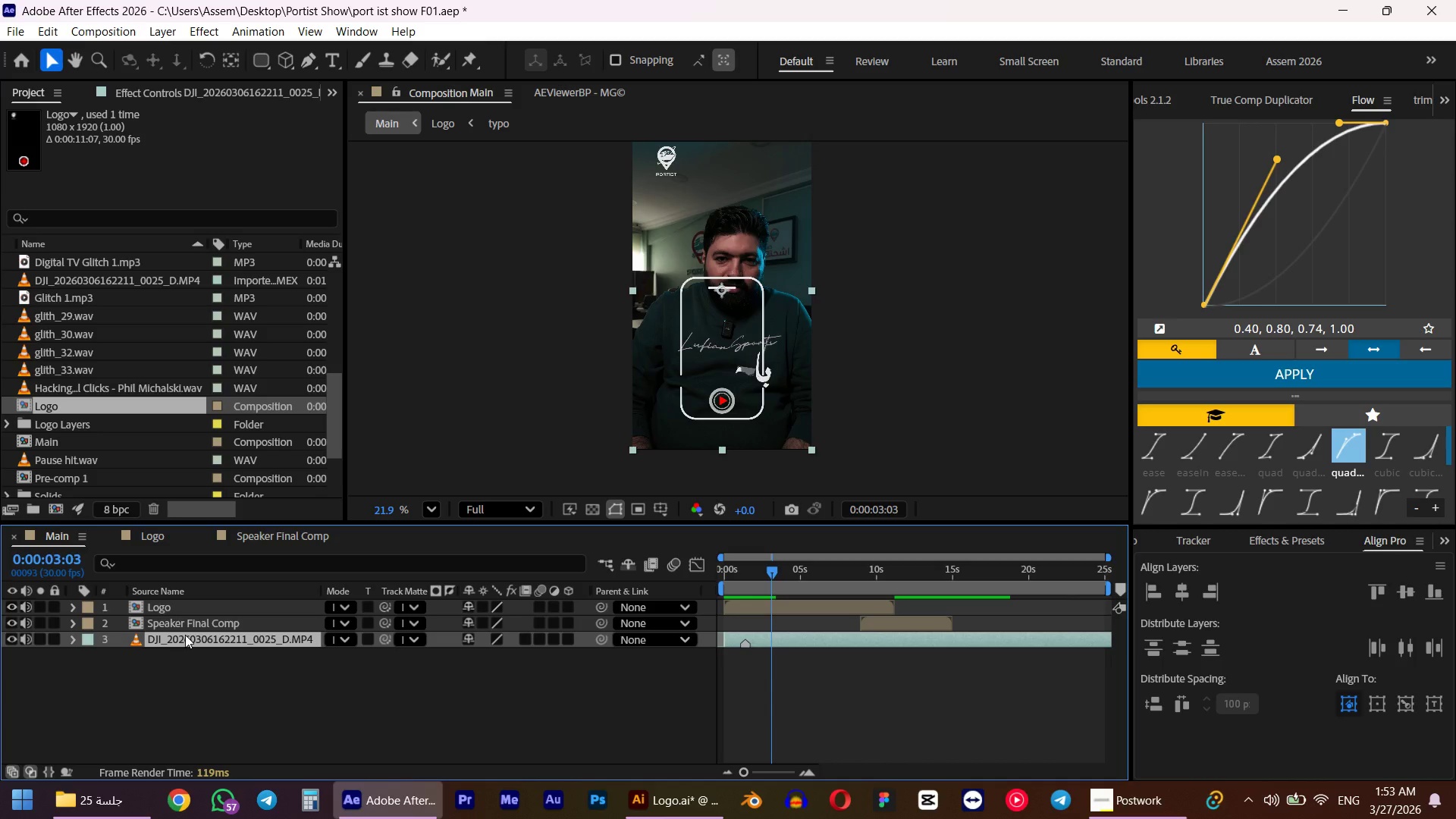 
scroll: coordinate [201, 625], scroll_direction: down, amount: 1.0
 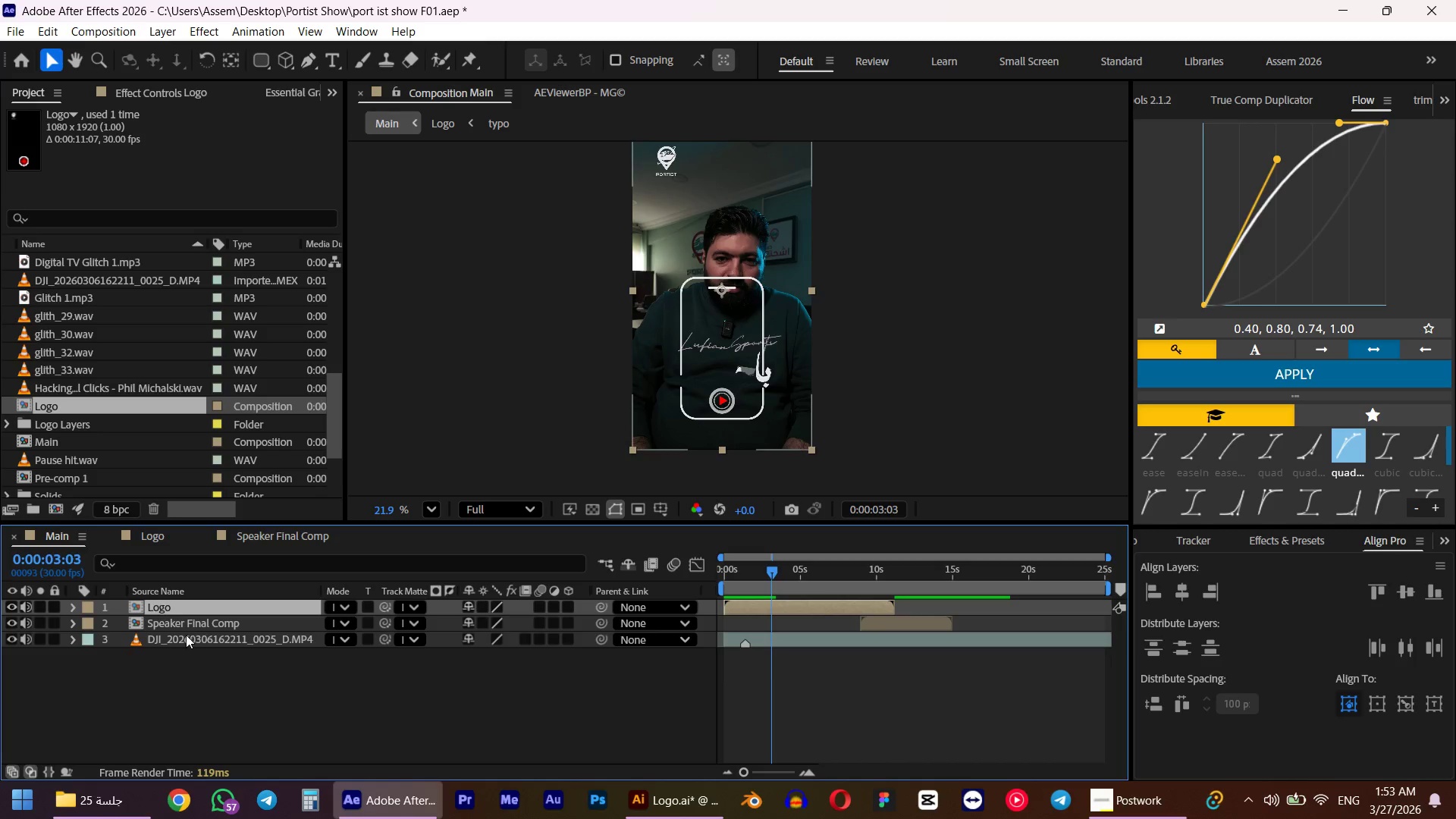 
key(L)
 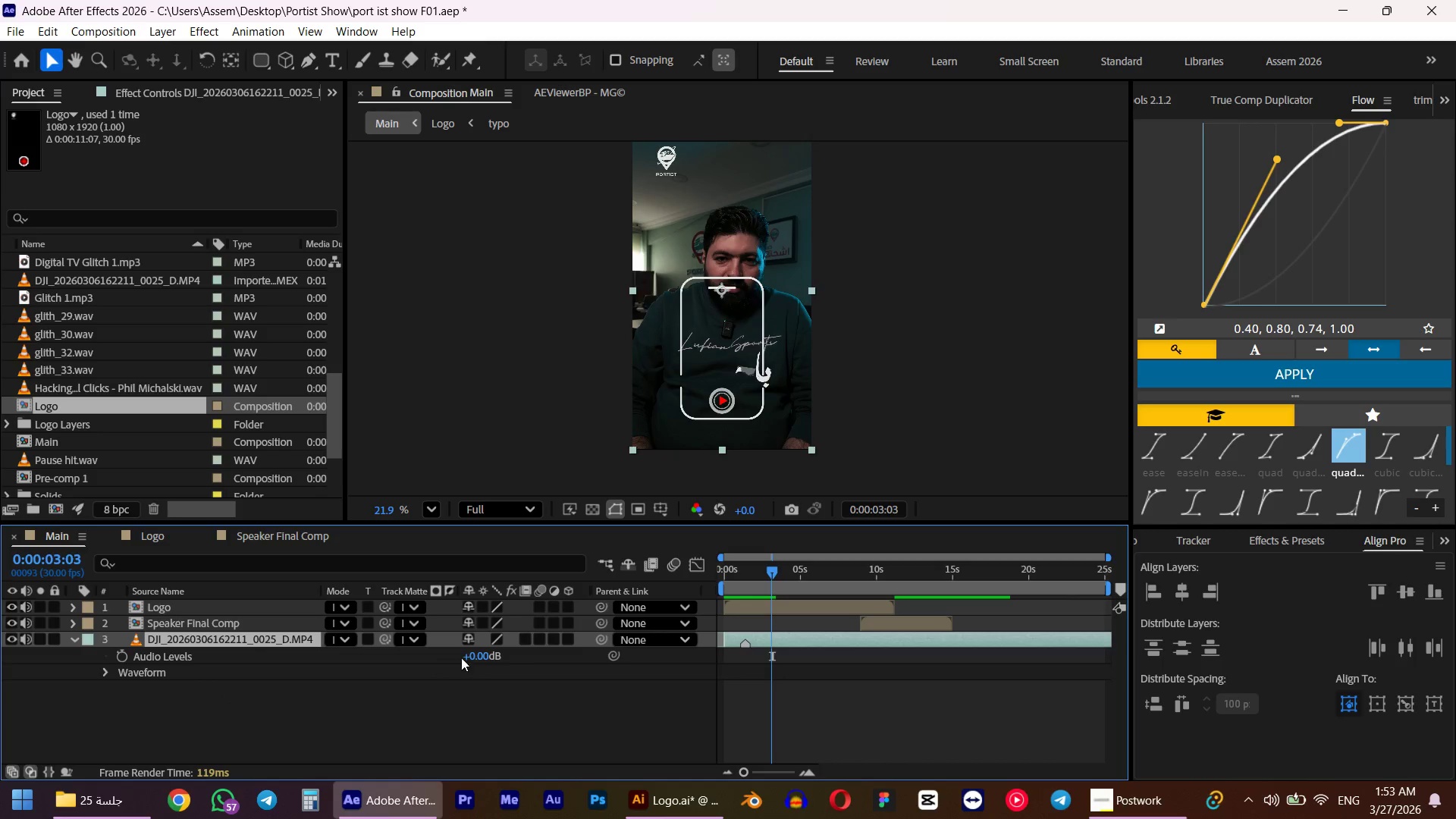 
left_click([469, 656])
 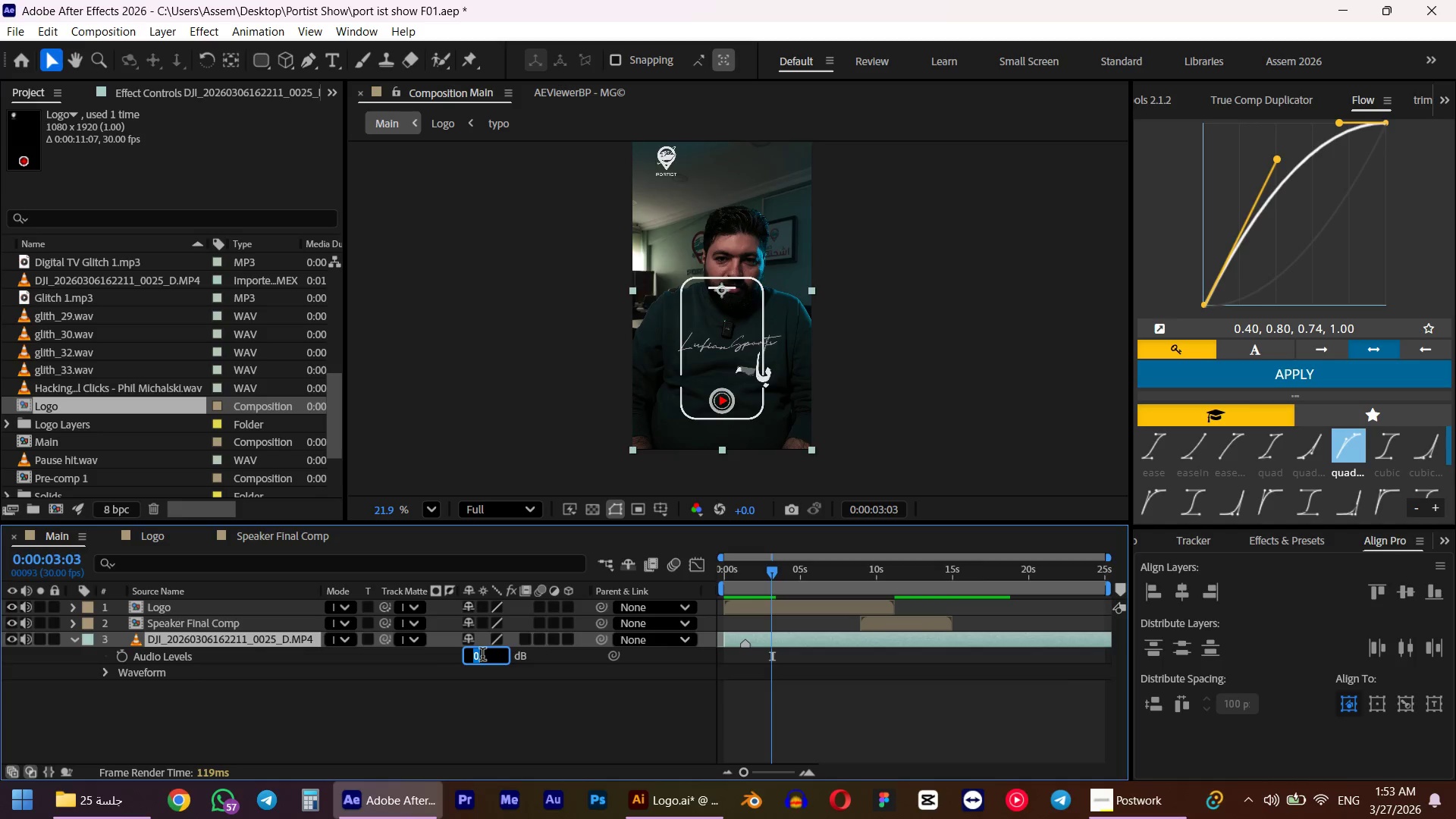 
key(Numpad1)
 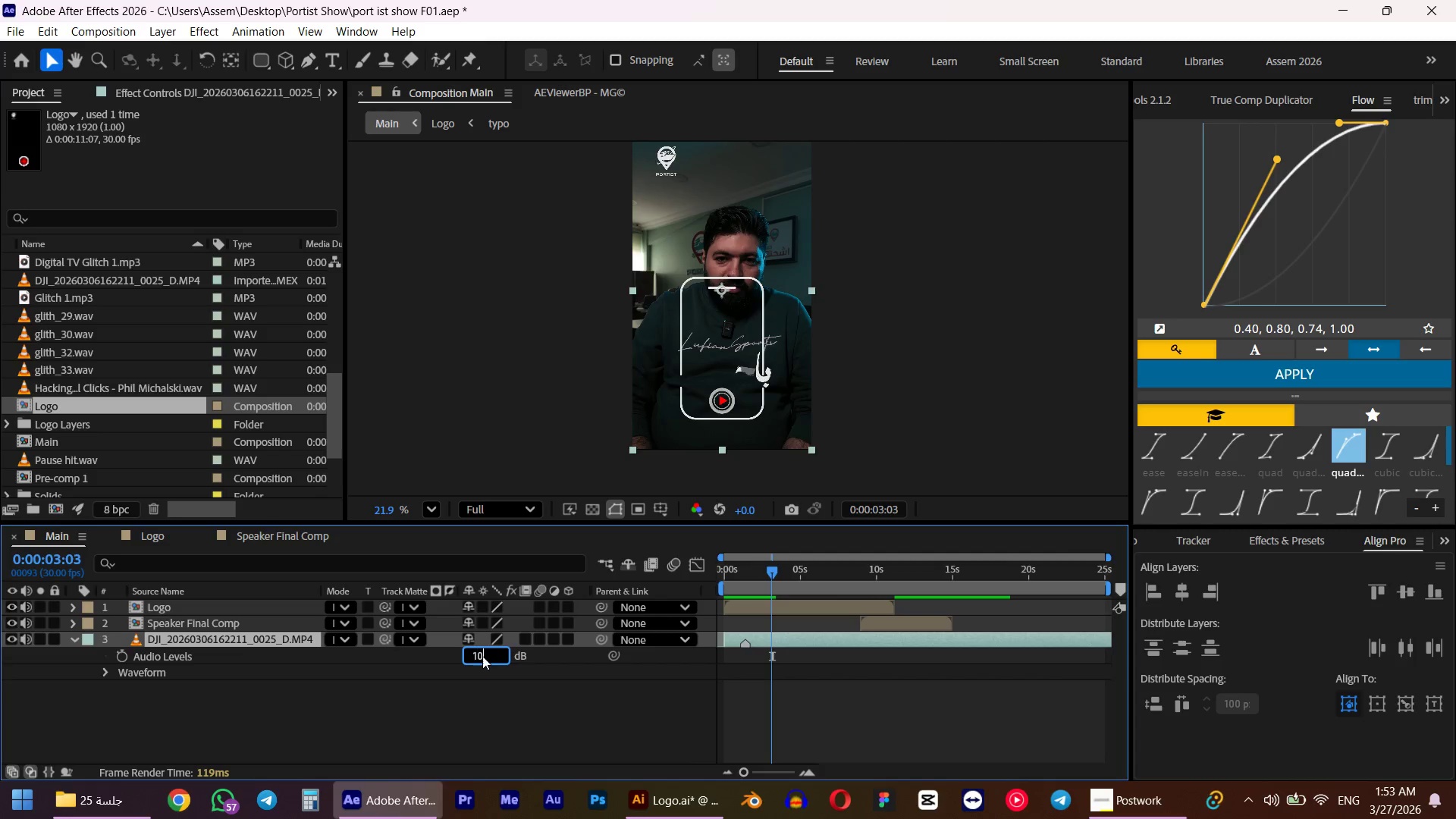 
key(Numpad0)
 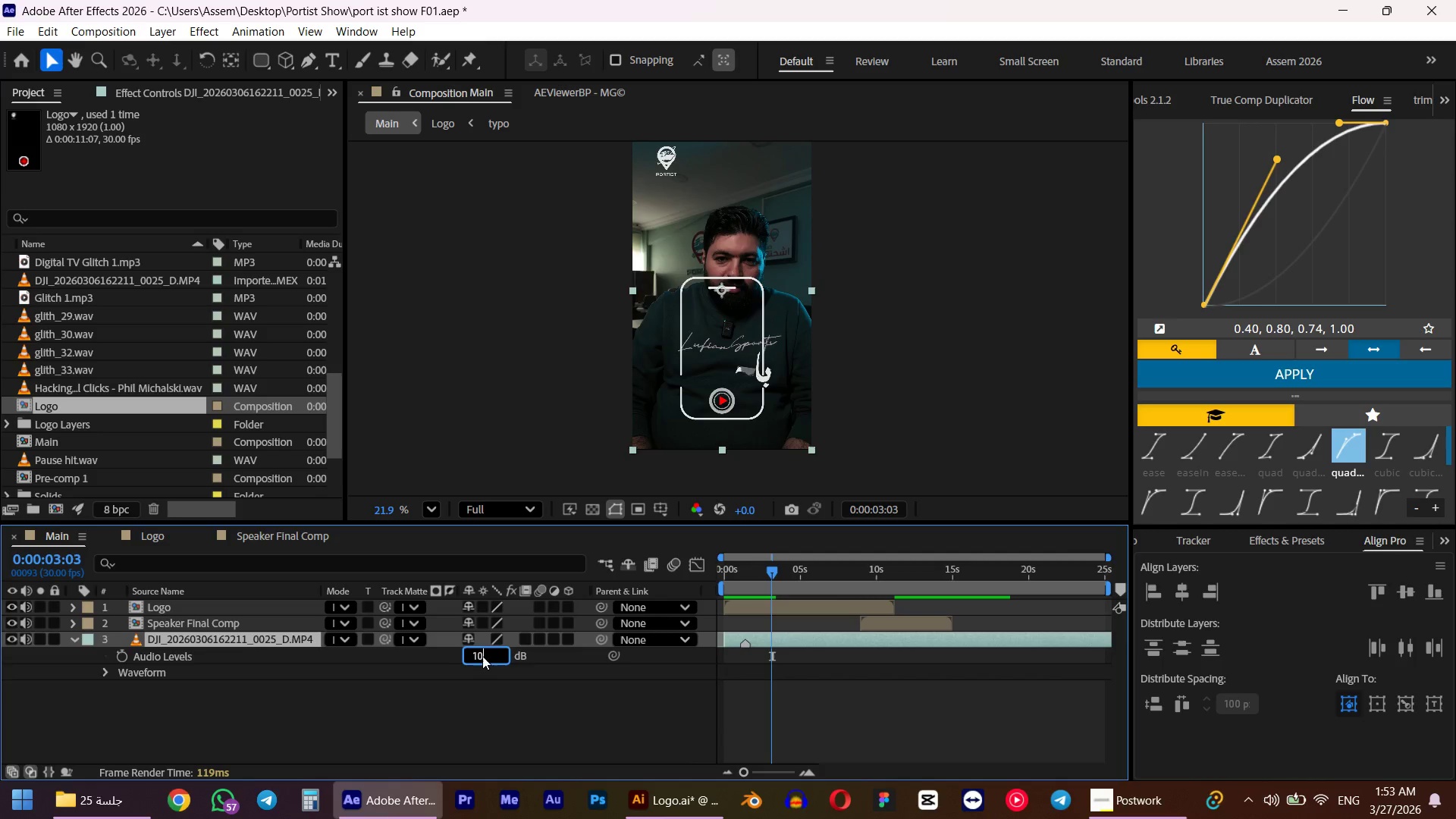 
key(NumpadEnter)
 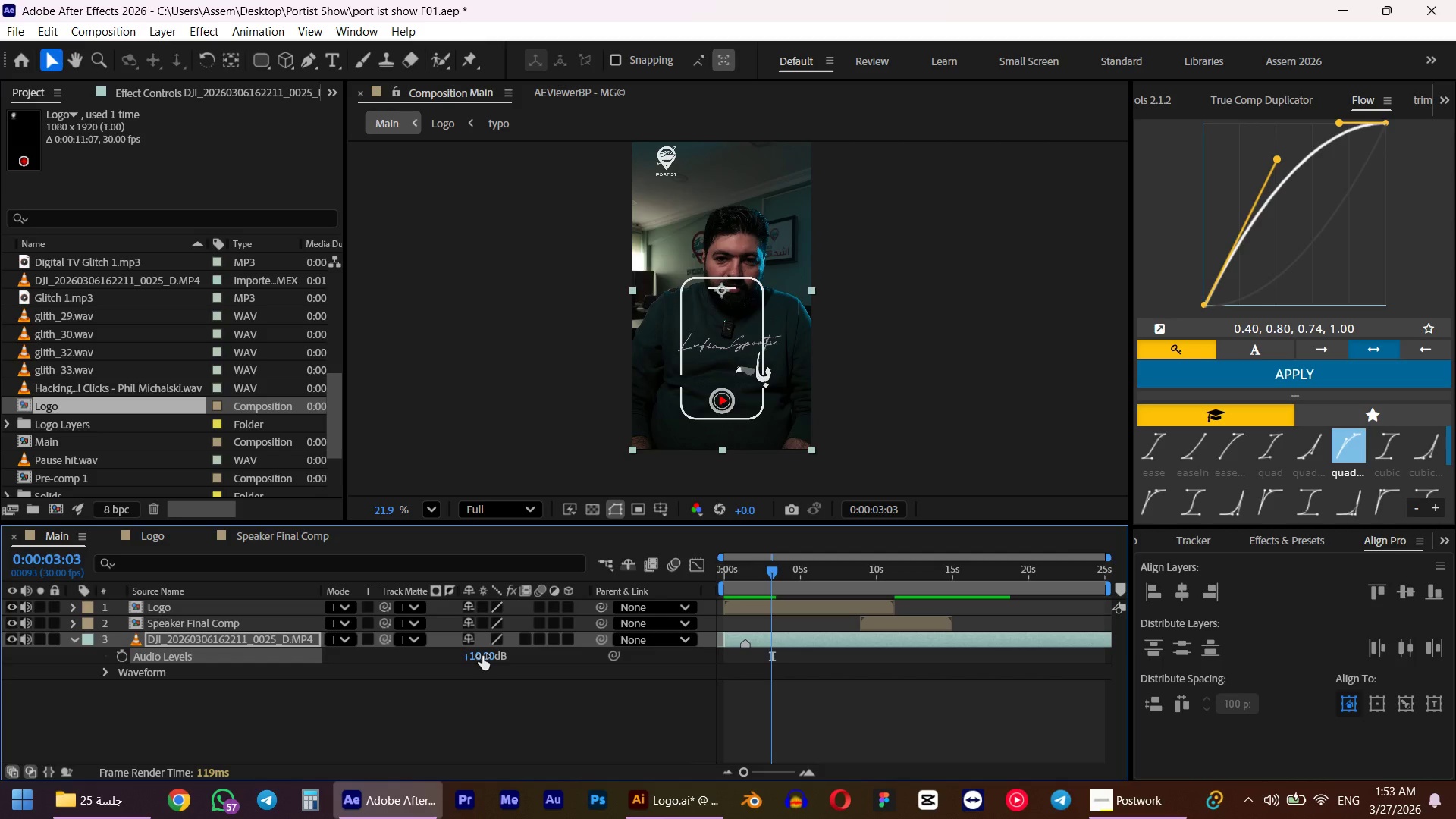 
key(Numpad0)
 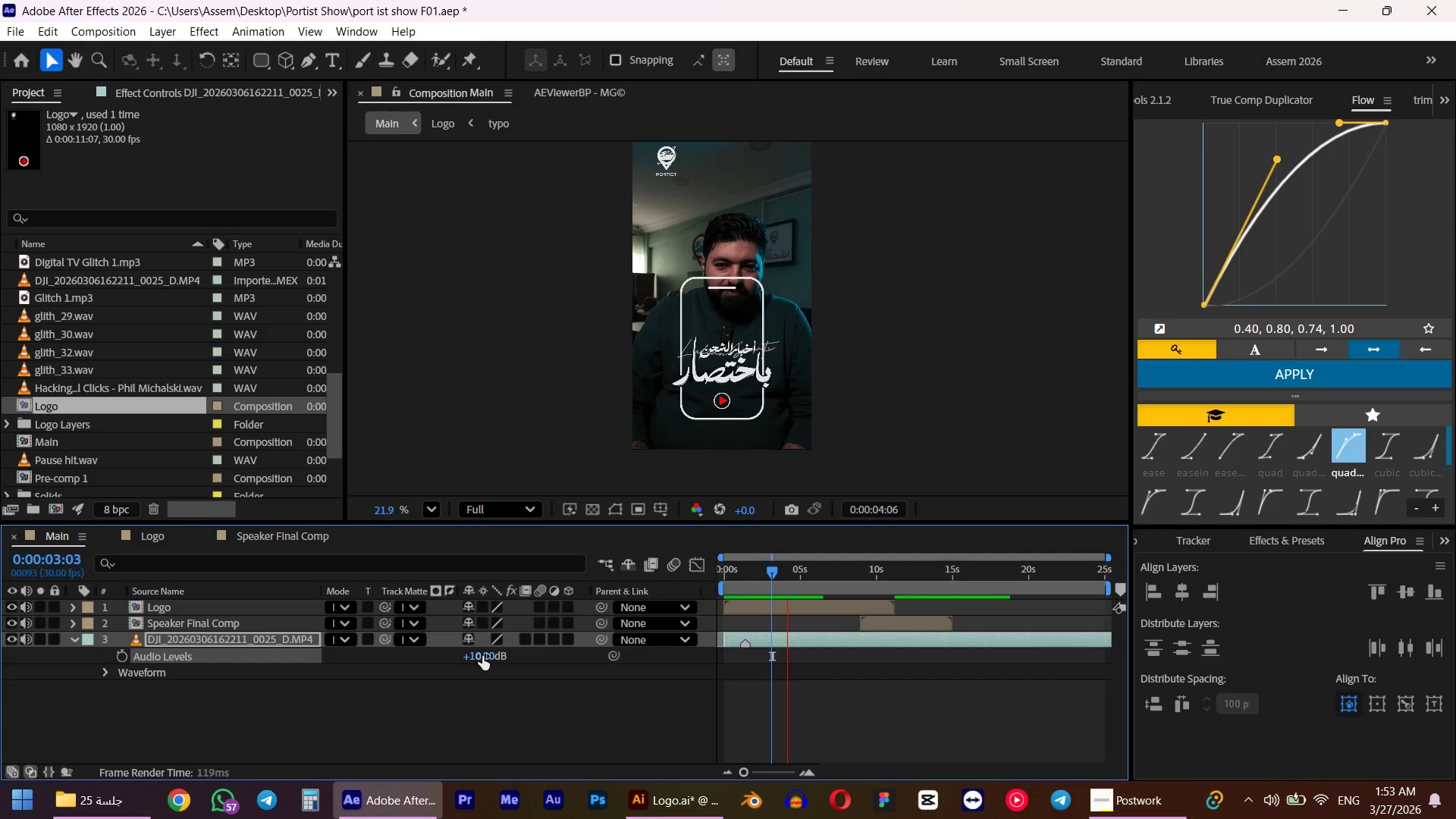 
wait(6.36)
 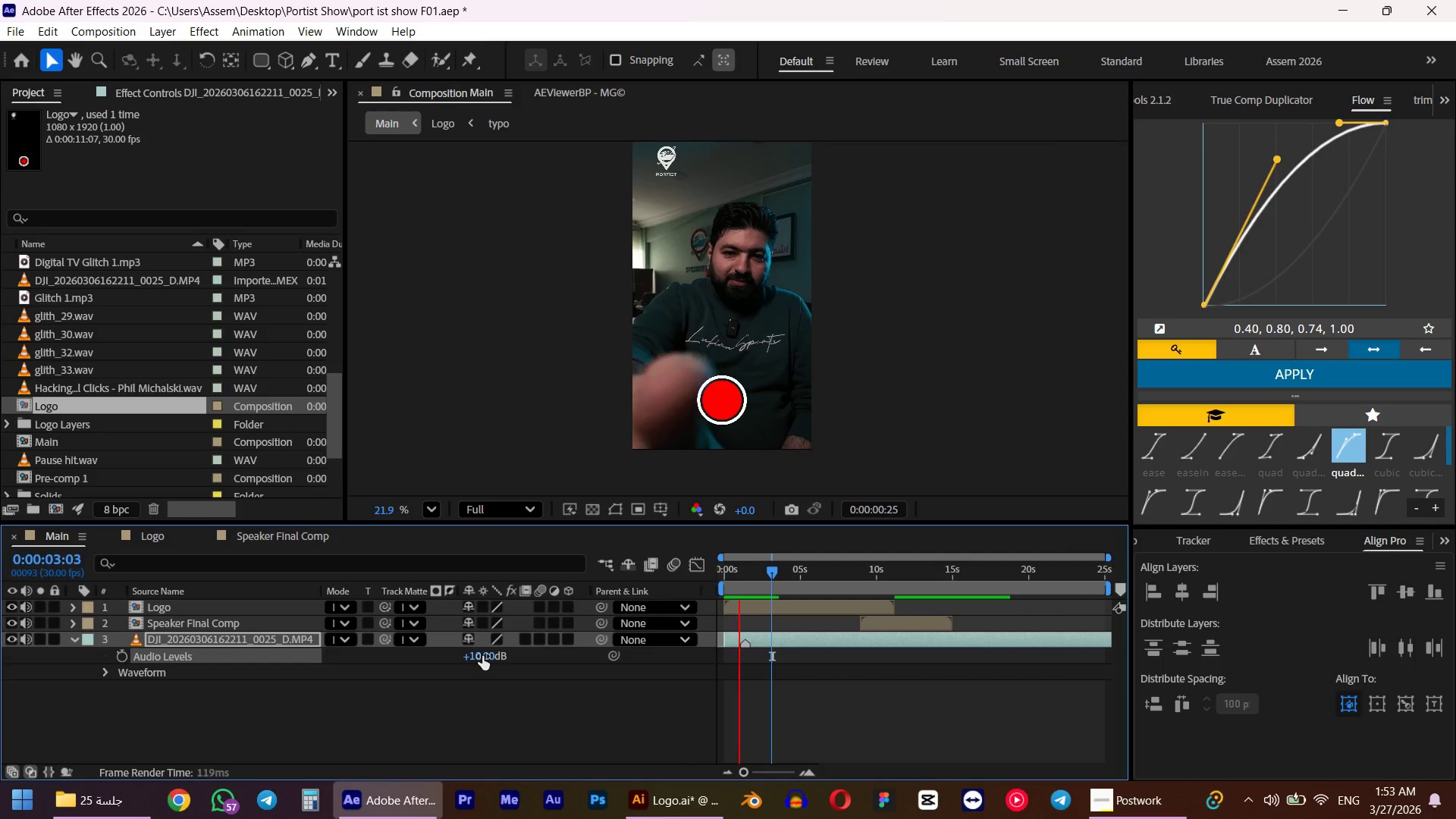 
key(Space)
 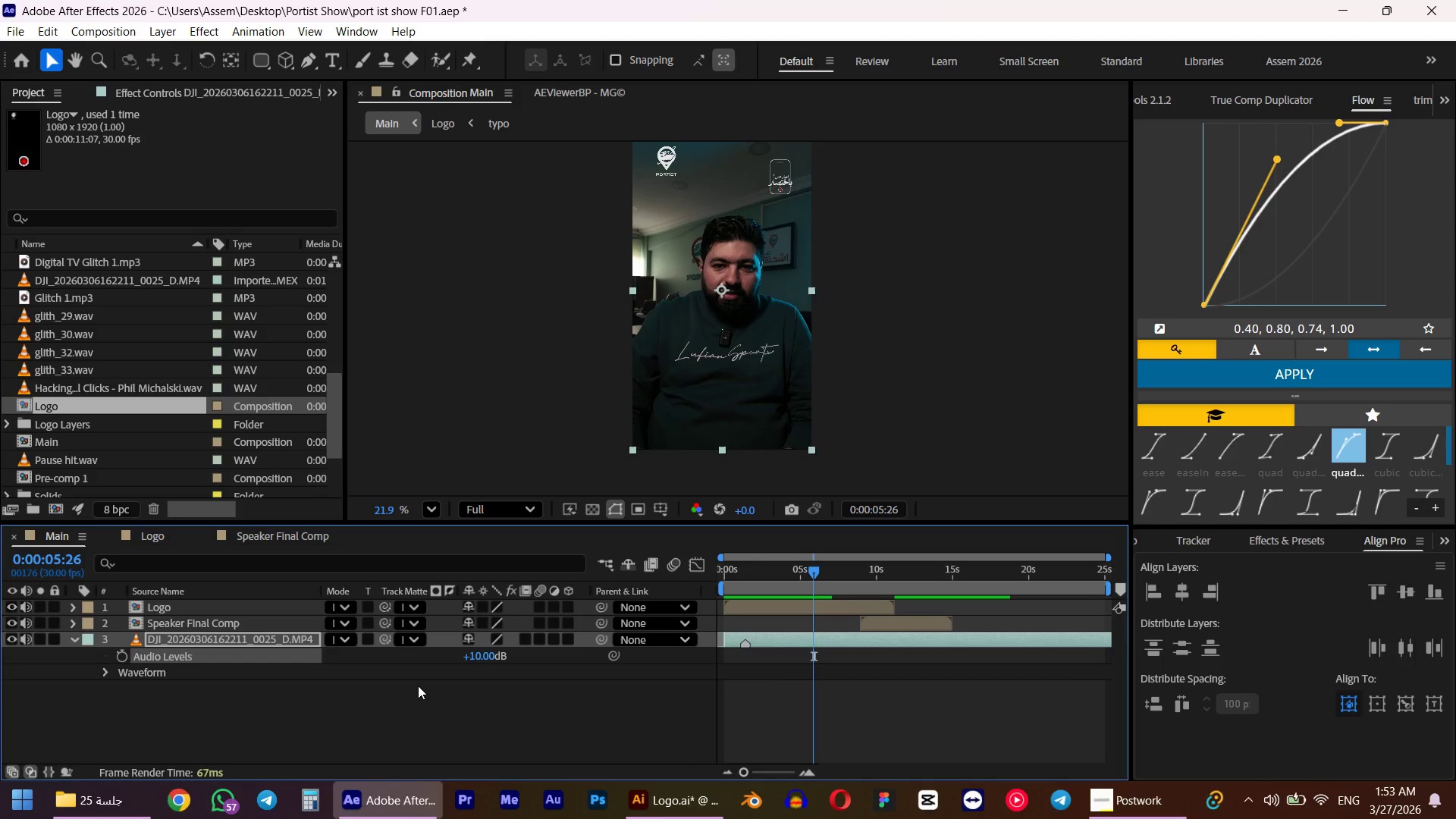 
key(Control+ControlLeft)
 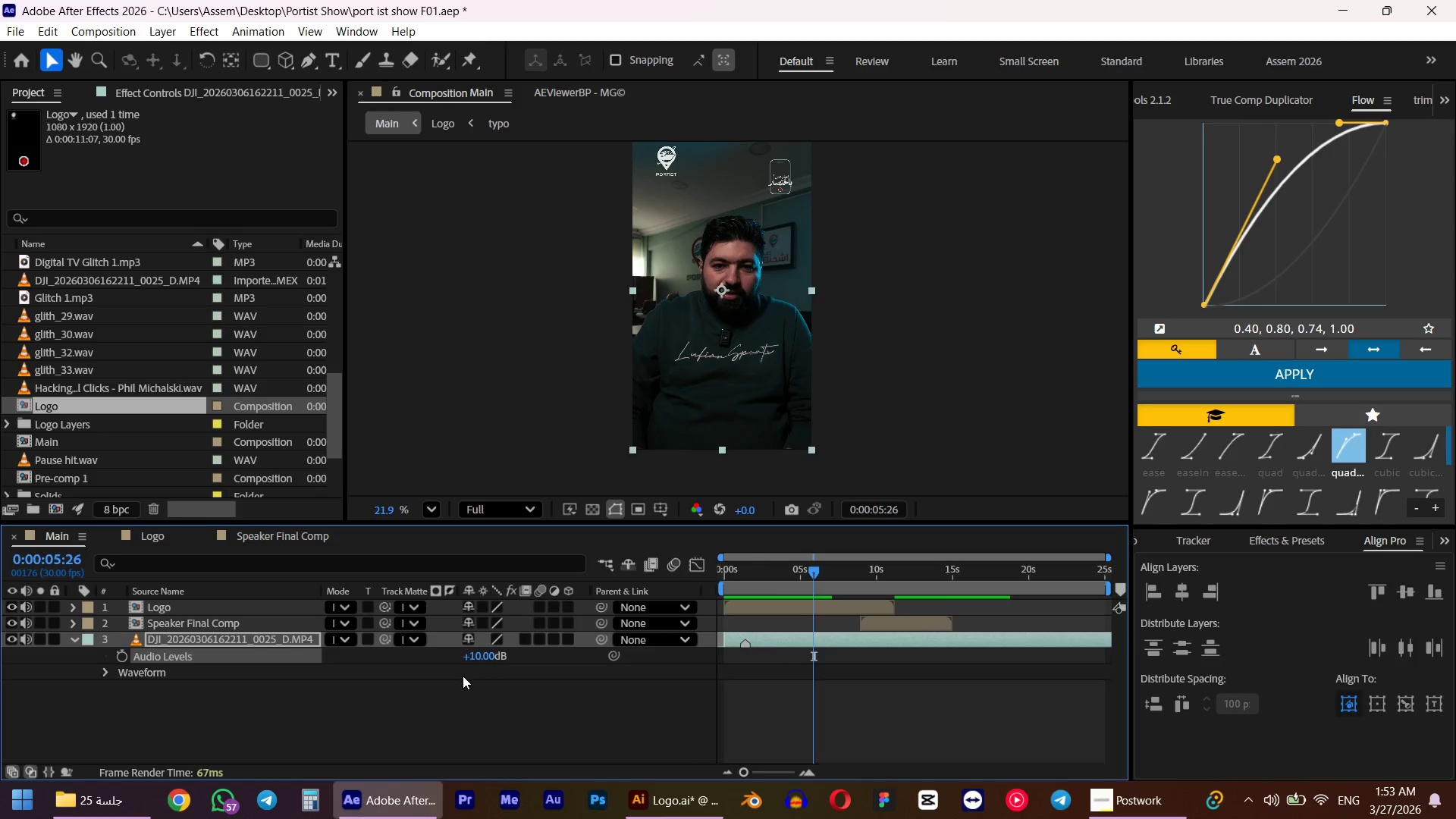 
key(Control+Z)
 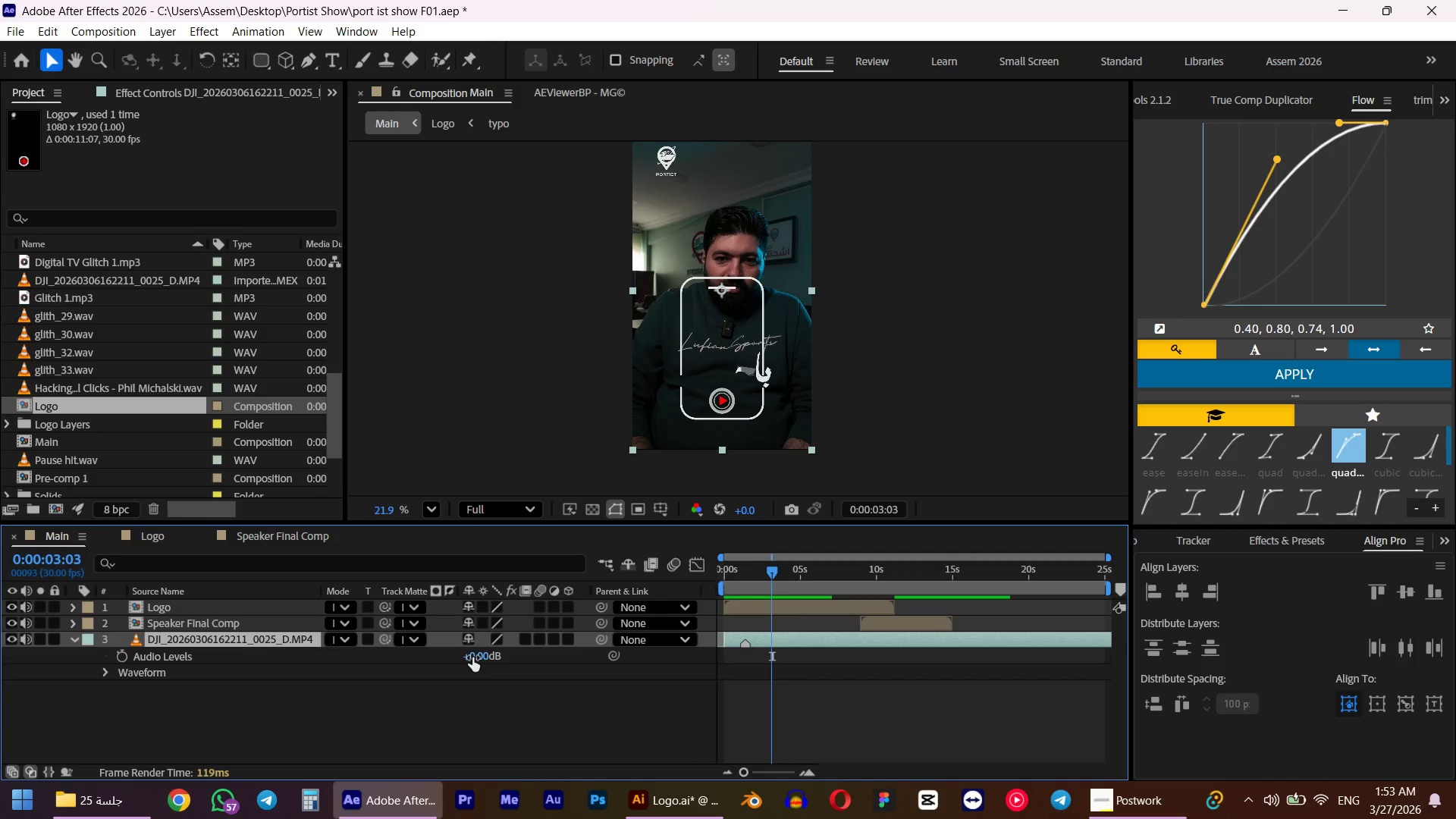 
left_click([472, 657])
 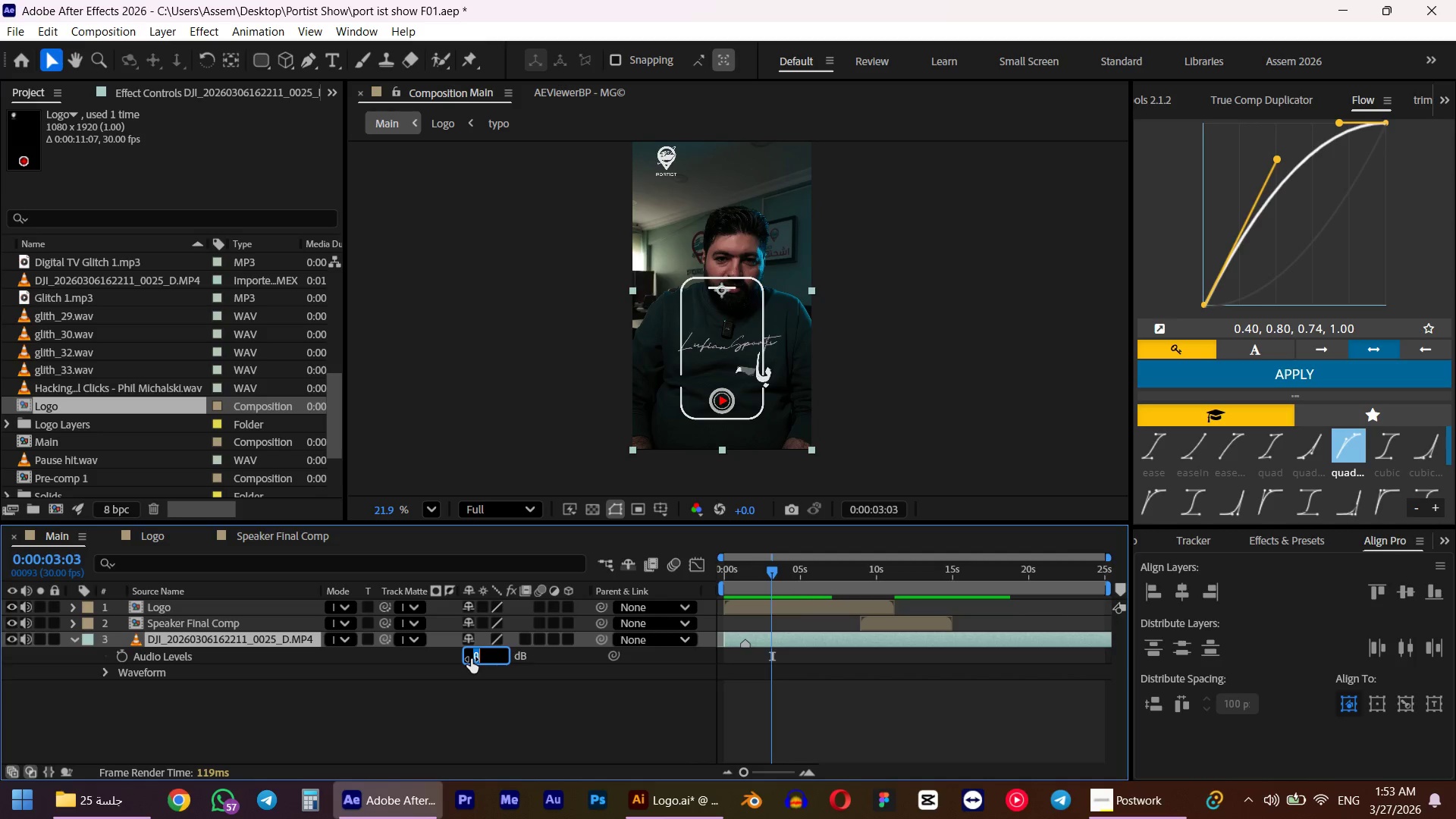 
key(Numpad5)
 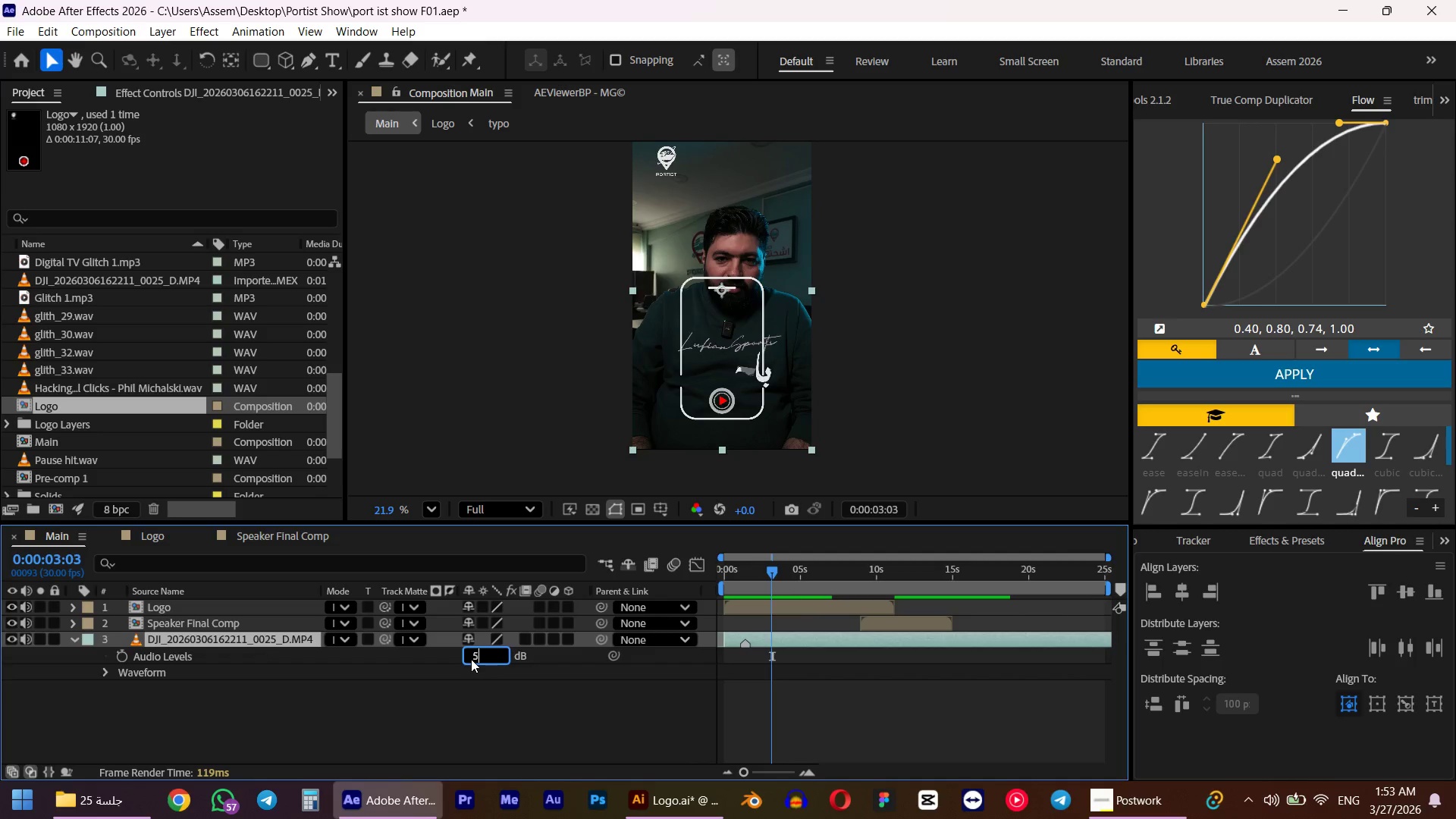 
key(NumpadEnter)
 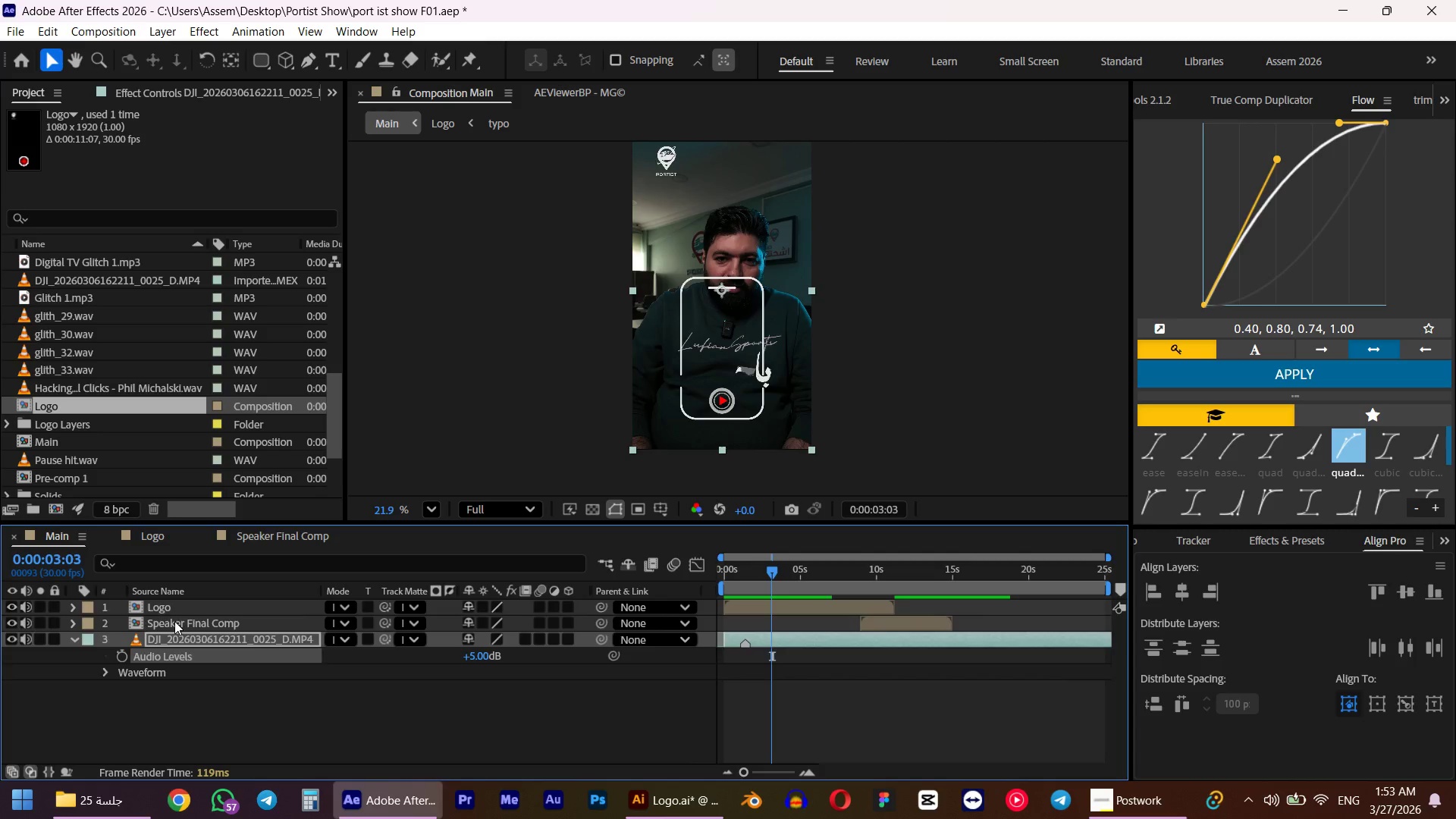 
double_click([165, 610])
 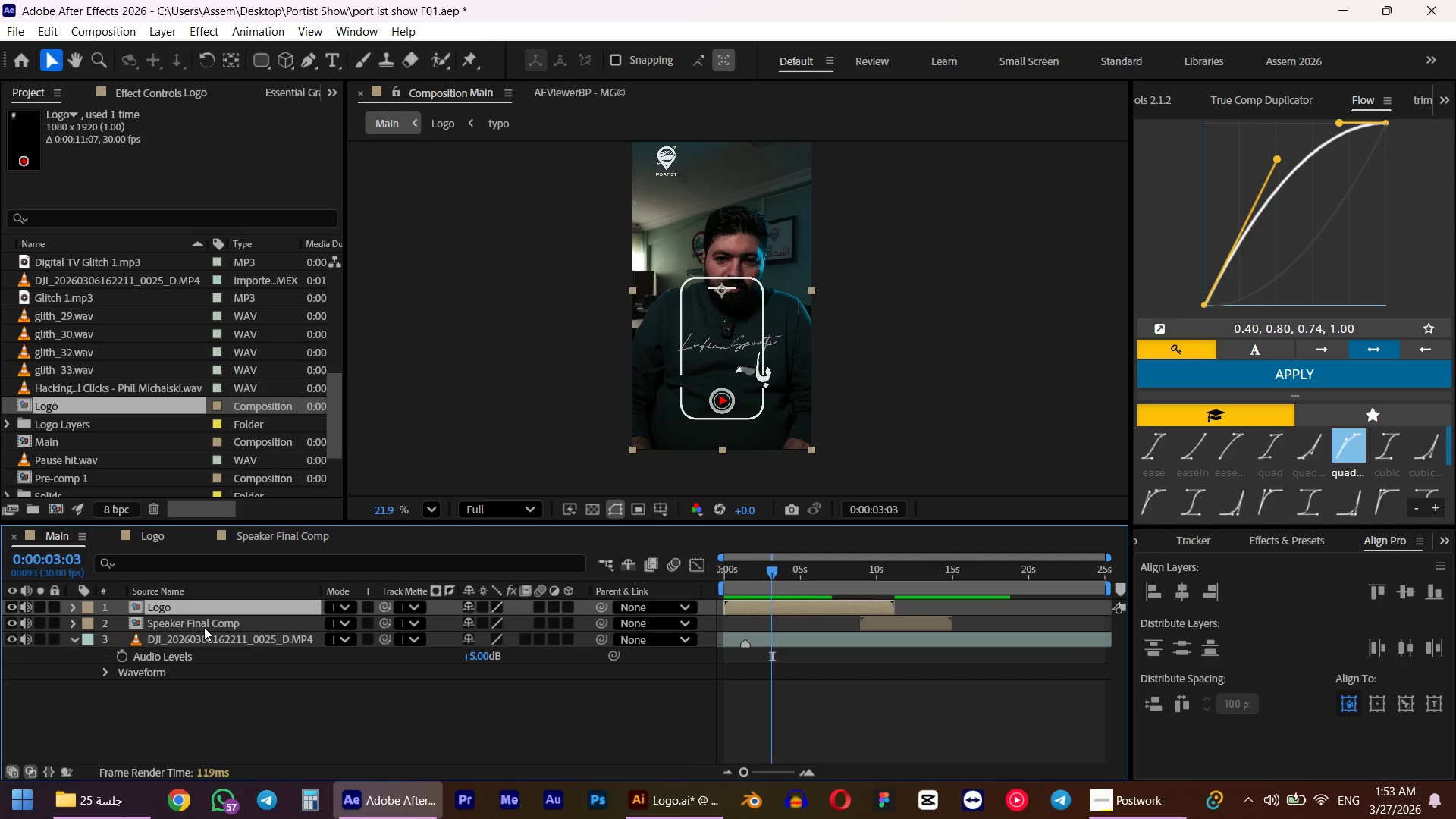 
key(Semicolon)
 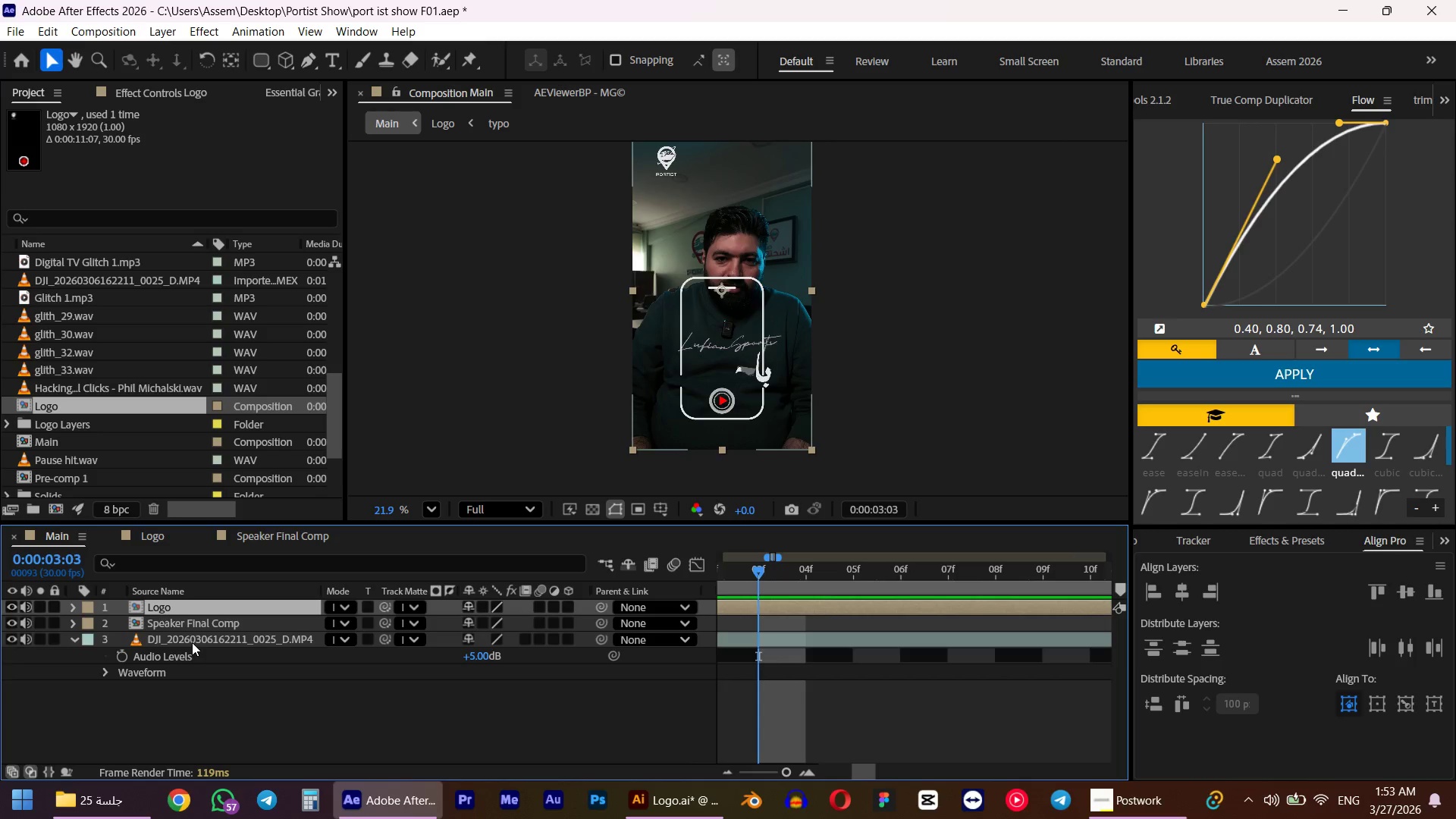 
key(L)
 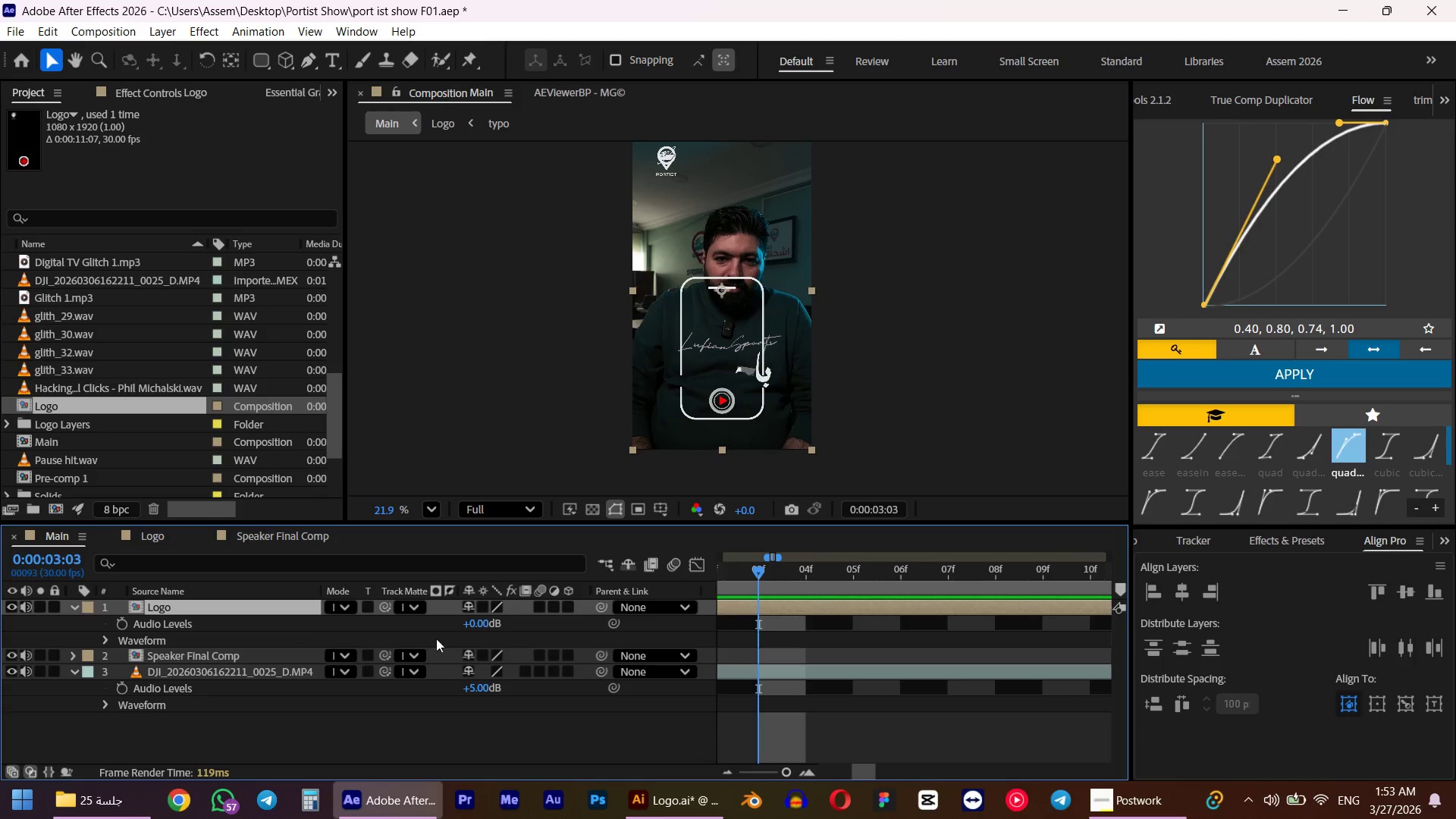 
left_click([472, 626])
 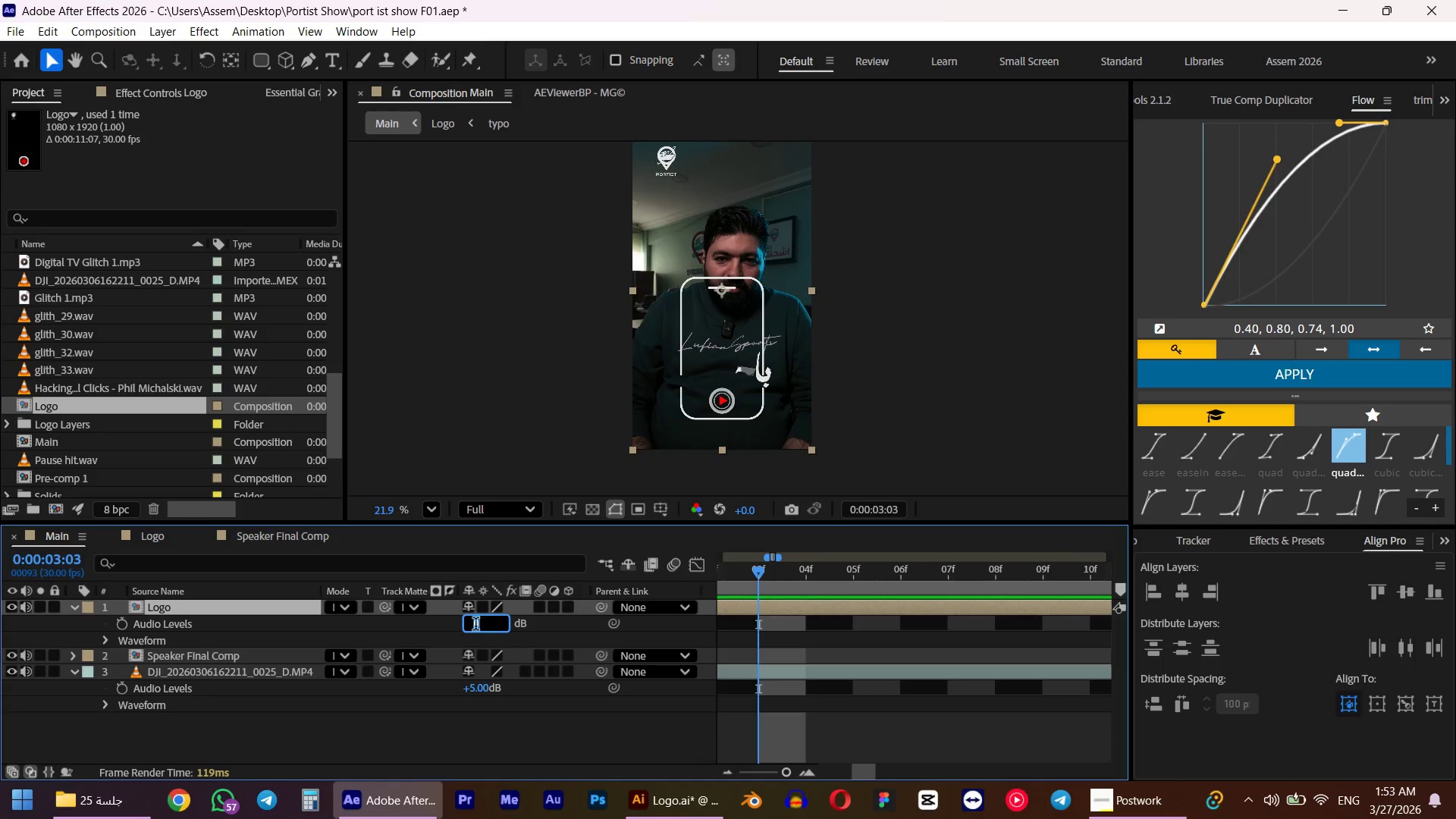 
key(NumpadSubtract)
 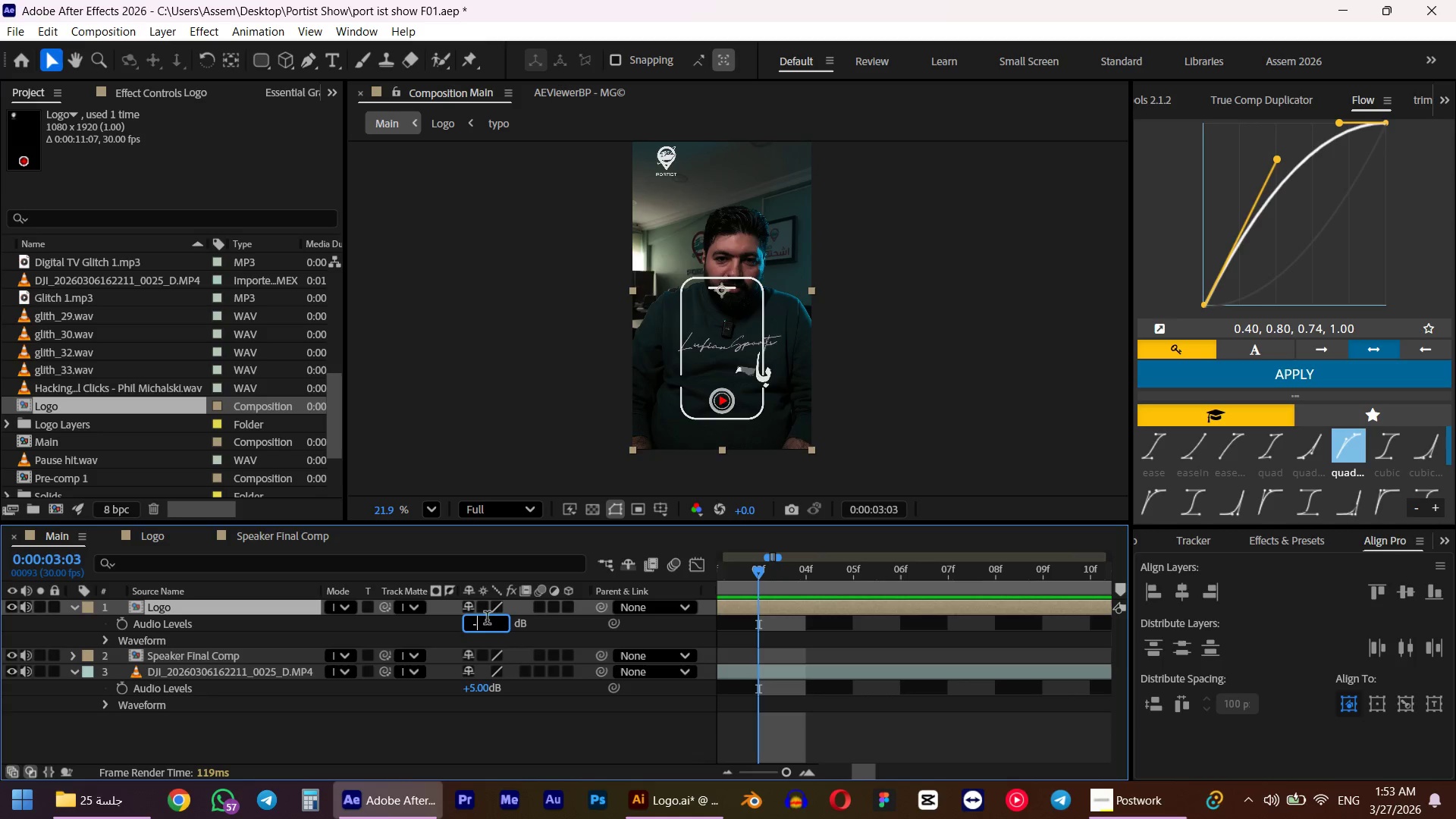 
key(Numpad7)
 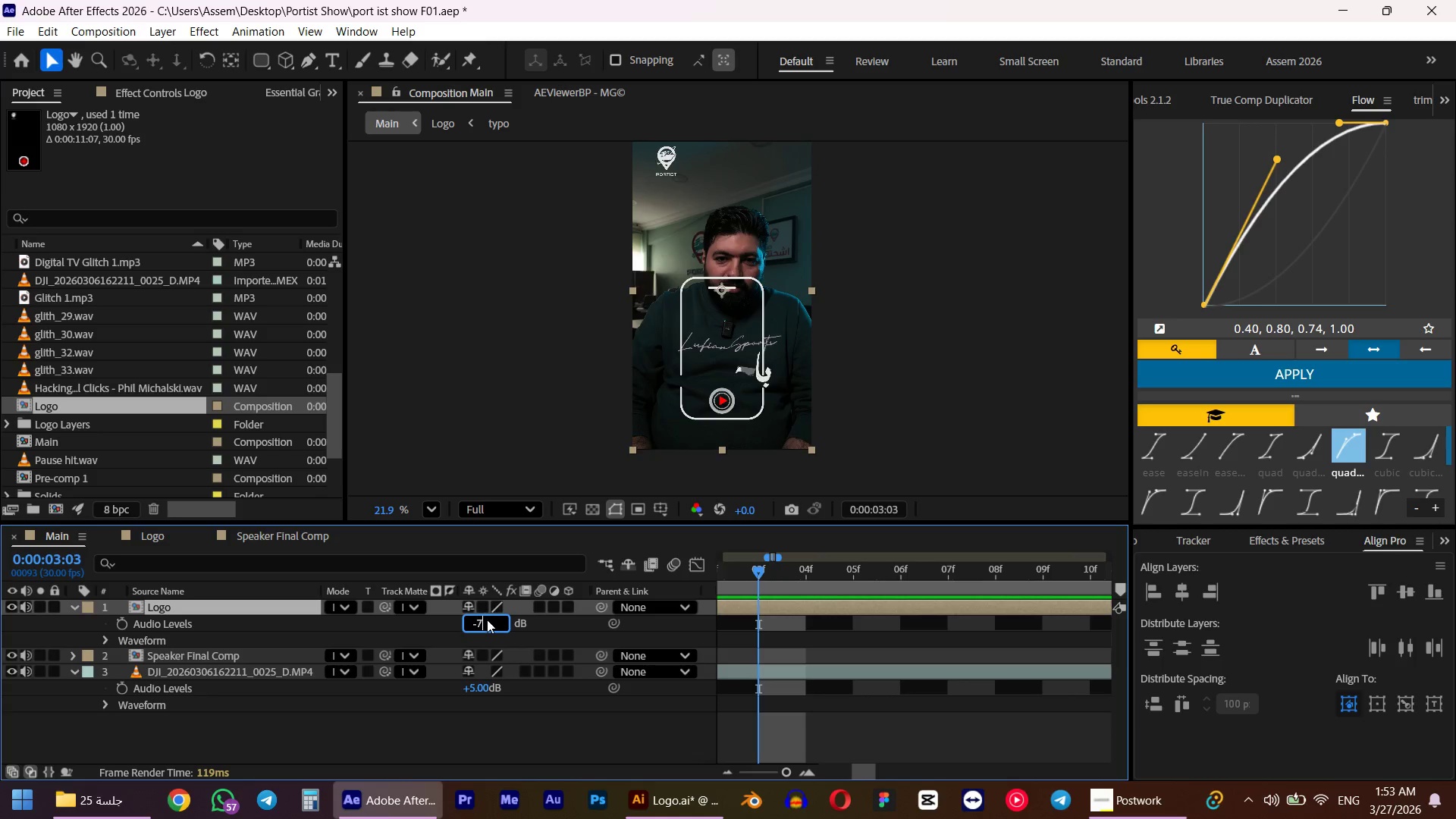 
key(NumpadEnter)
 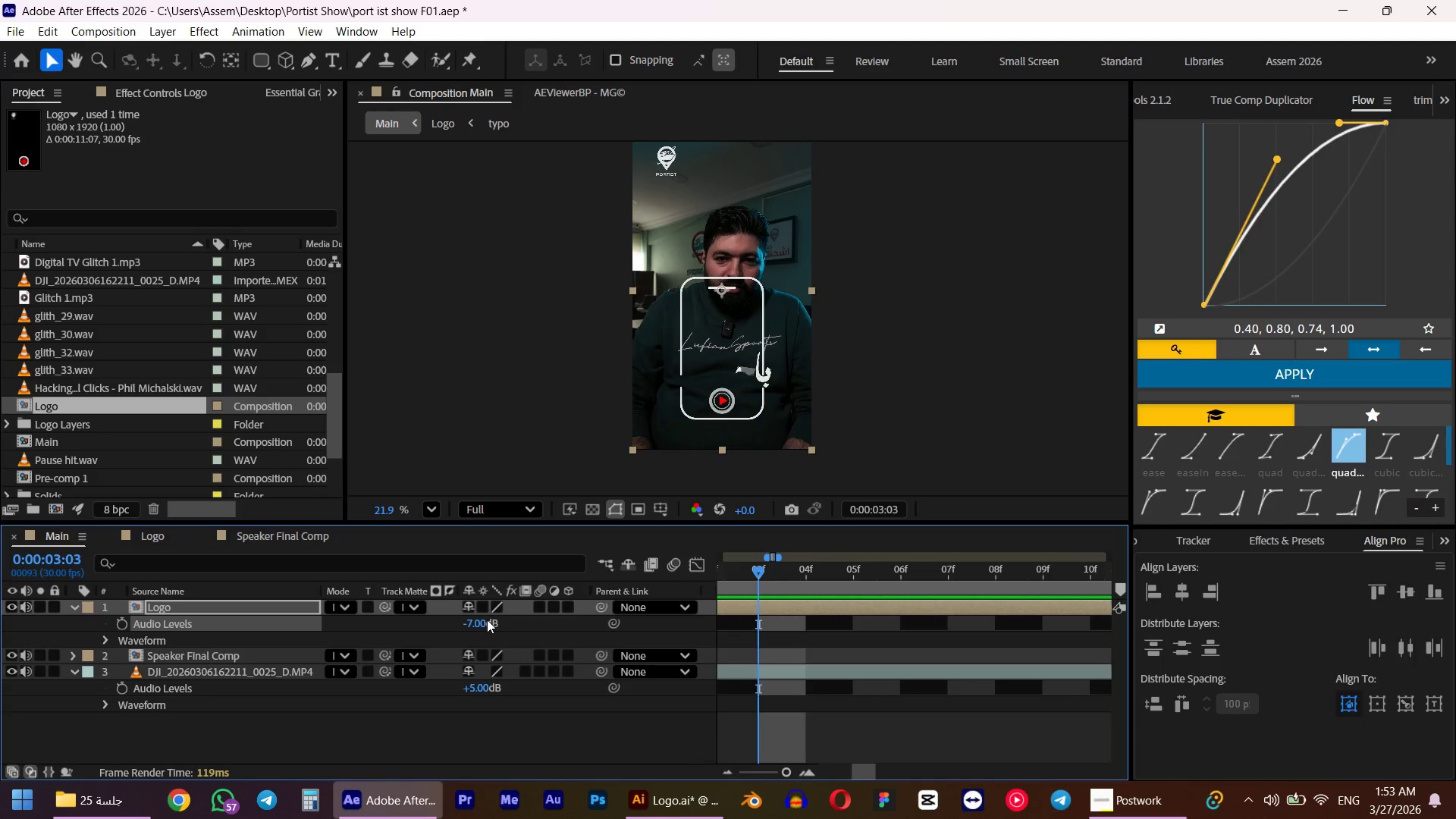 
key(Numpad0)
 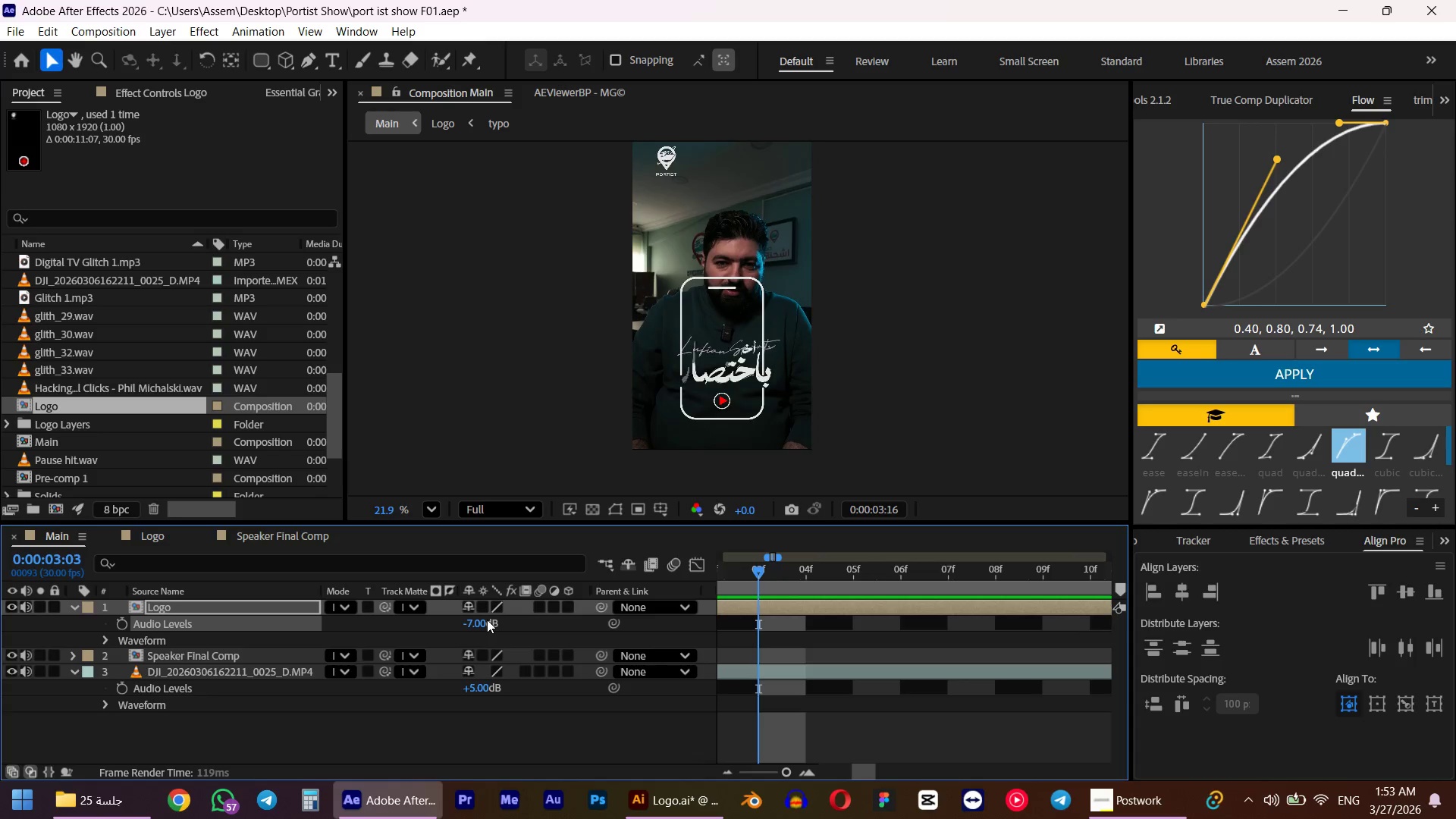 
wait(9.58)
 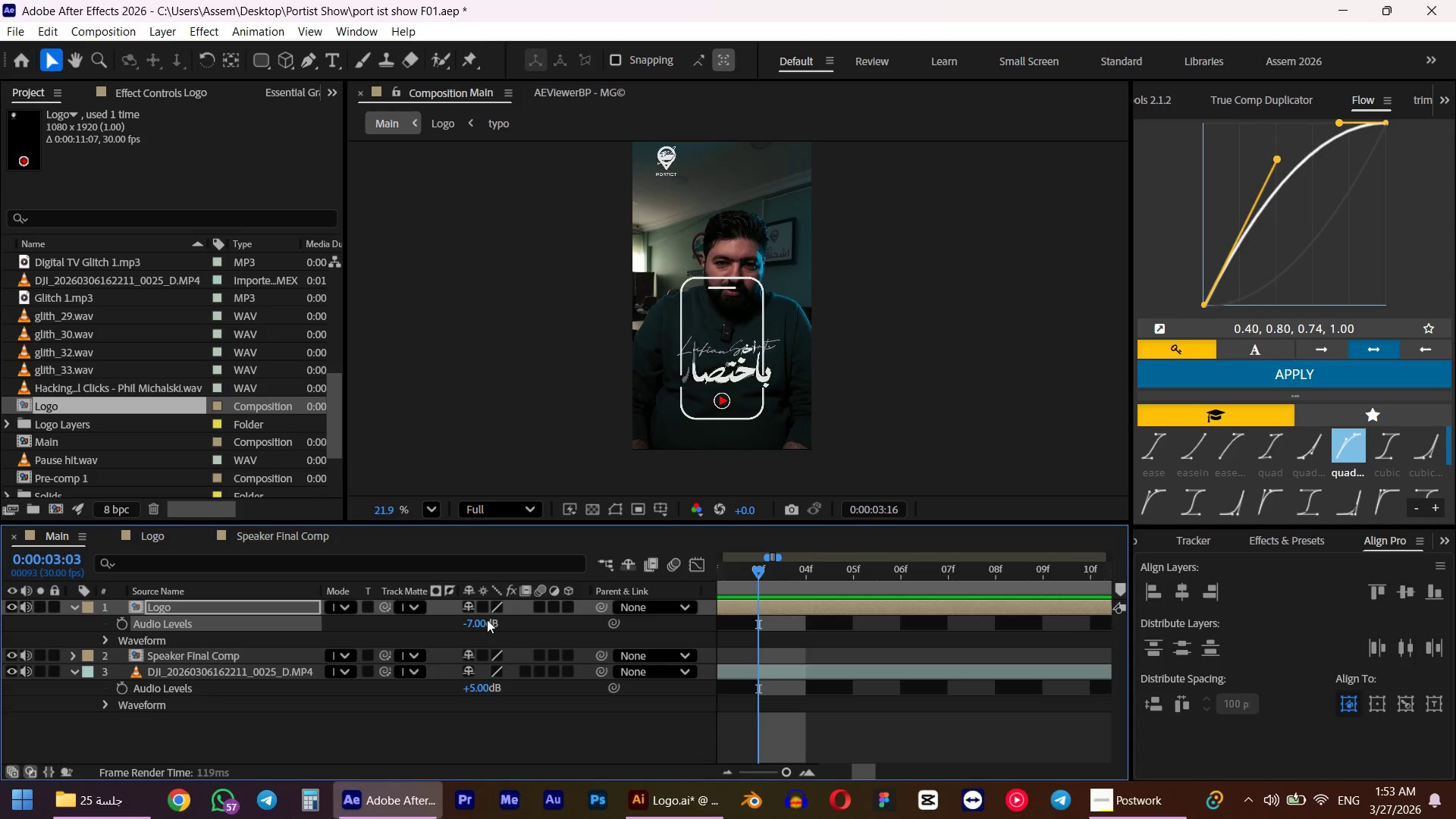 
hold_key(key=AltLeft, duration=0.58)
scroll: coordinate [899, 638], scroll_direction: down, amount: 6.0
 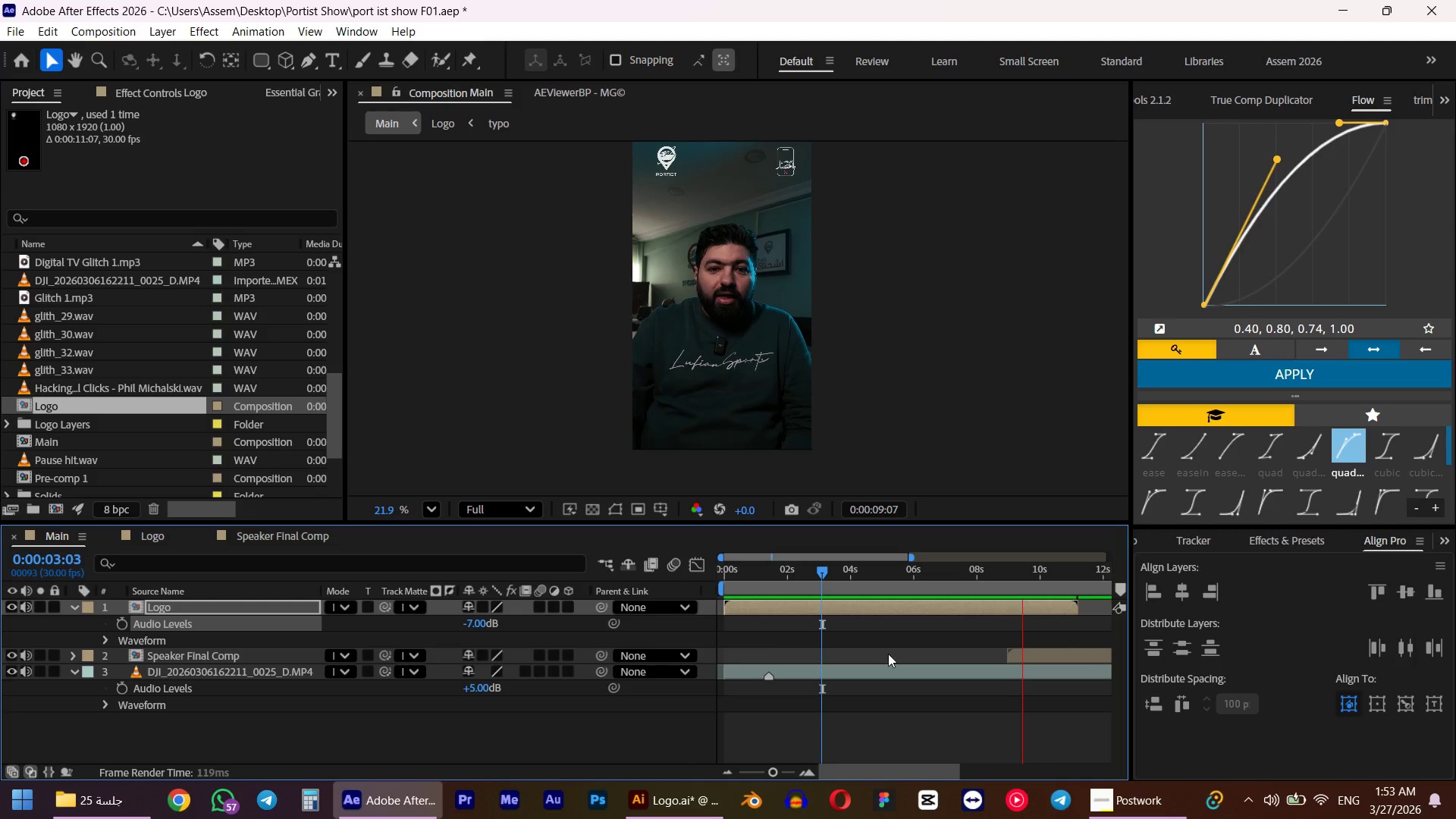 
hold_key(key=AltLeft, duration=0.39)
scroll: coordinate [886, 664], scroll_direction: down, amount: 3.0
 